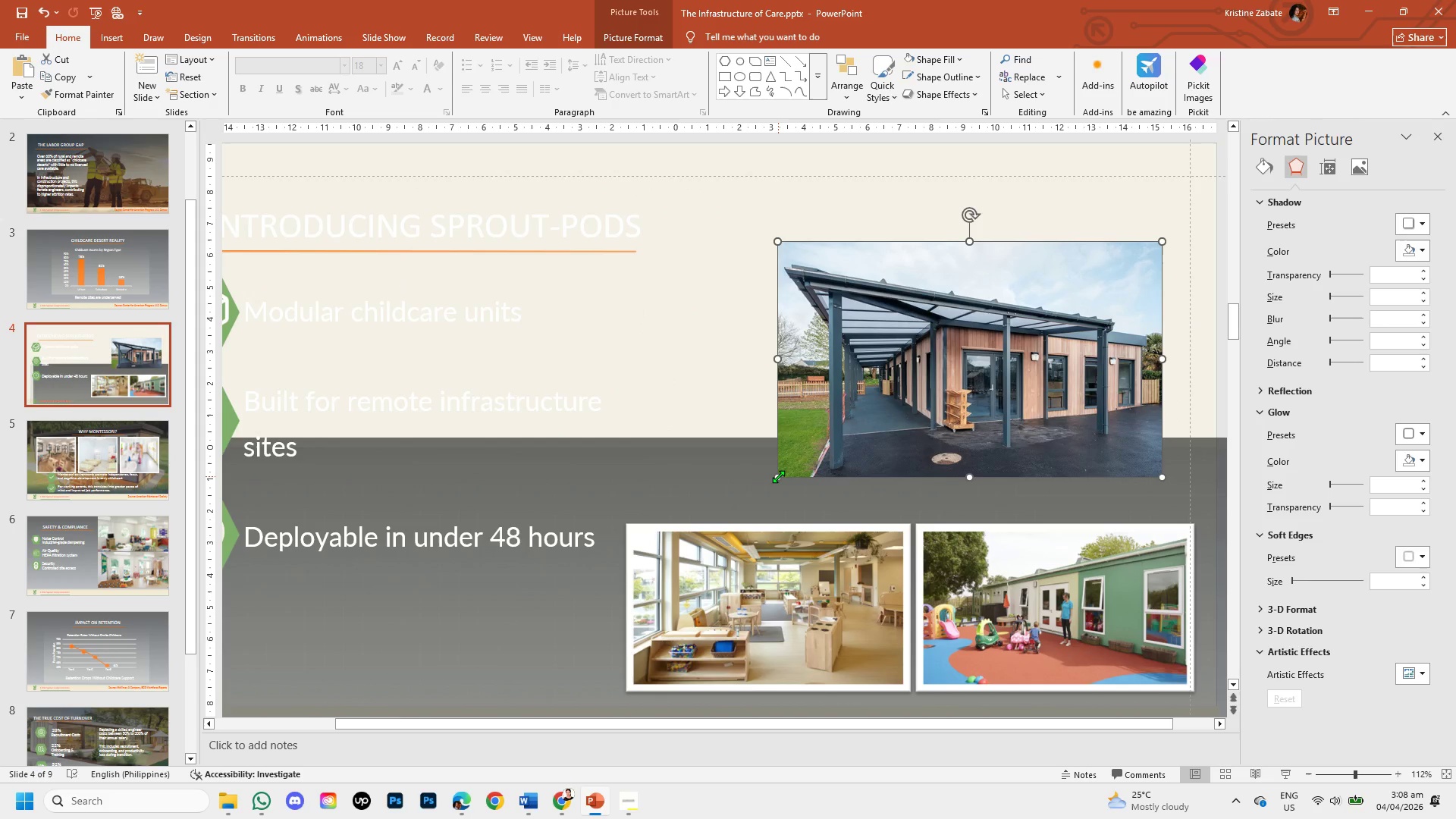 
left_click_drag(start_coordinate=[778, 477], to_coordinate=[892, 419])
 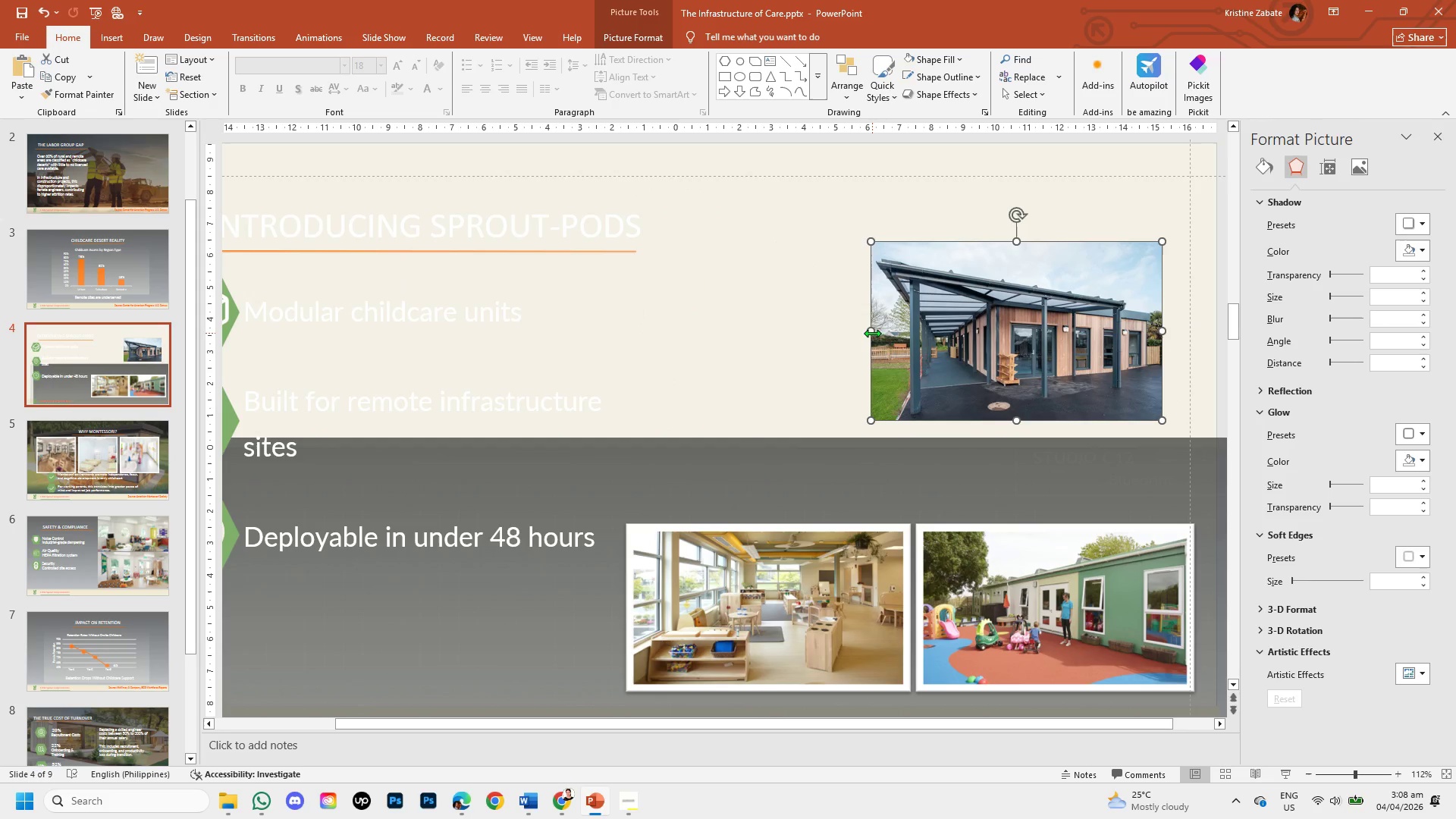 
left_click_drag(start_coordinate=[871, 331], to_coordinate=[884, 331])
 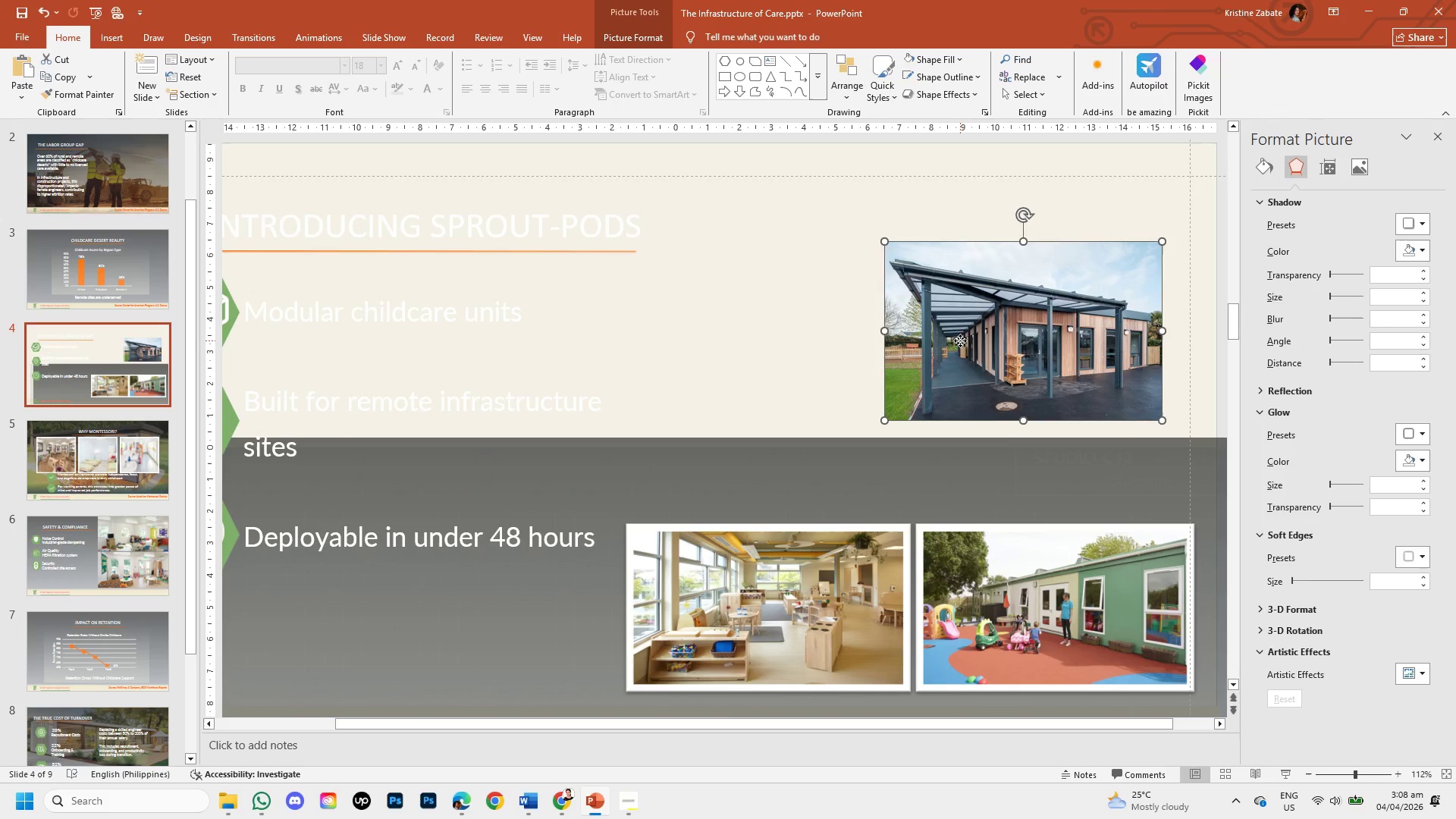 
left_click_drag(start_coordinate=[960, 340], to_coordinate=[643, 354])
 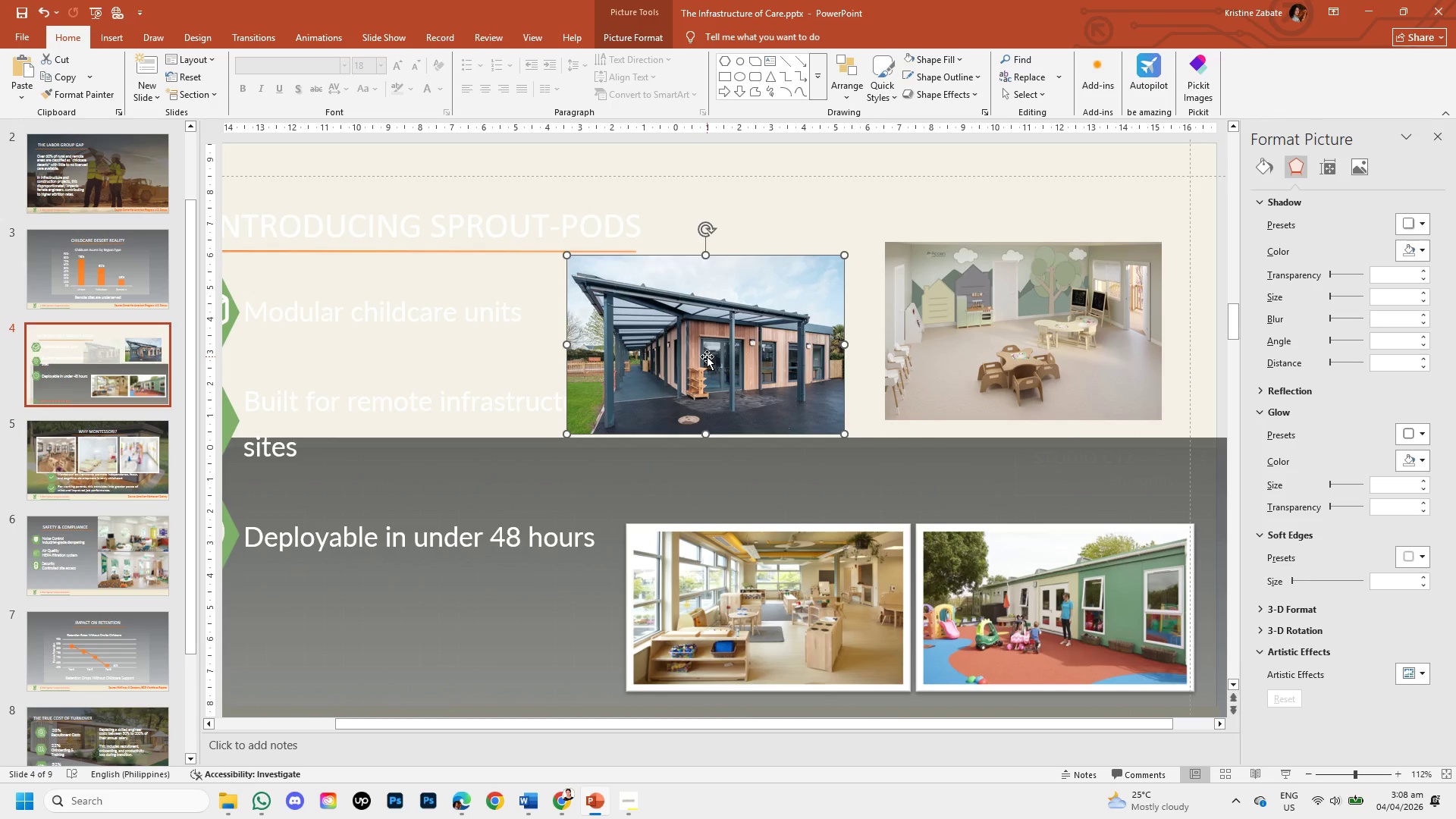 
left_click([707, 356])
 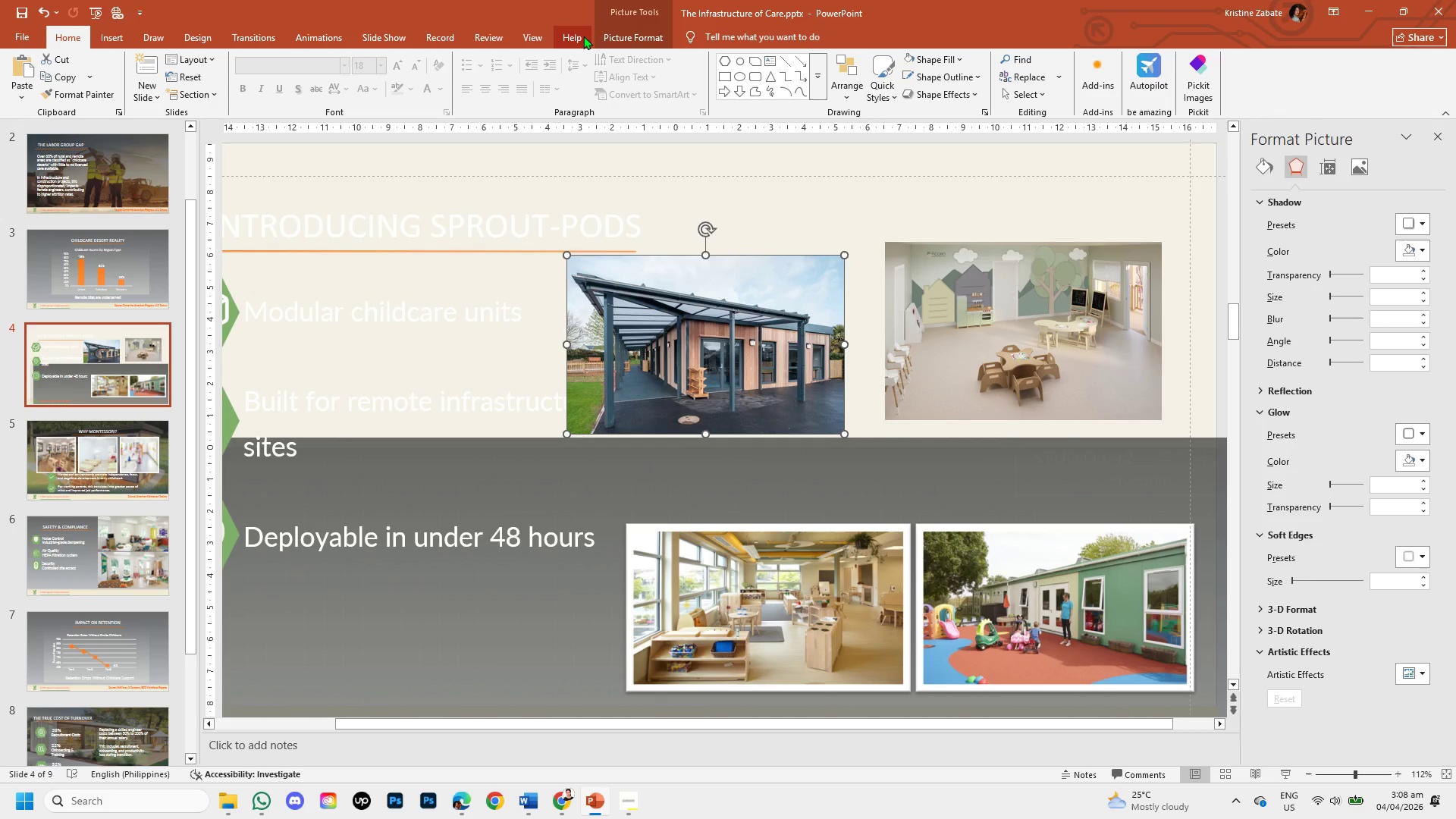 
left_click([635, 27])
 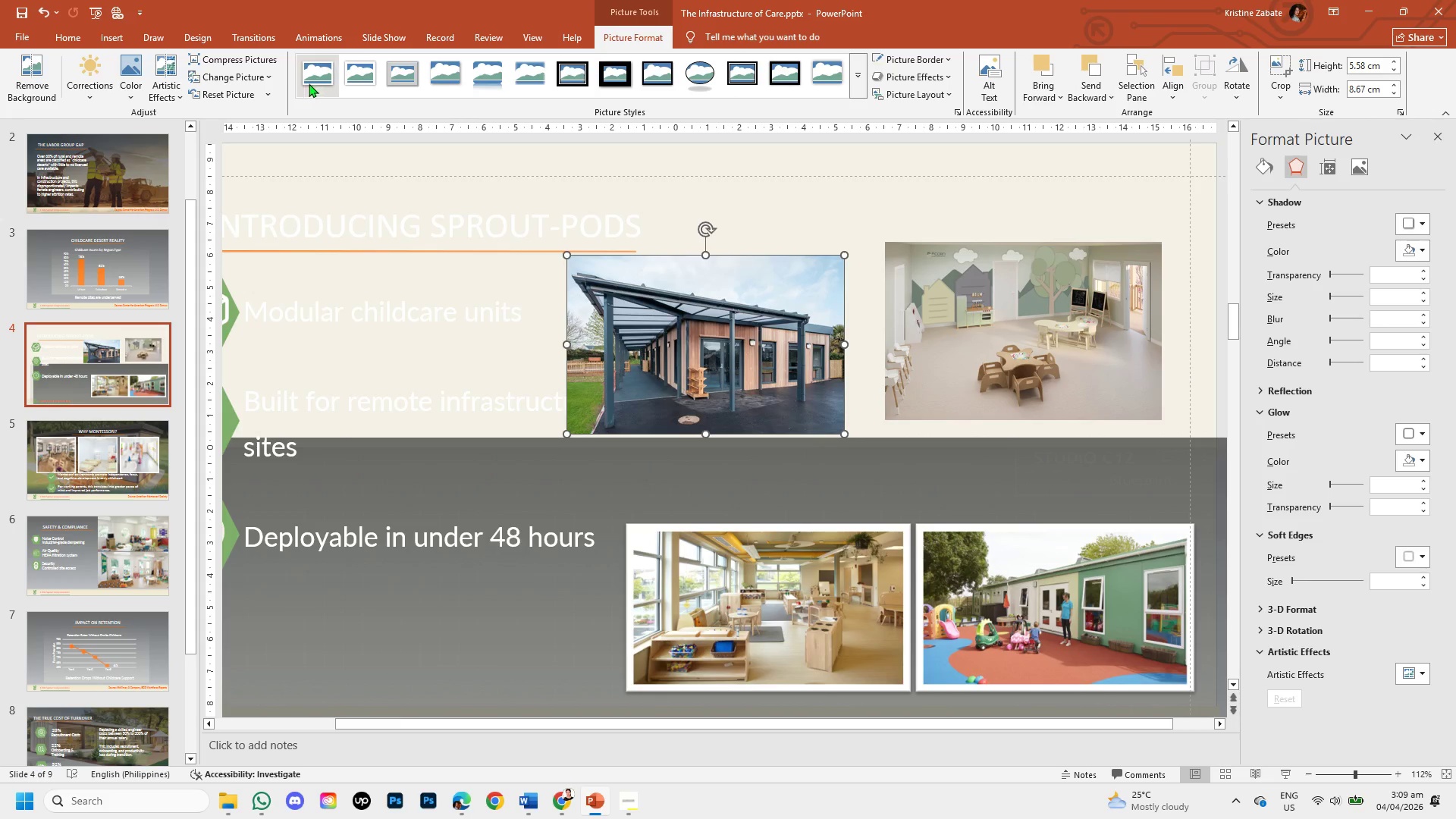 
left_click([309, 82])
 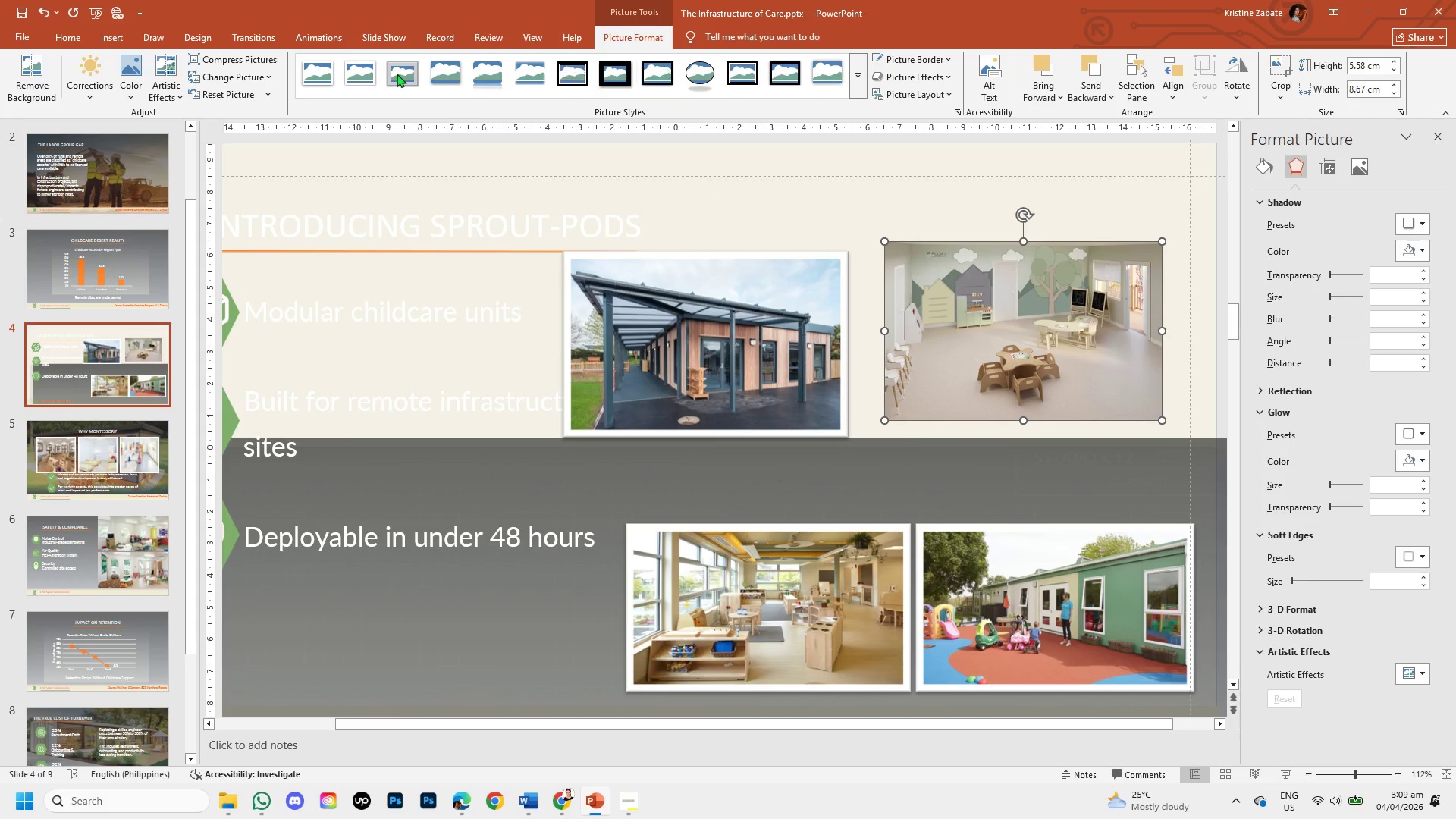 
left_click([328, 83])
 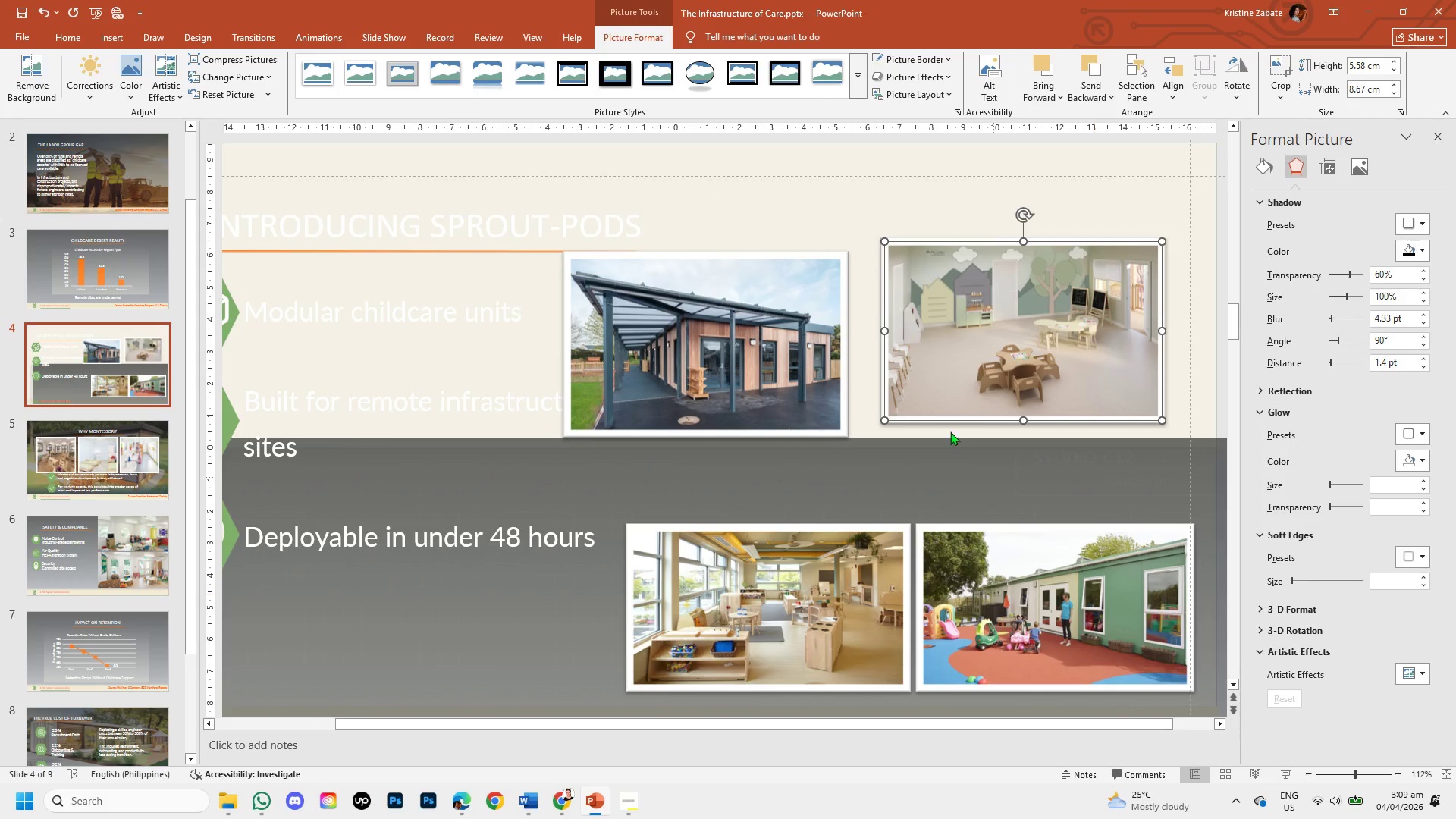 
left_click([718, 314])
 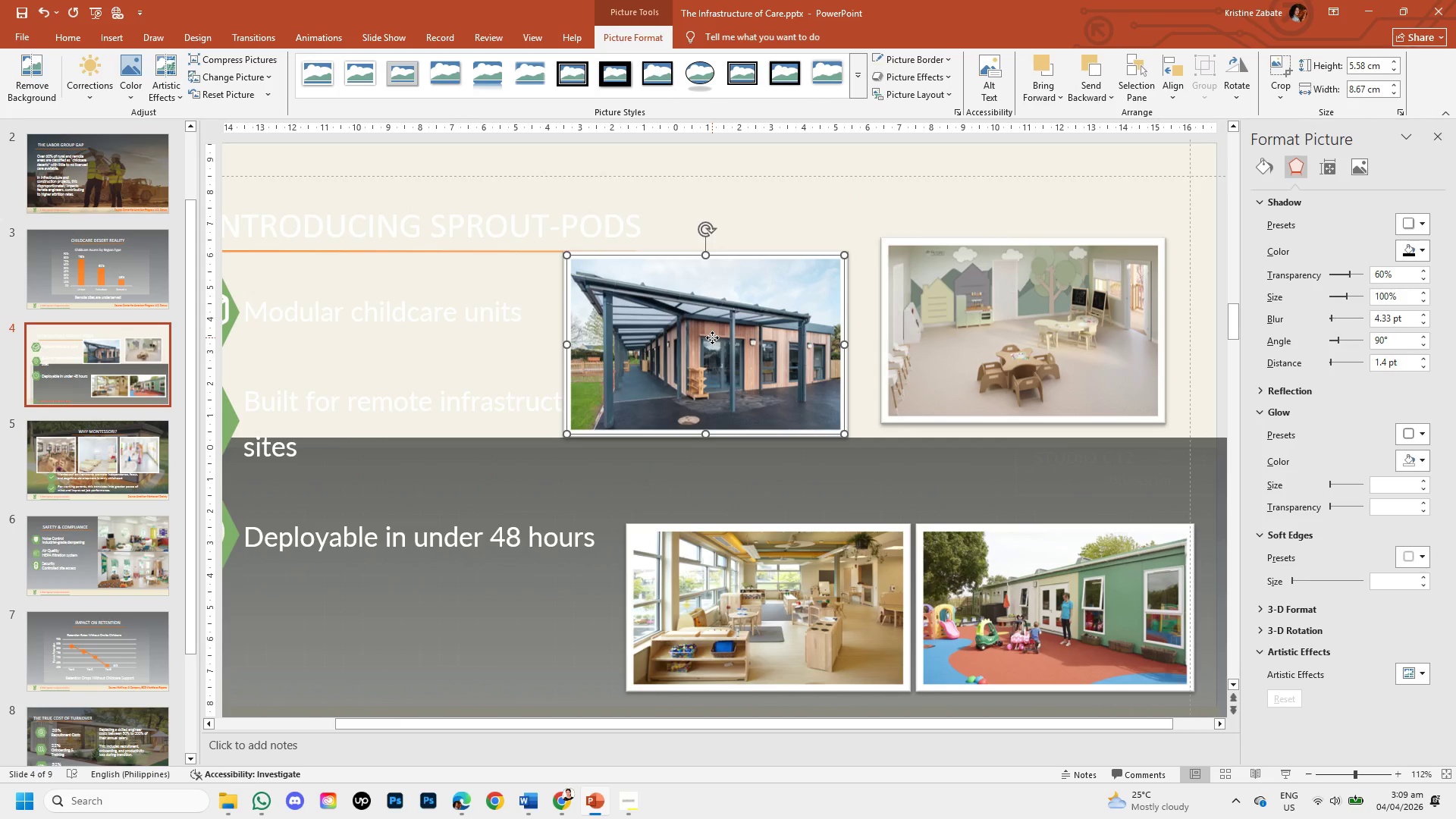 
left_click_drag(start_coordinate=[712, 337], to_coordinate=[775, 608])
 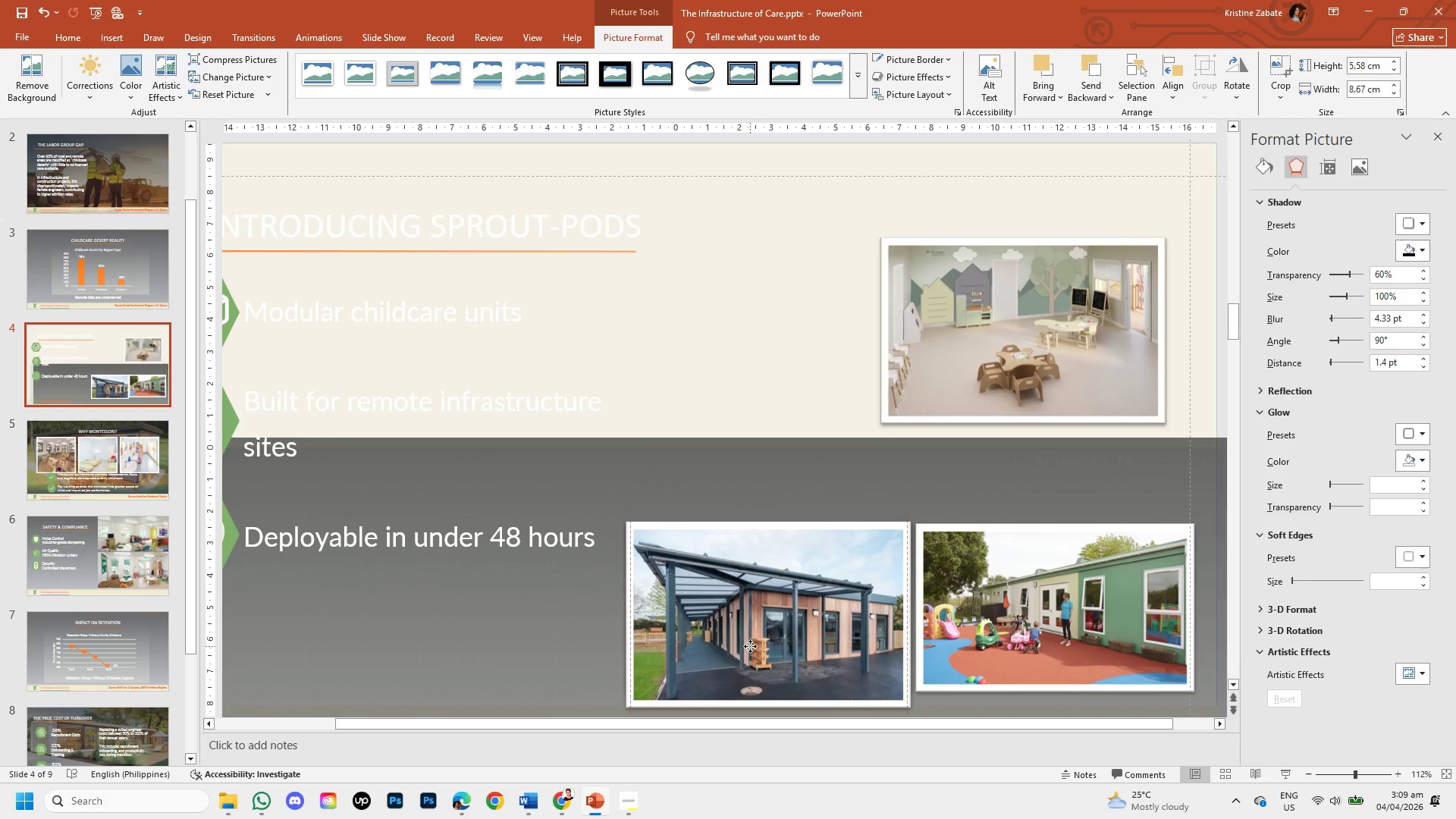 
left_click([750, 646])
 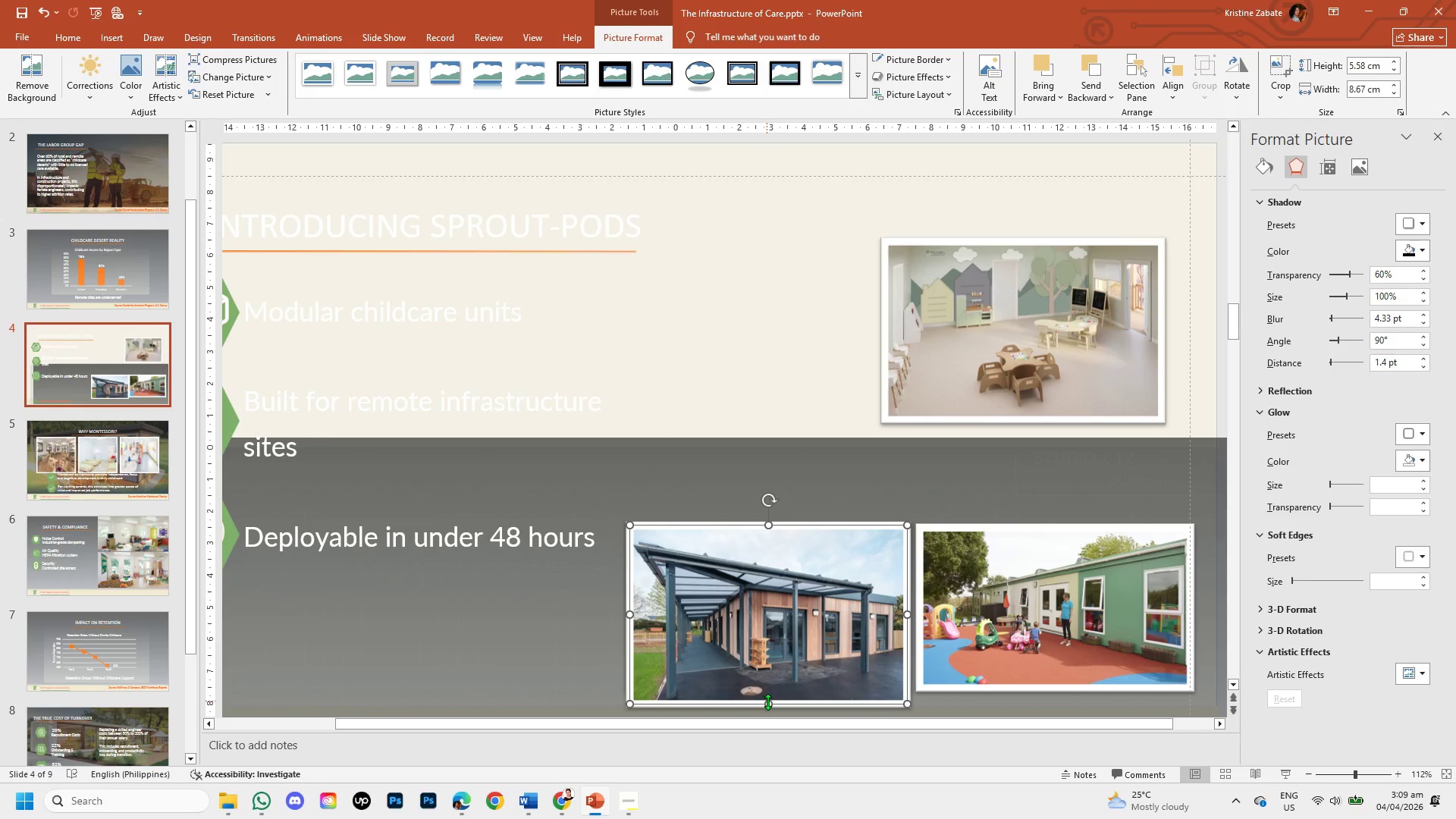 
left_click_drag(start_coordinate=[767, 701], to_coordinate=[766, 688])
 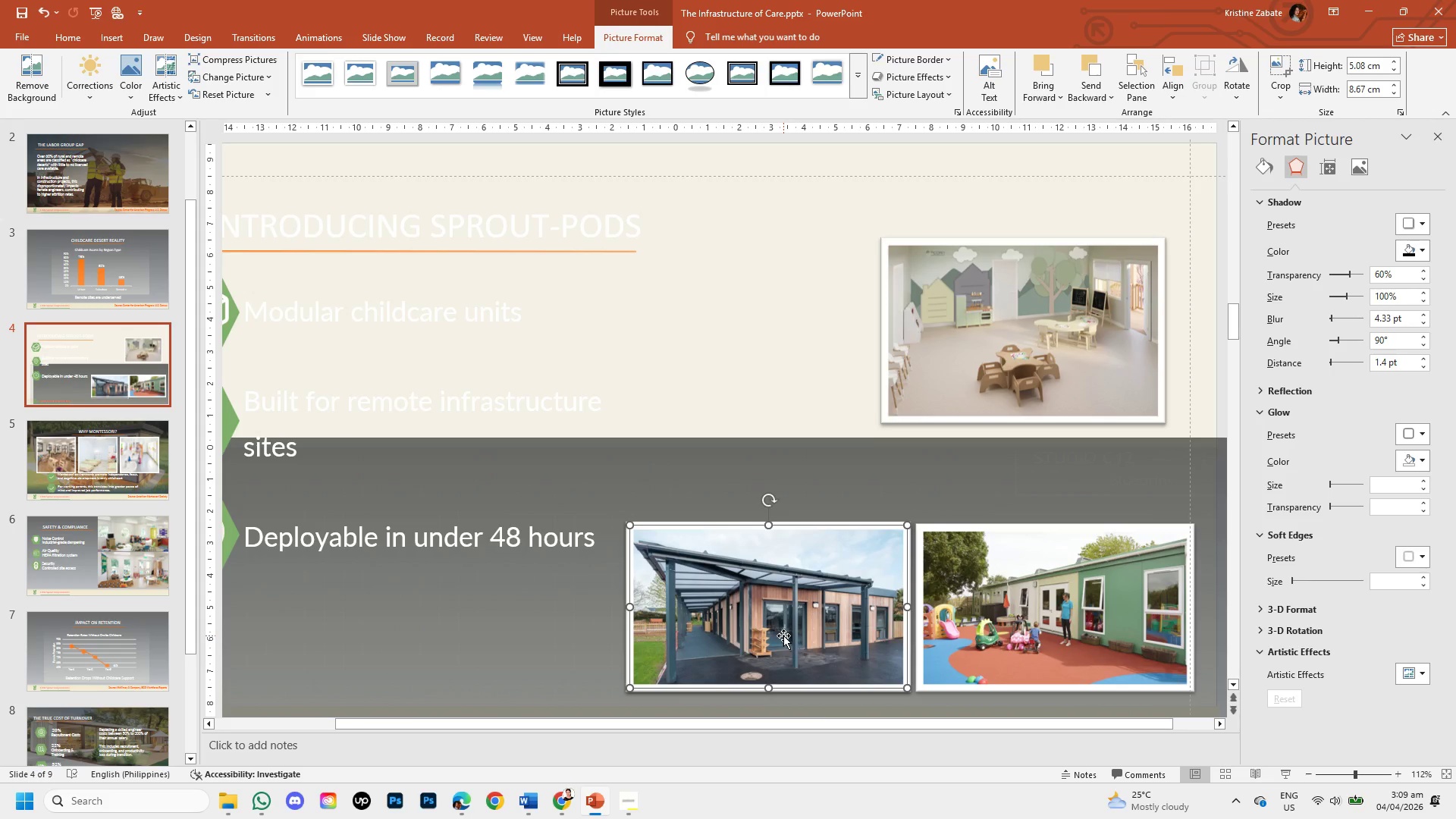 
left_click_drag(start_coordinate=[783, 635], to_coordinate=[1043, 350])
 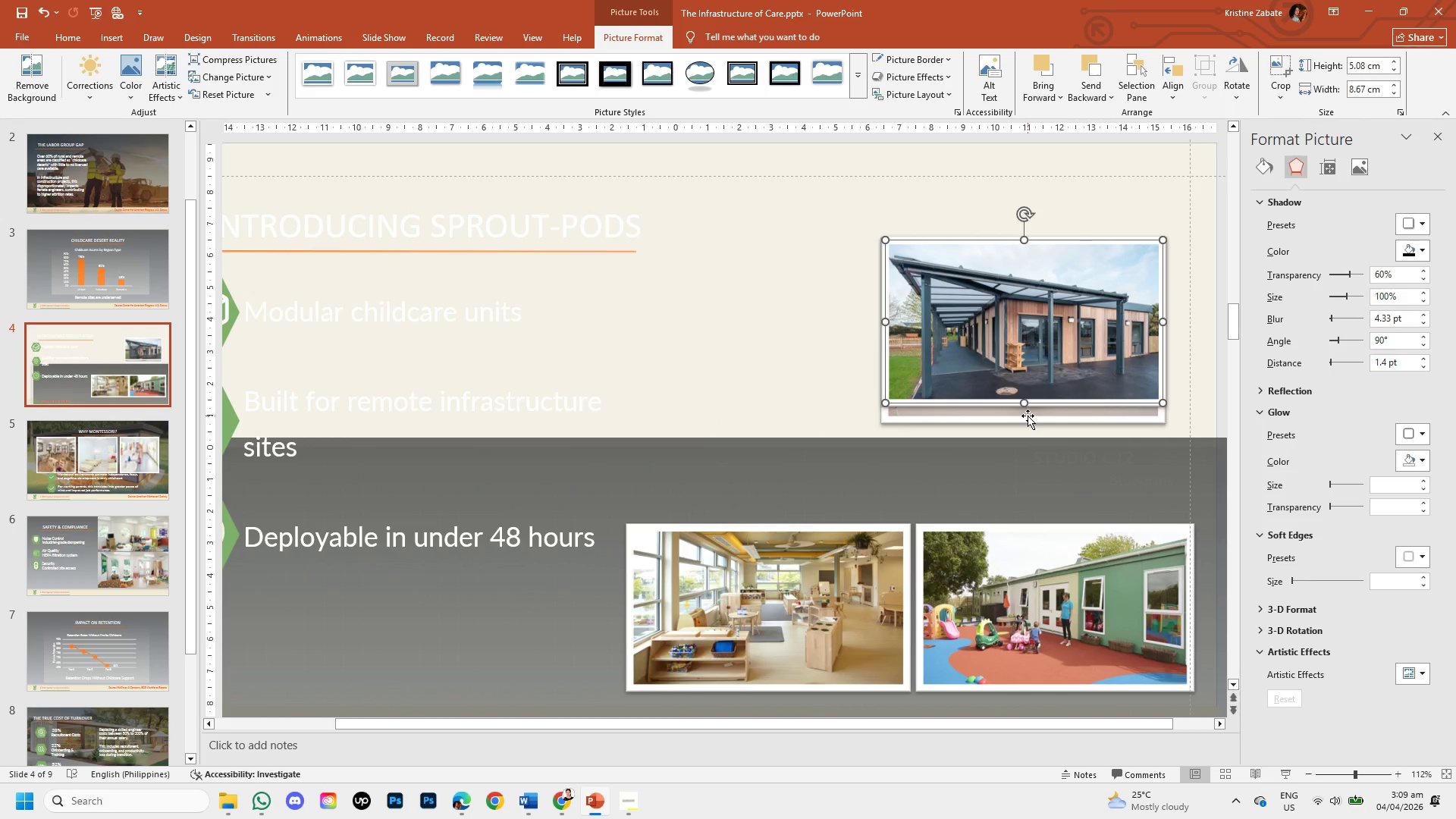 
left_click([1028, 416])
 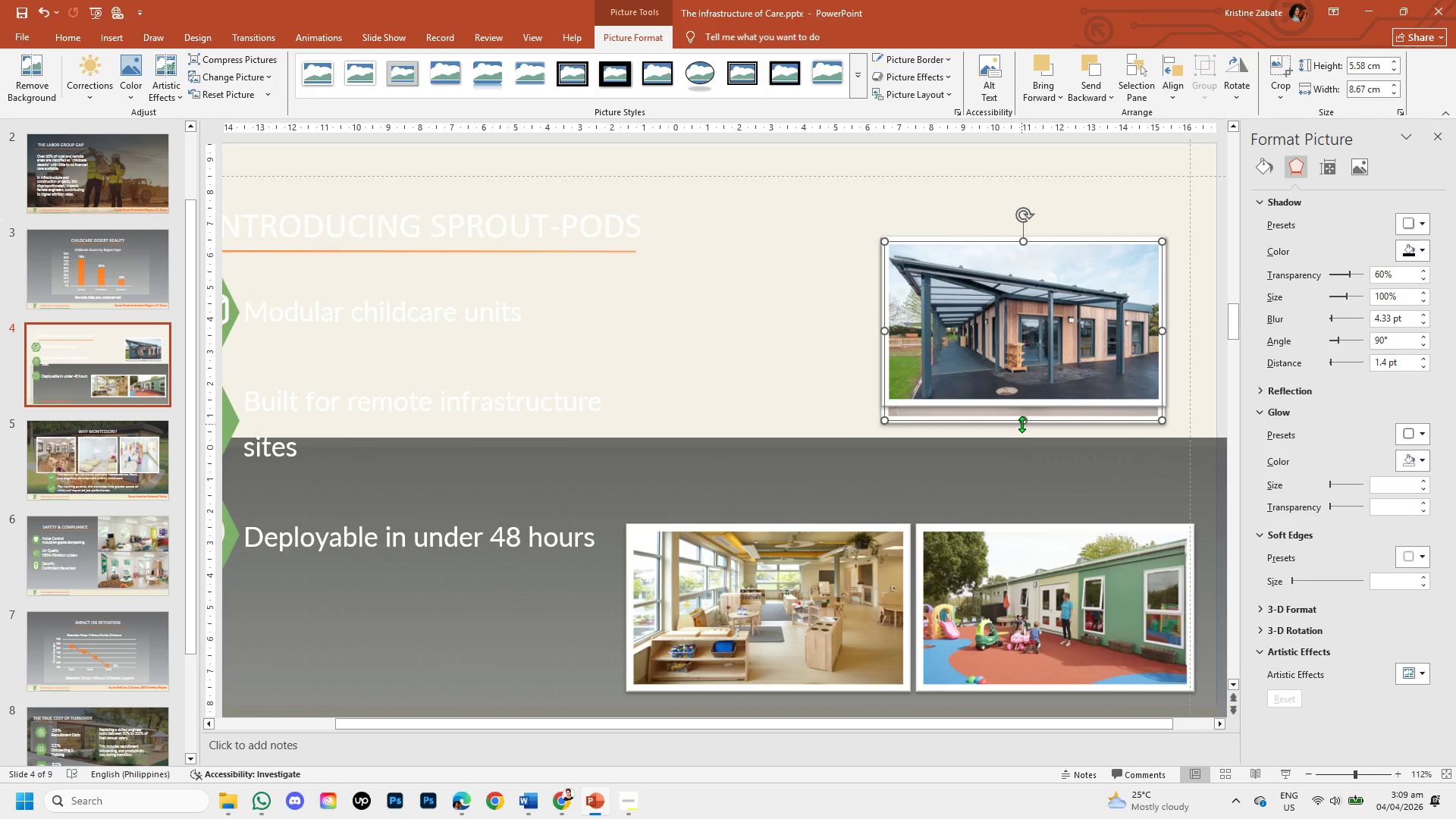 
left_click_drag(start_coordinate=[1021, 424], to_coordinate=[1027, 402])
 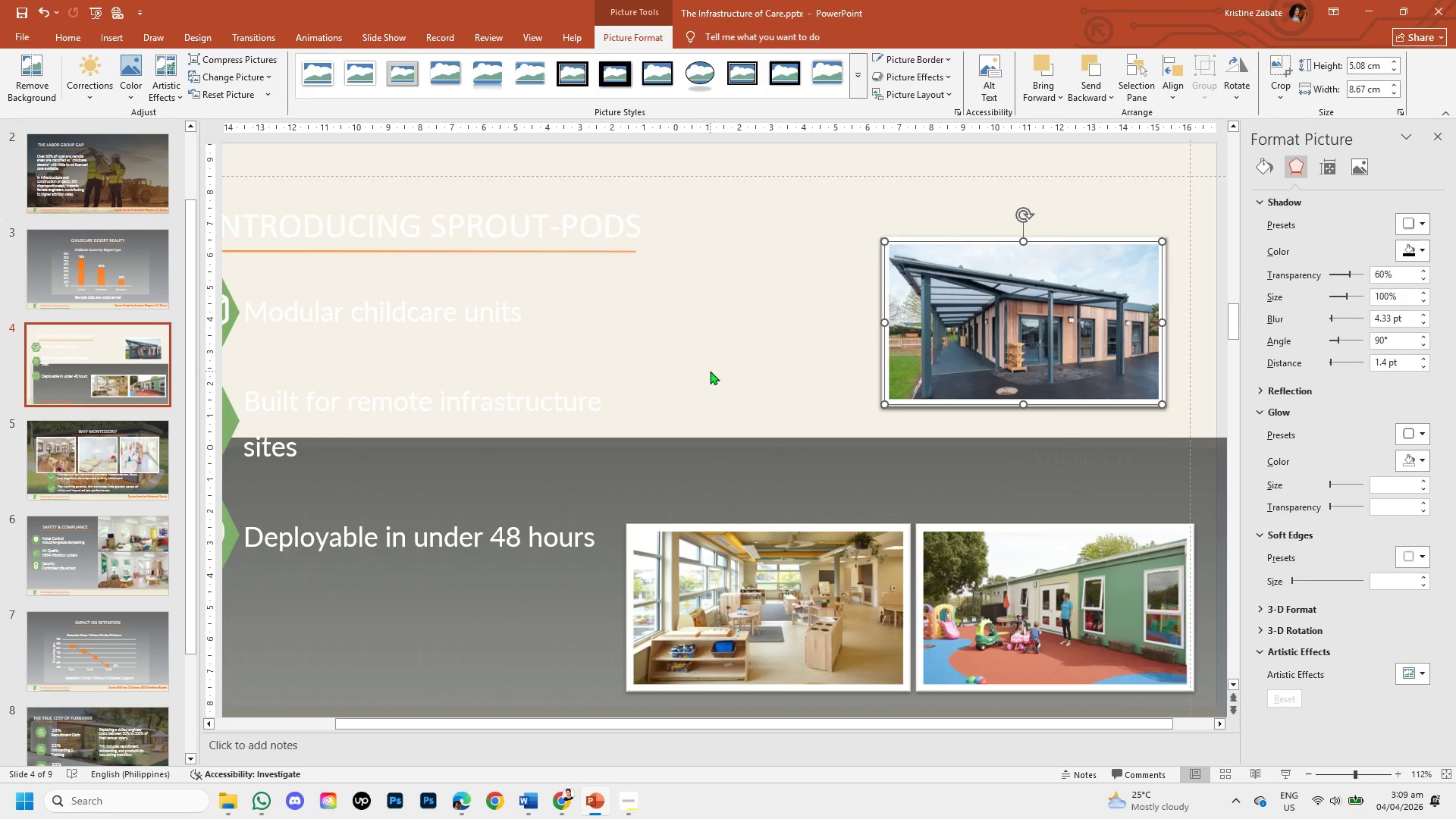 
left_click([710, 371])
 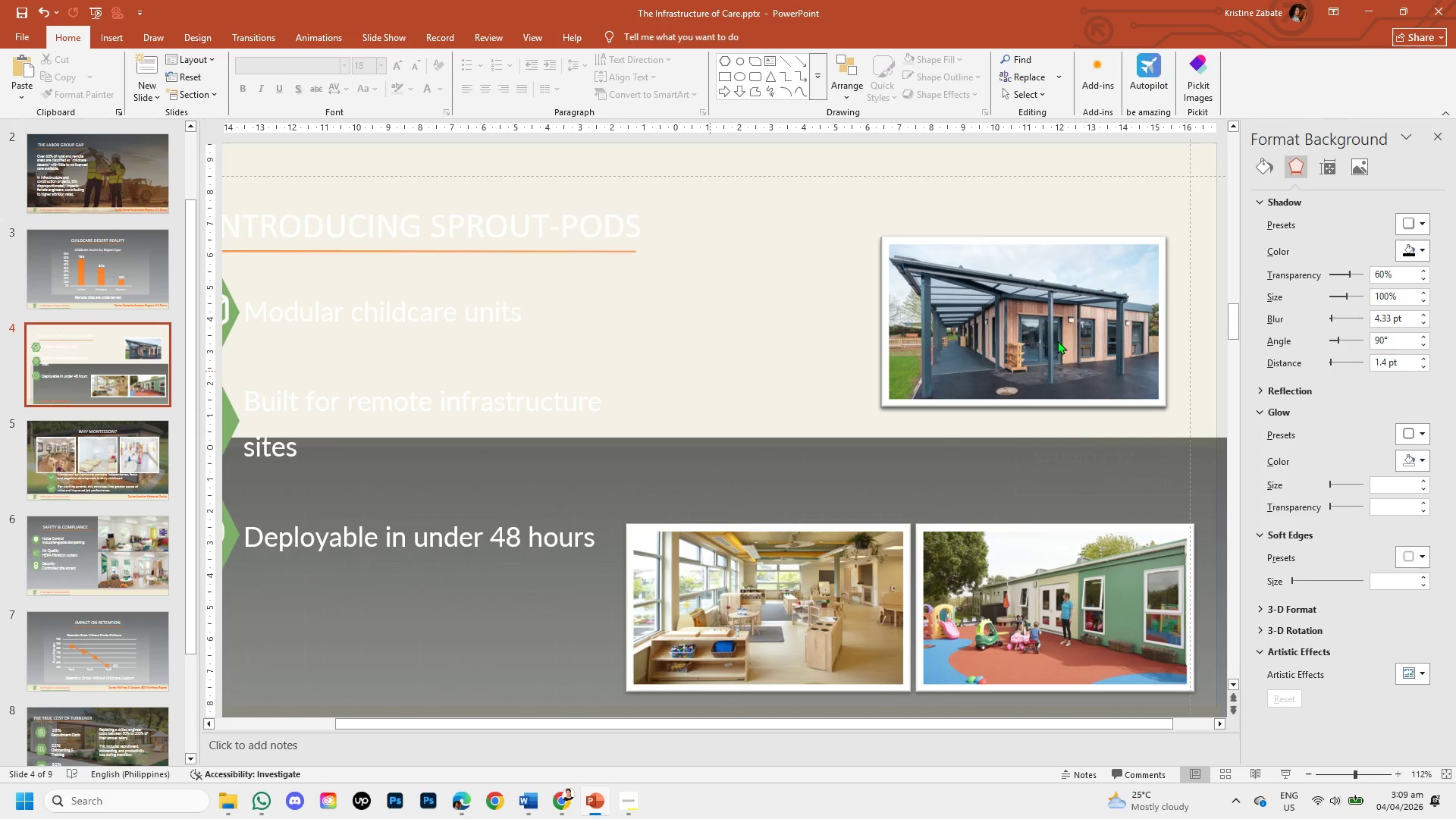 
left_click_drag(start_coordinate=[1061, 337], to_coordinate=[736, 358])
 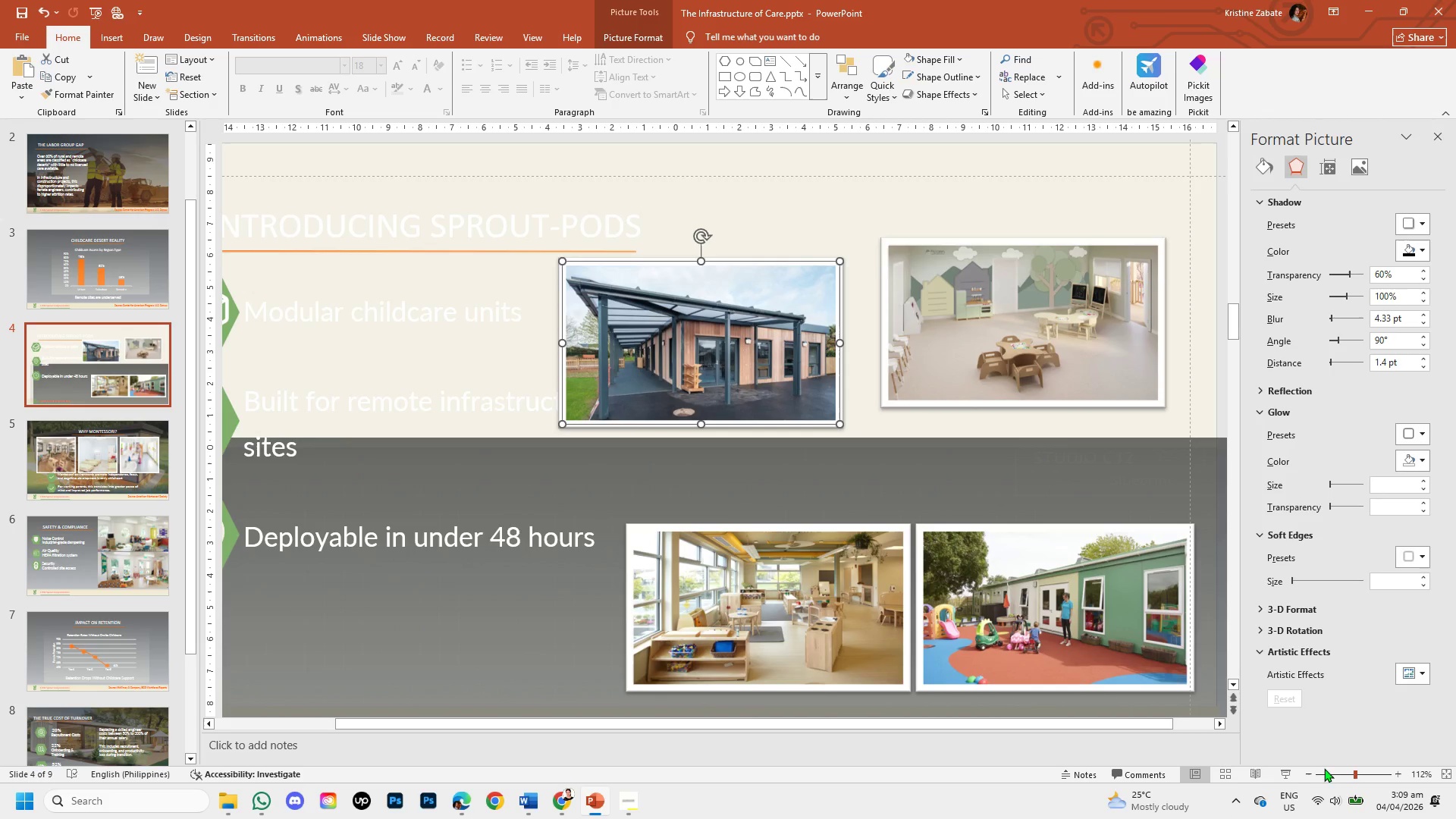 
left_click([1343, 774])
 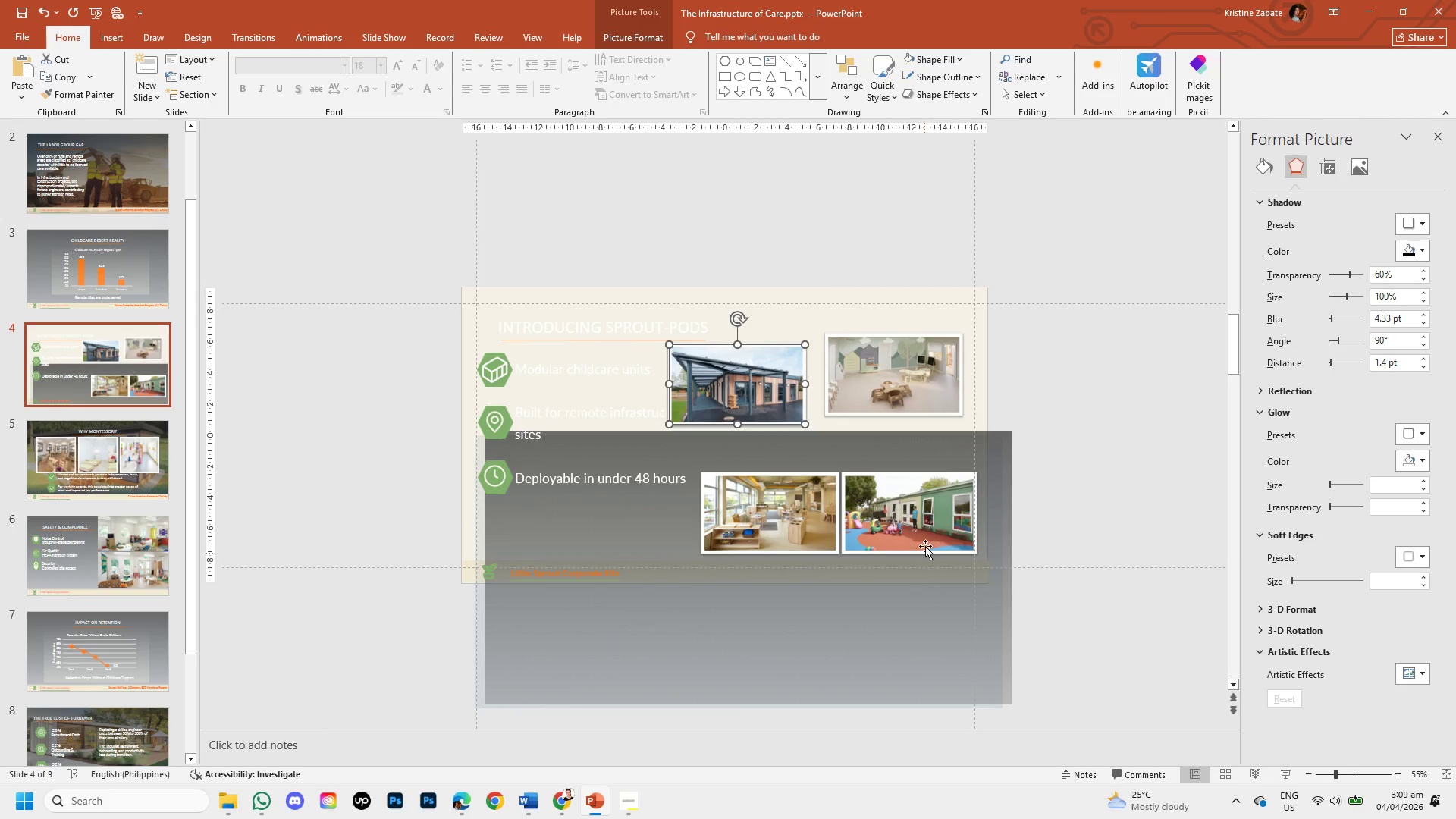 
left_click([921, 402])
 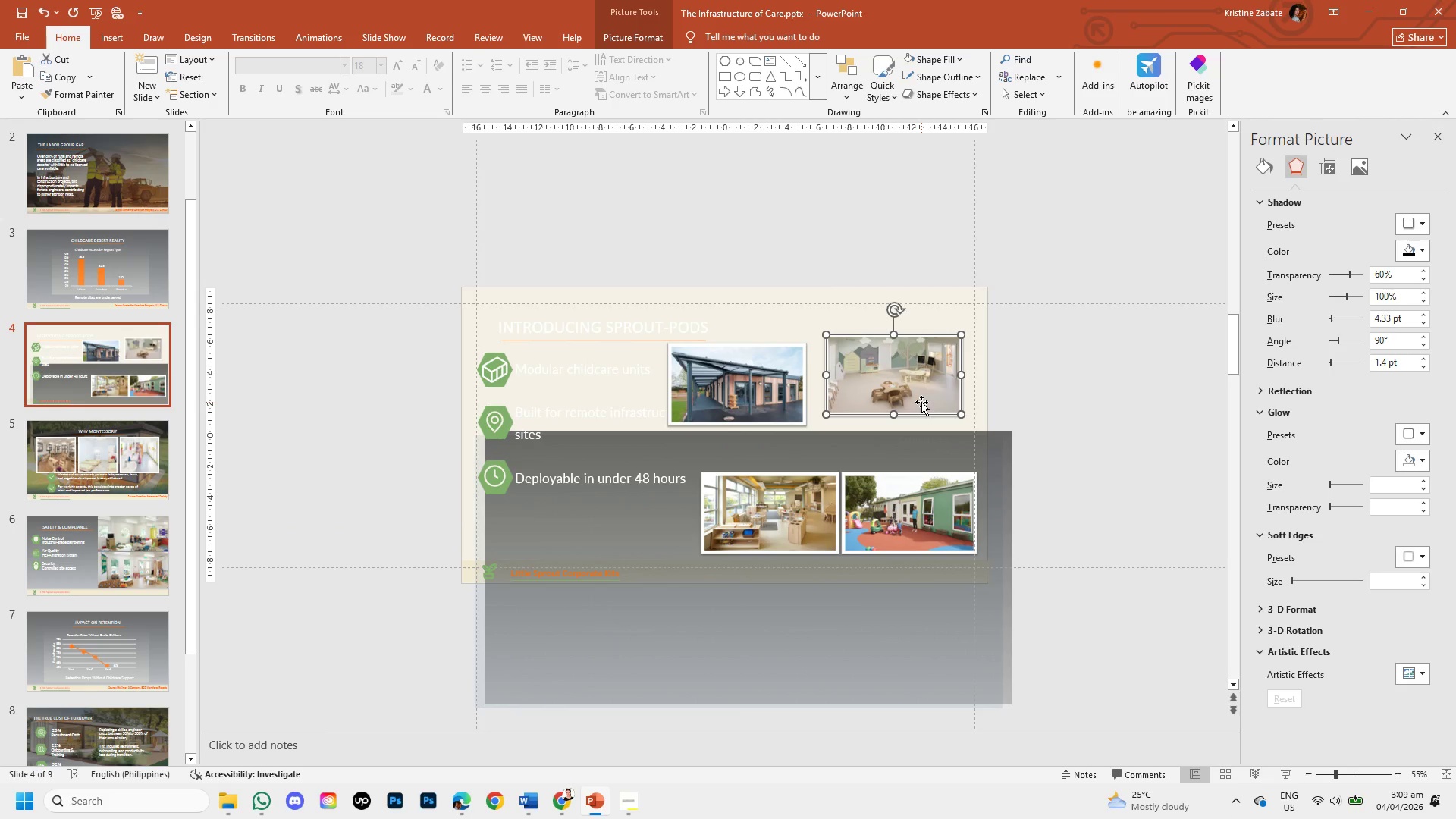 
left_click_drag(start_coordinate=[921, 402], to_coordinate=[938, 426])
 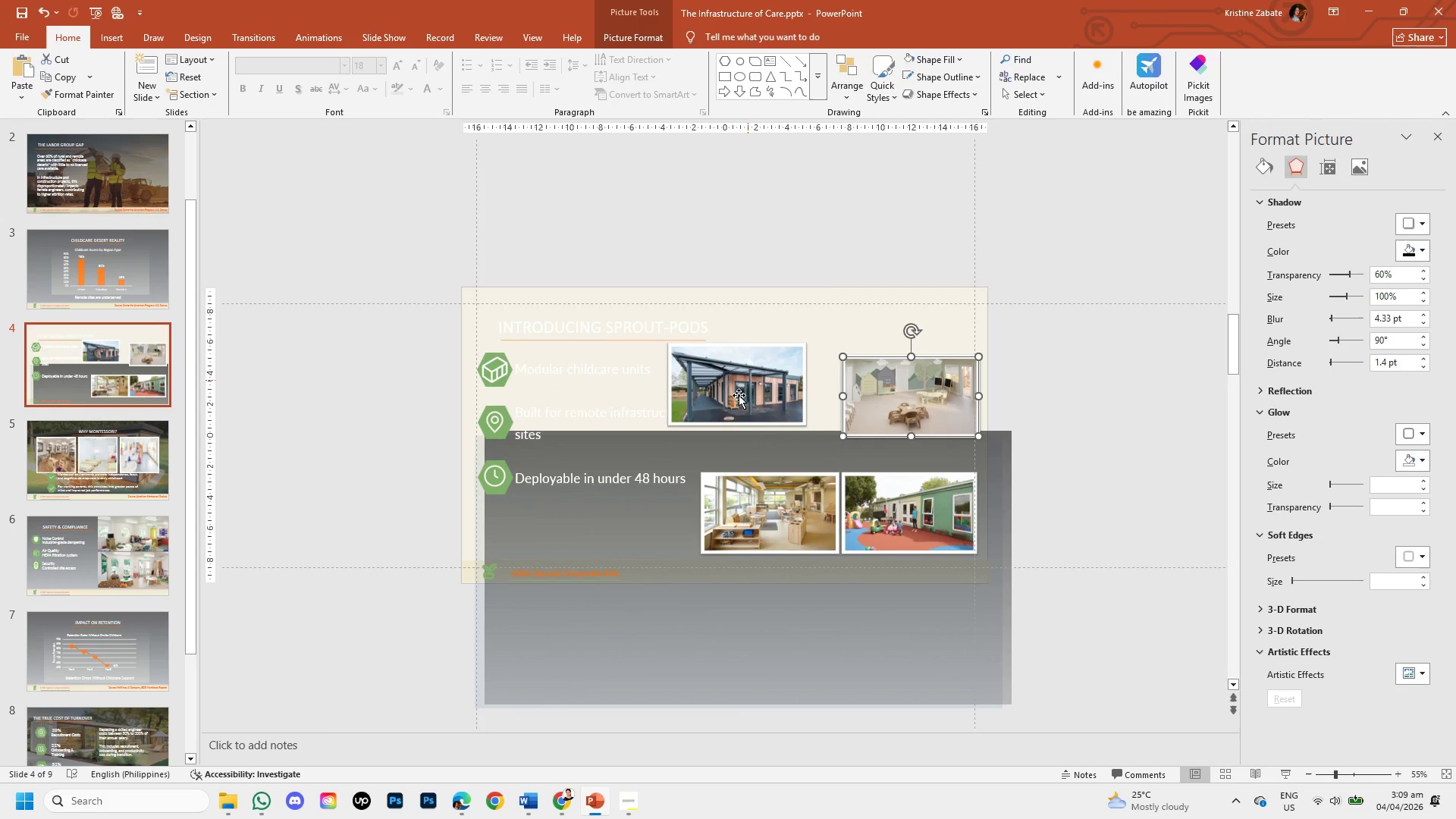 
left_click_drag(start_coordinate=[740, 409], to_coordinate=[773, 419])
 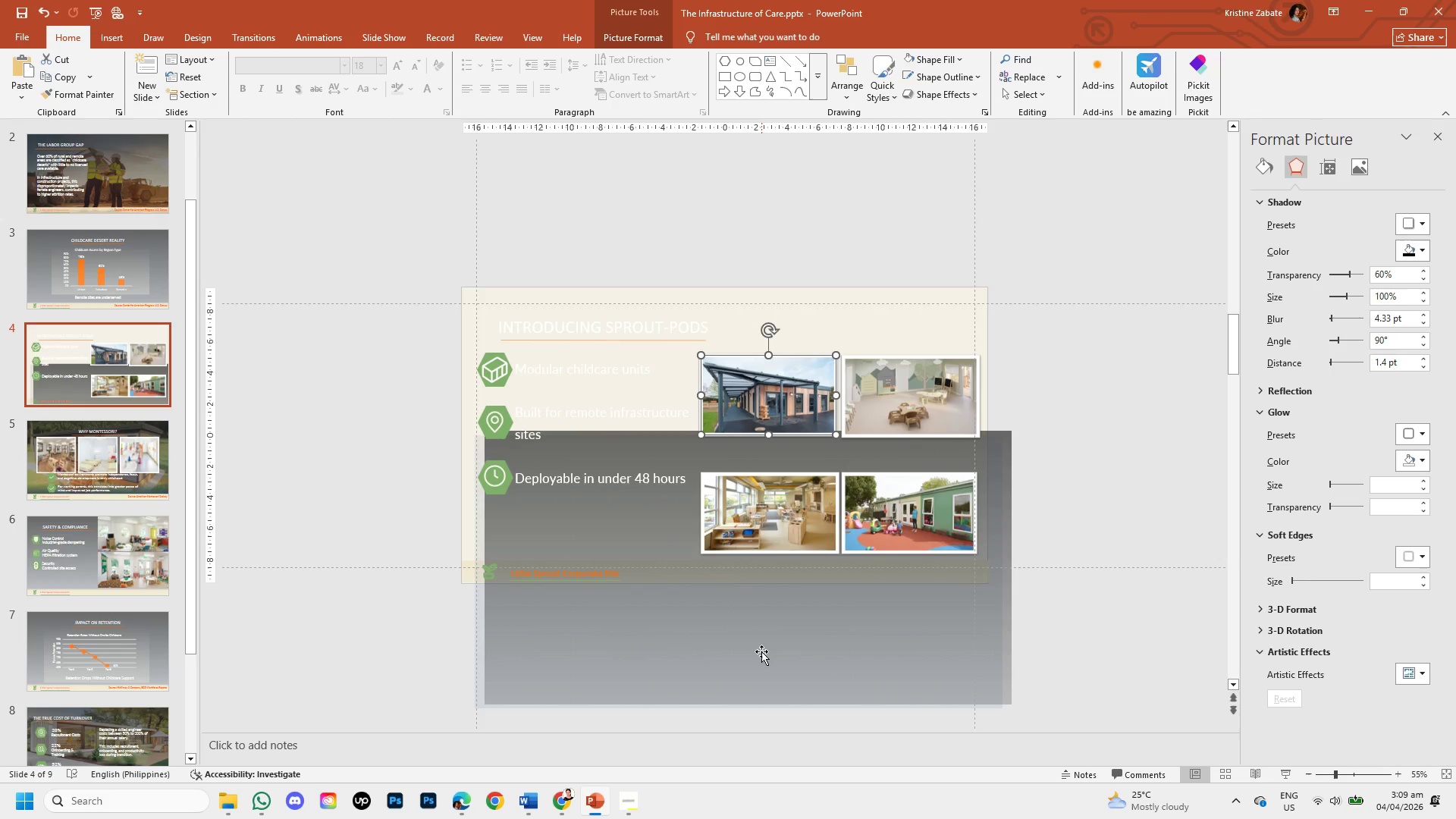 
left_click([761, 651])
 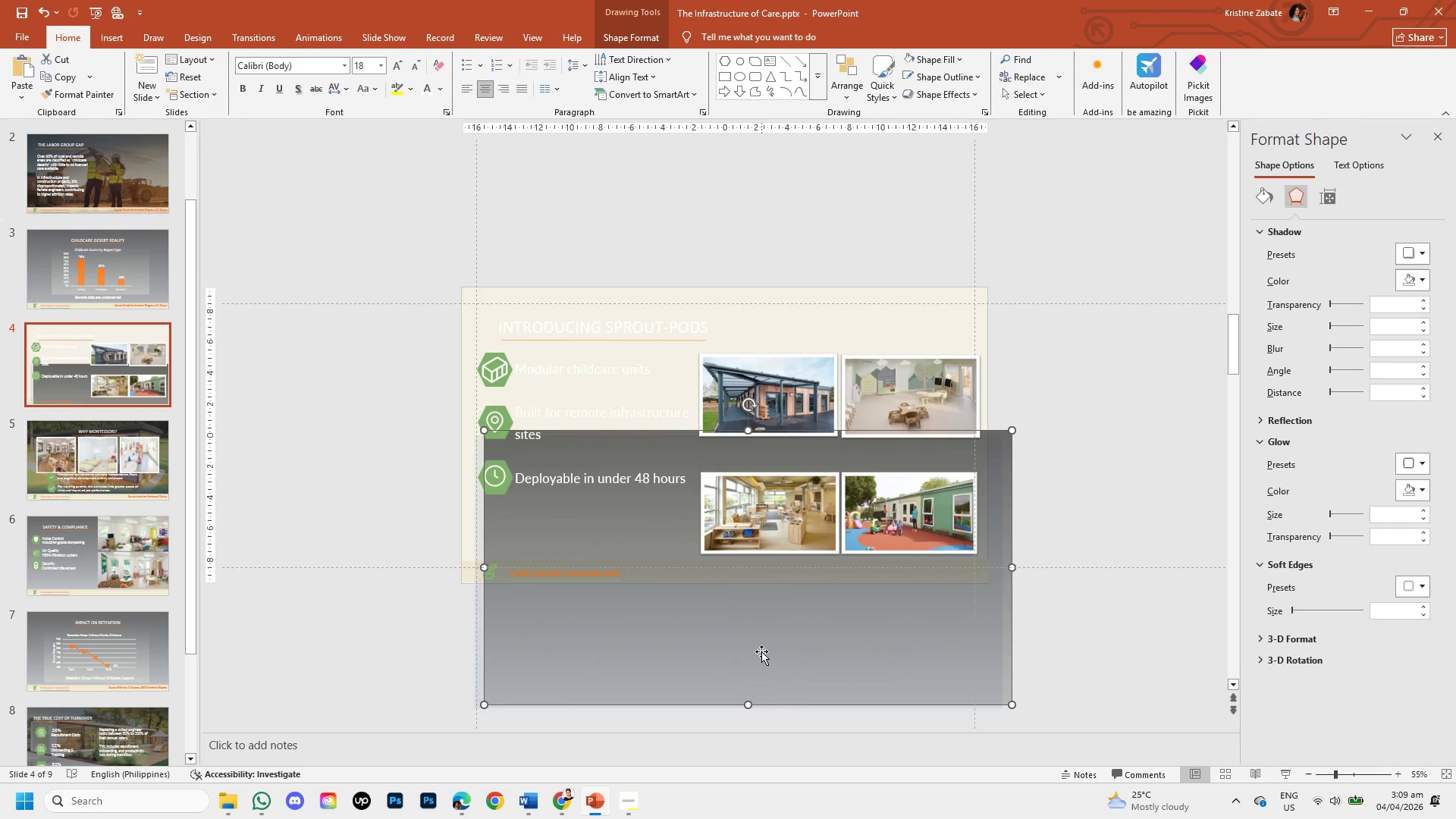 
left_click_drag(start_coordinate=[761, 651], to_coordinate=[741, 539])
 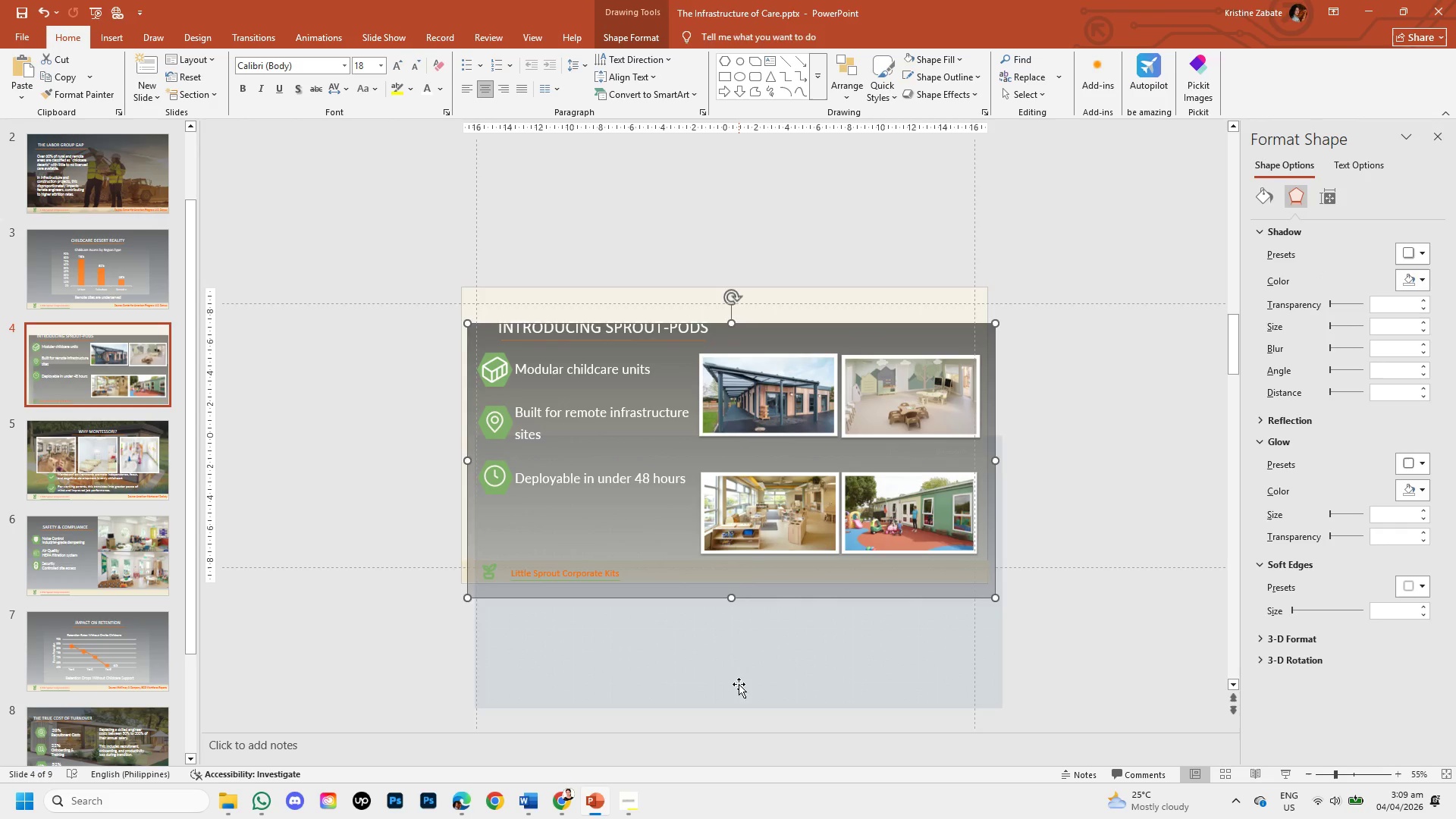 
left_click([739, 683])
 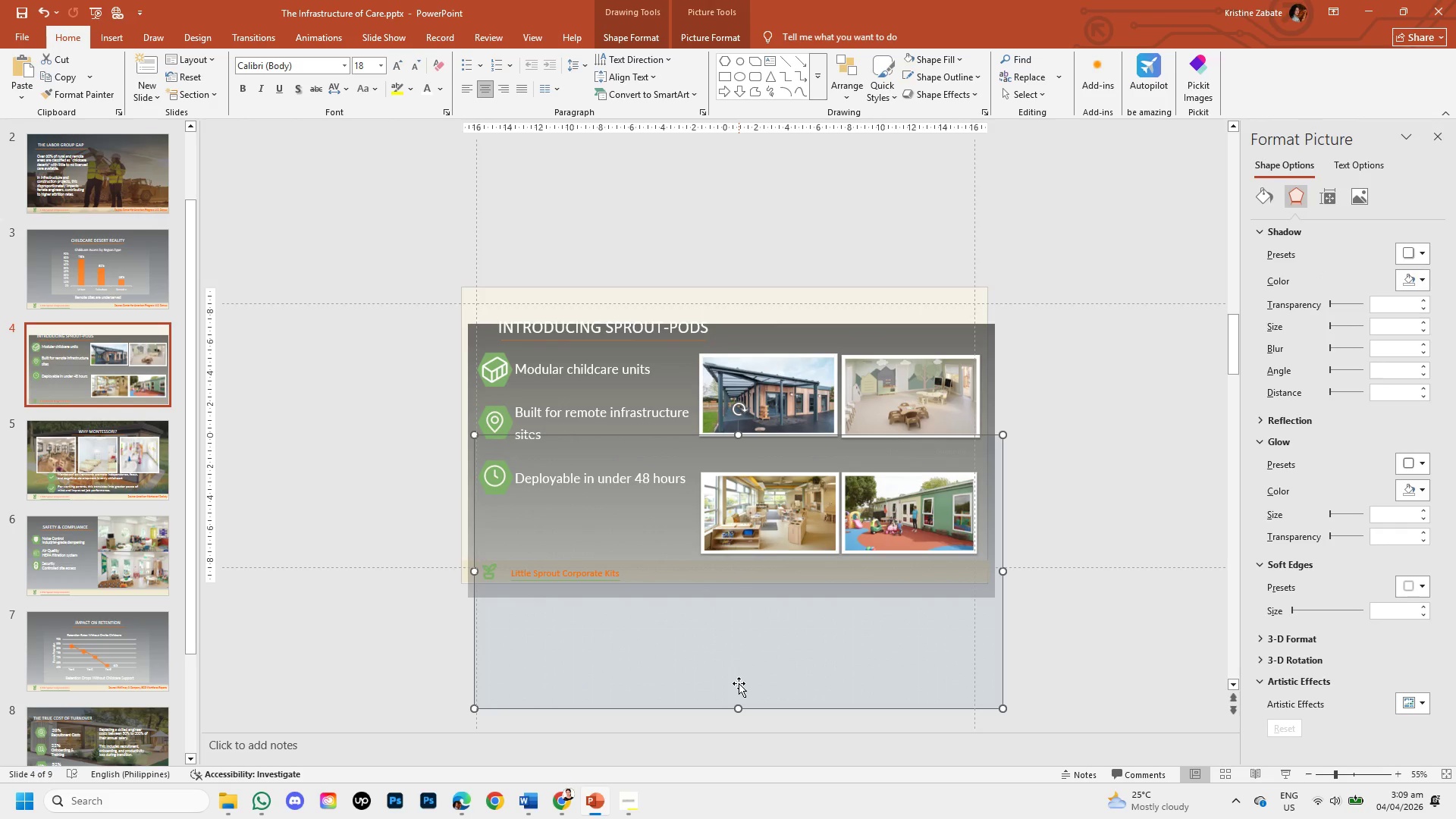 
left_click_drag(start_coordinate=[739, 683], to_coordinate=[730, 612])
 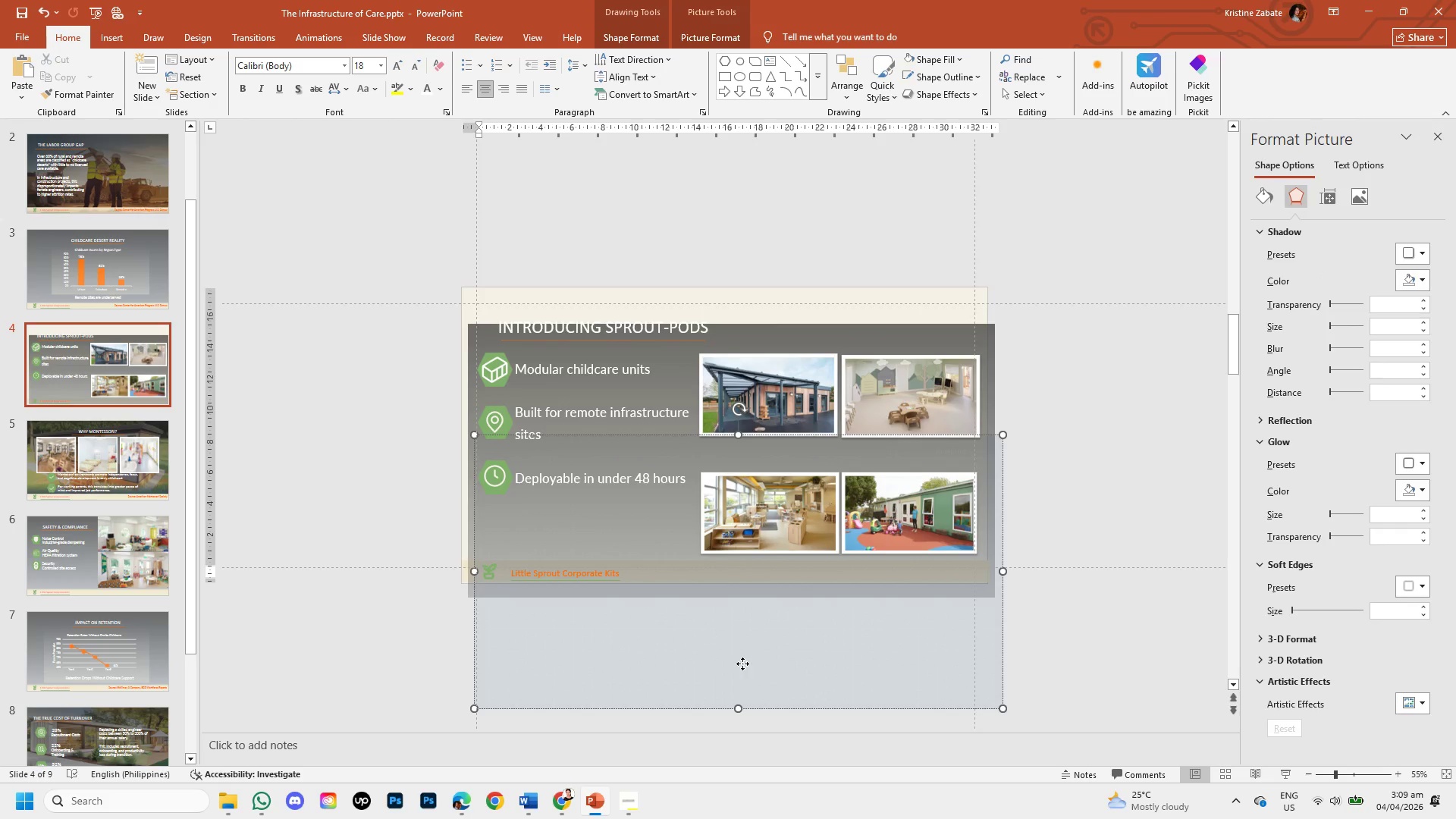 
left_click_drag(start_coordinate=[742, 664], to_coordinate=[729, 513])
 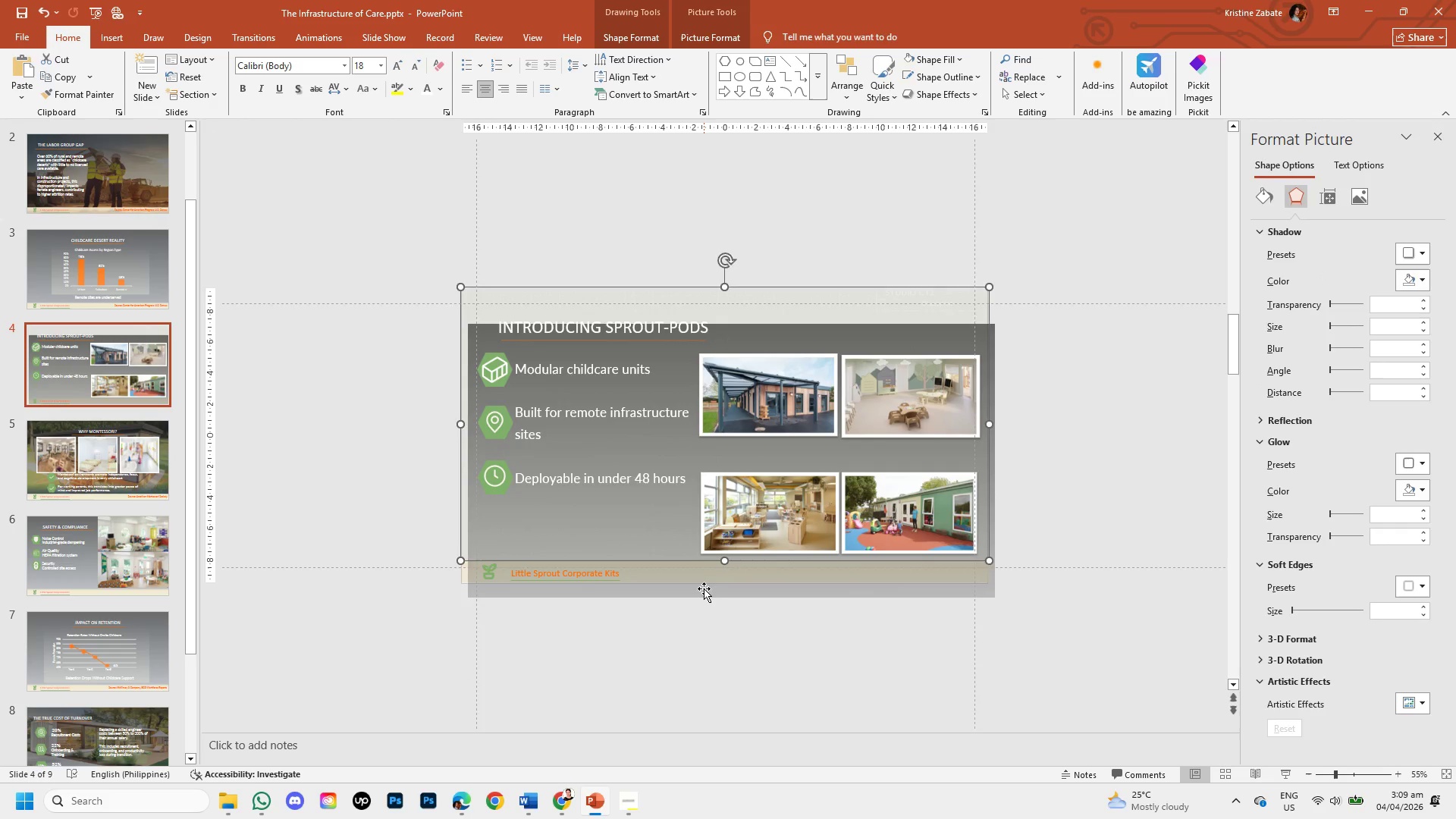 
left_click([704, 588])
 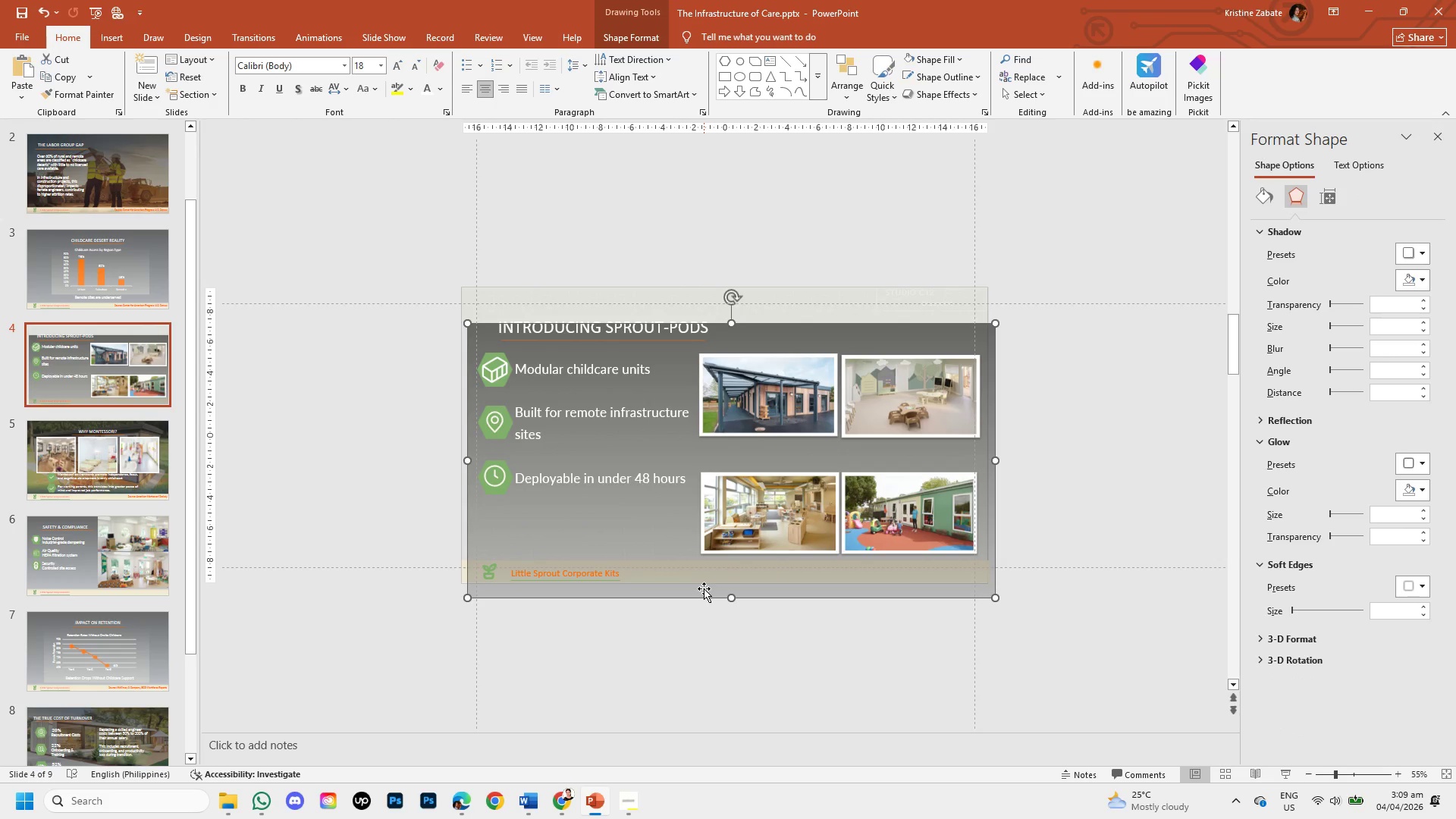 
left_click_drag(start_coordinate=[704, 588], to_coordinate=[699, 549])
 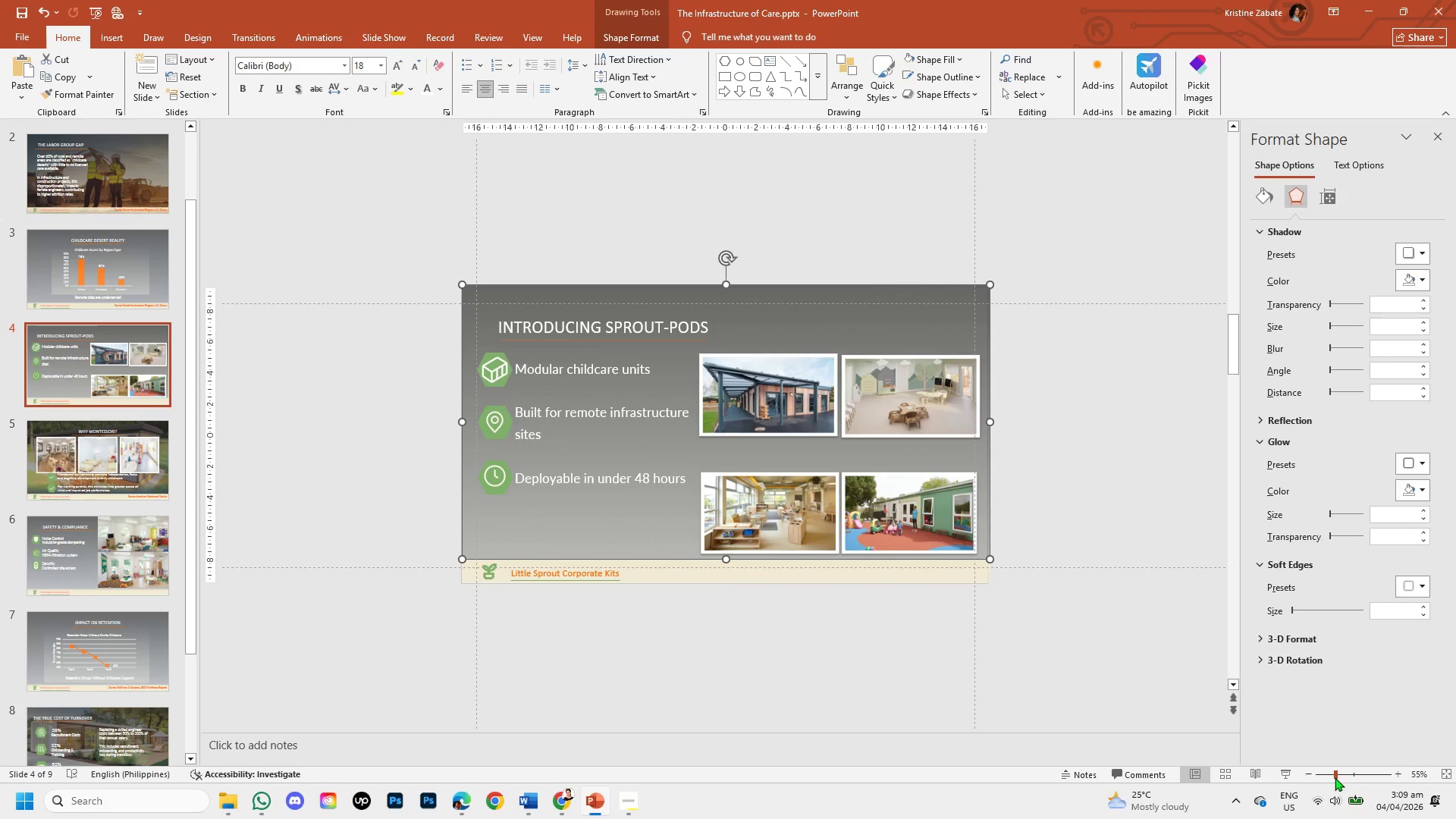 
left_click([1340, 772])
 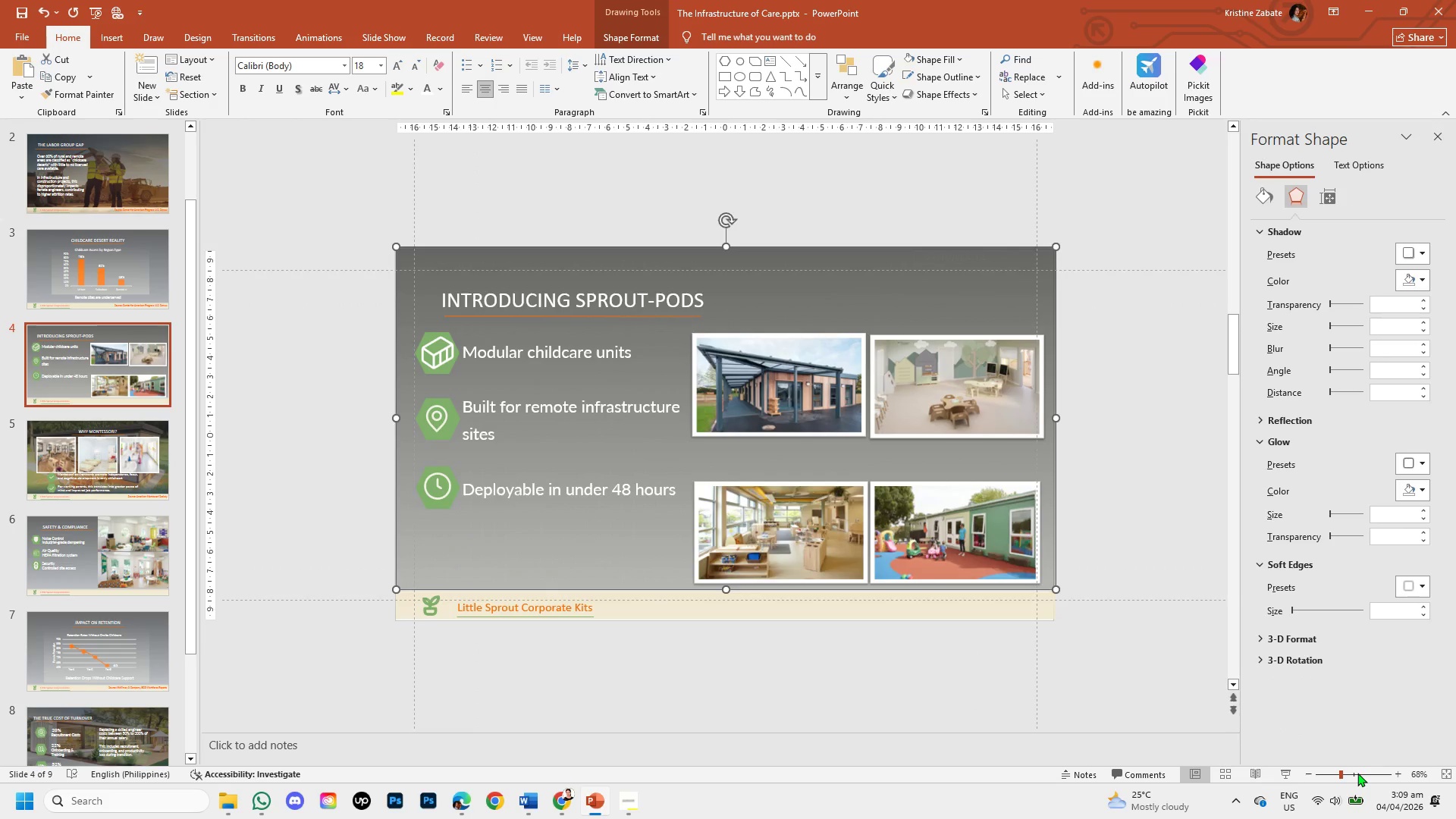 
left_click([1357, 773])
 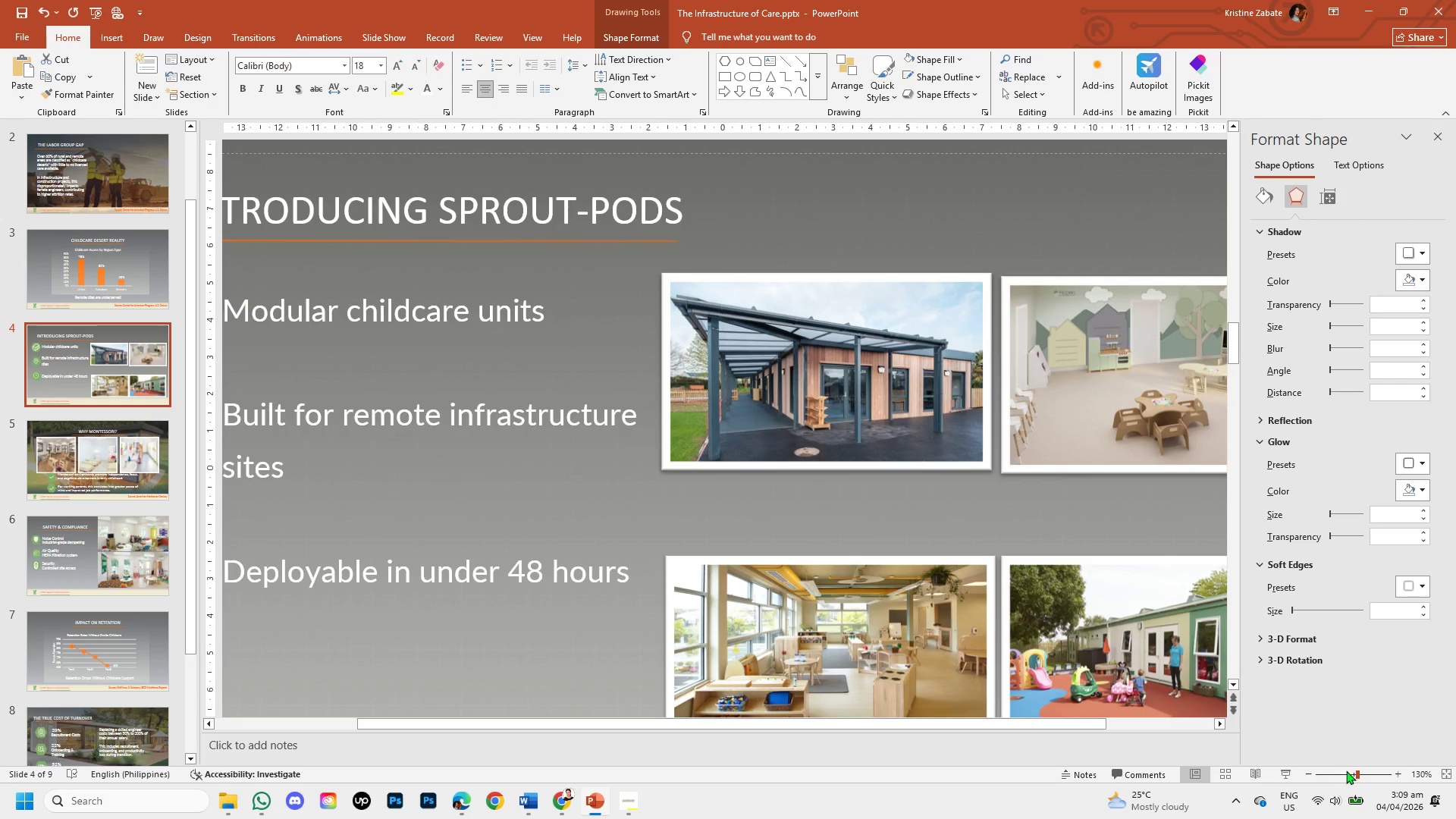 
left_click([1346, 770])
 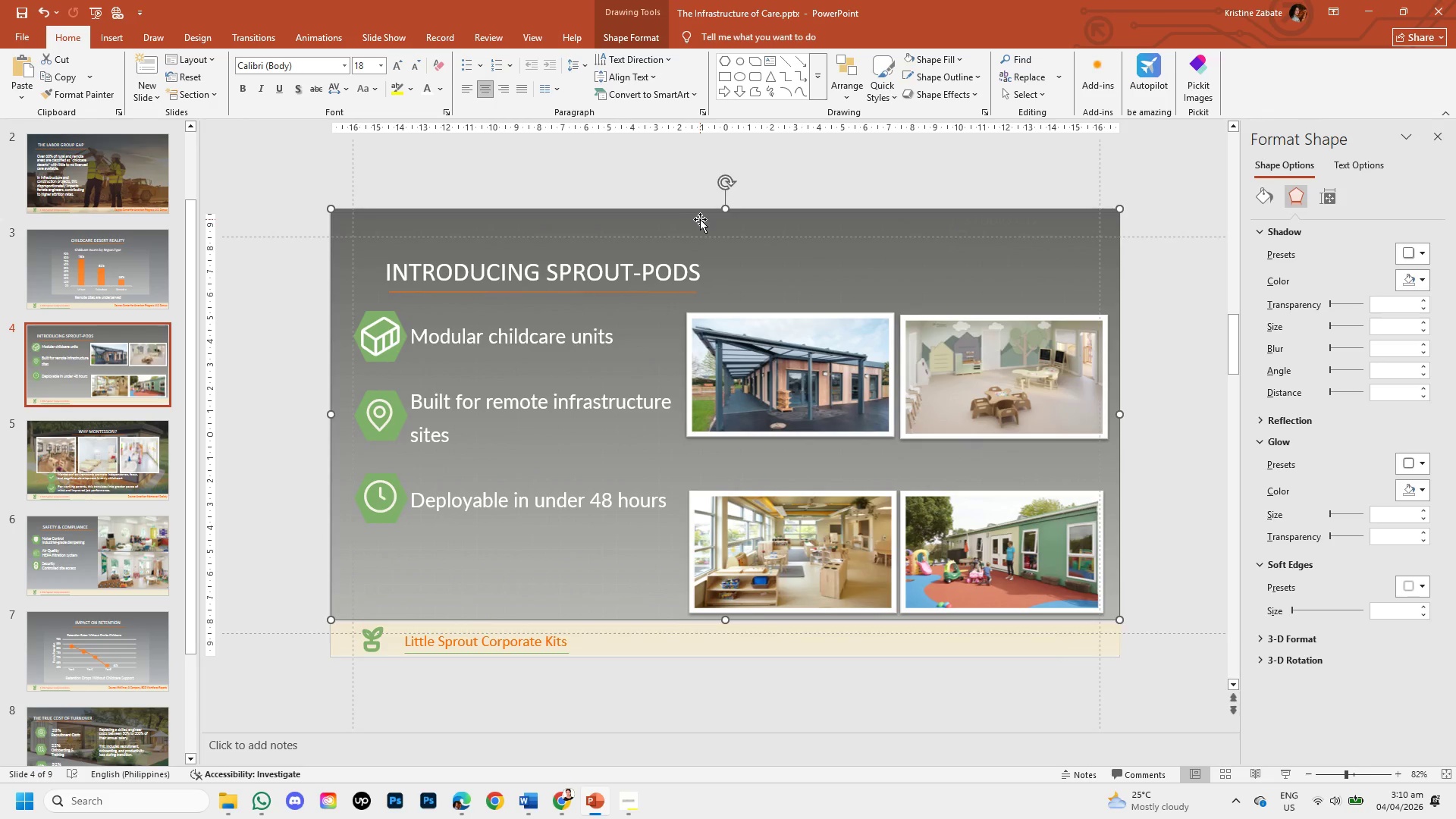 
wait(7.47)
 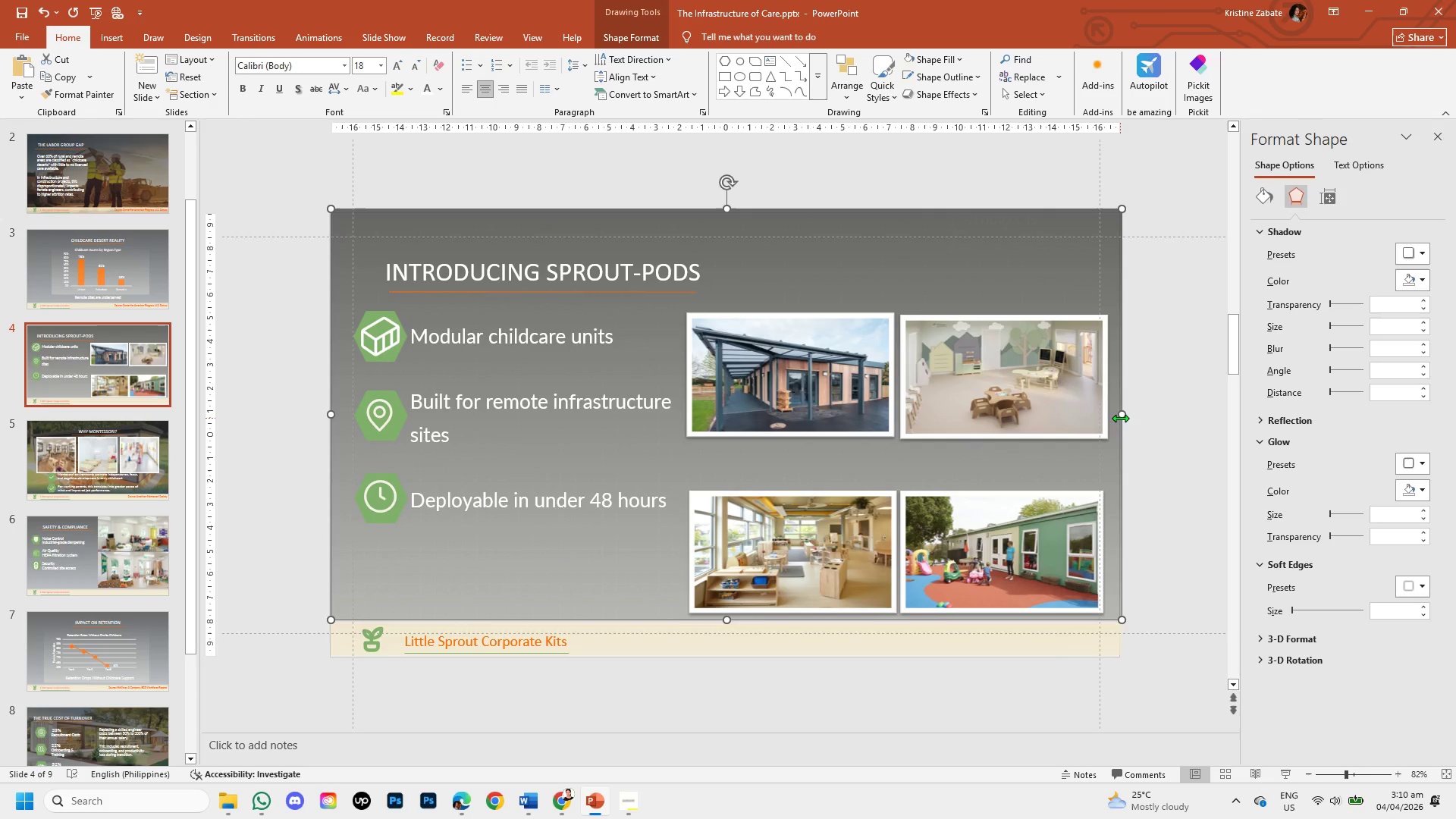 
left_click_drag(start_coordinate=[726, 209], to_coordinate=[726, 215])
 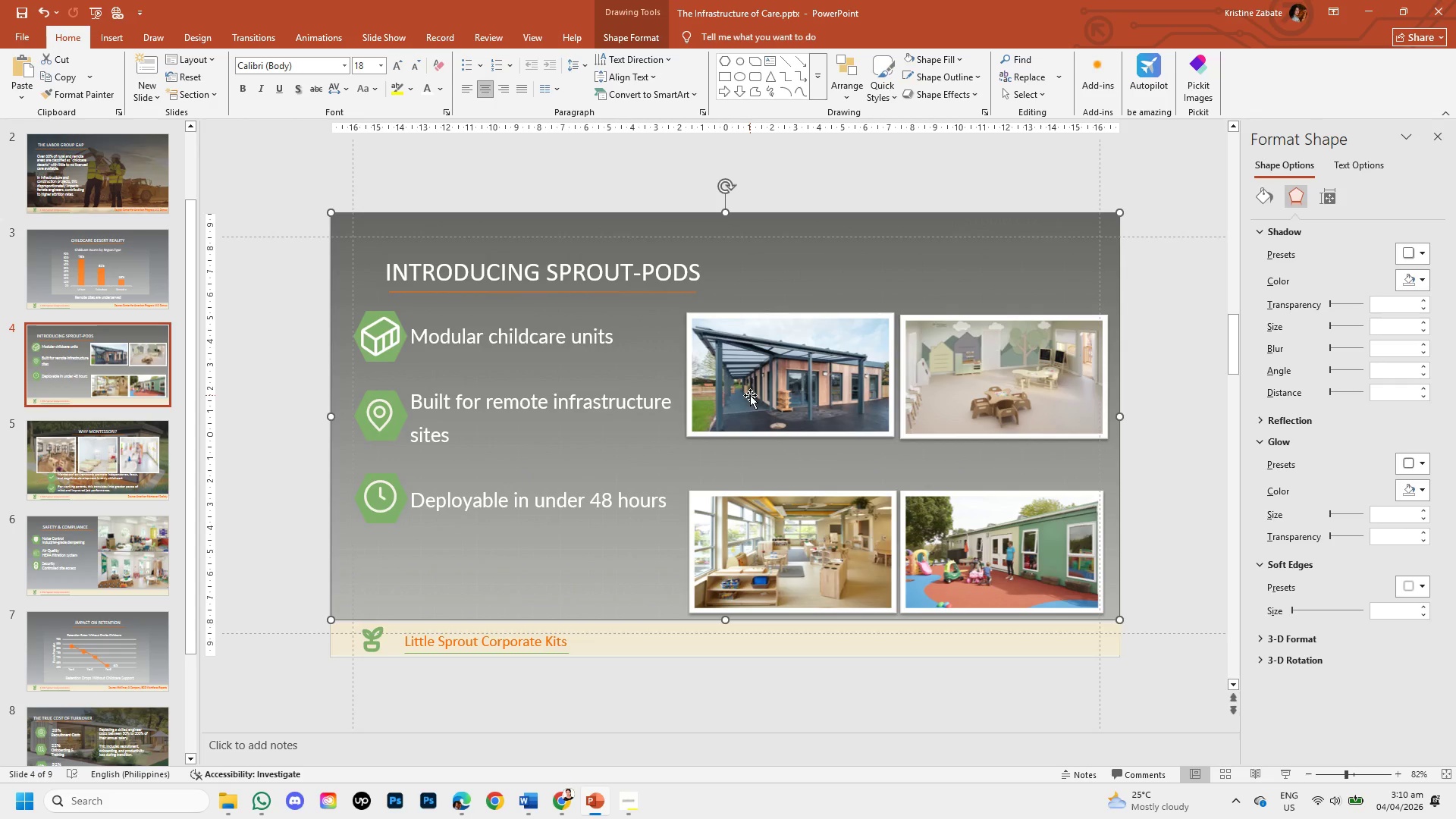 
left_click([1168, 551])
 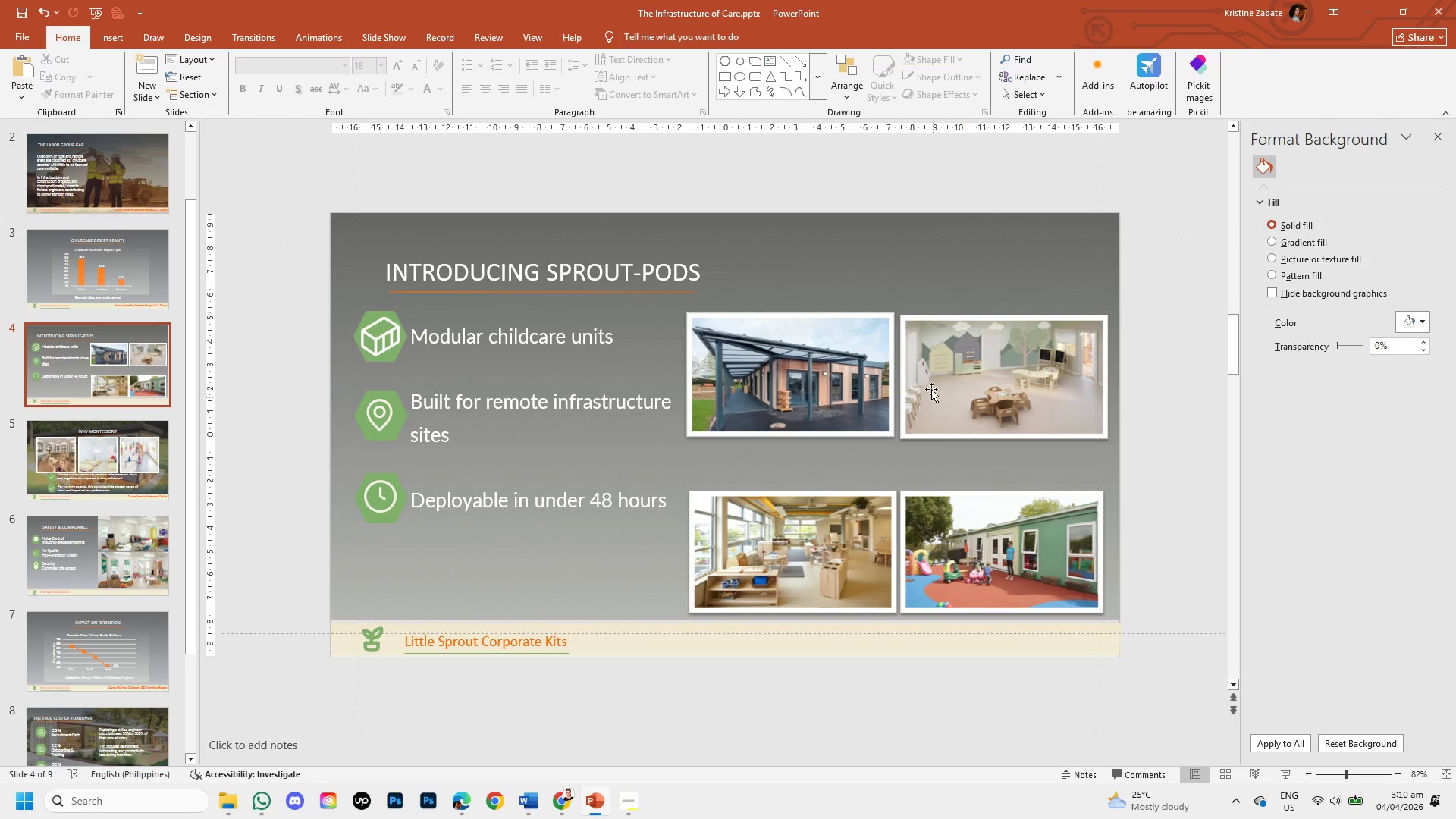 
left_click([930, 385])
 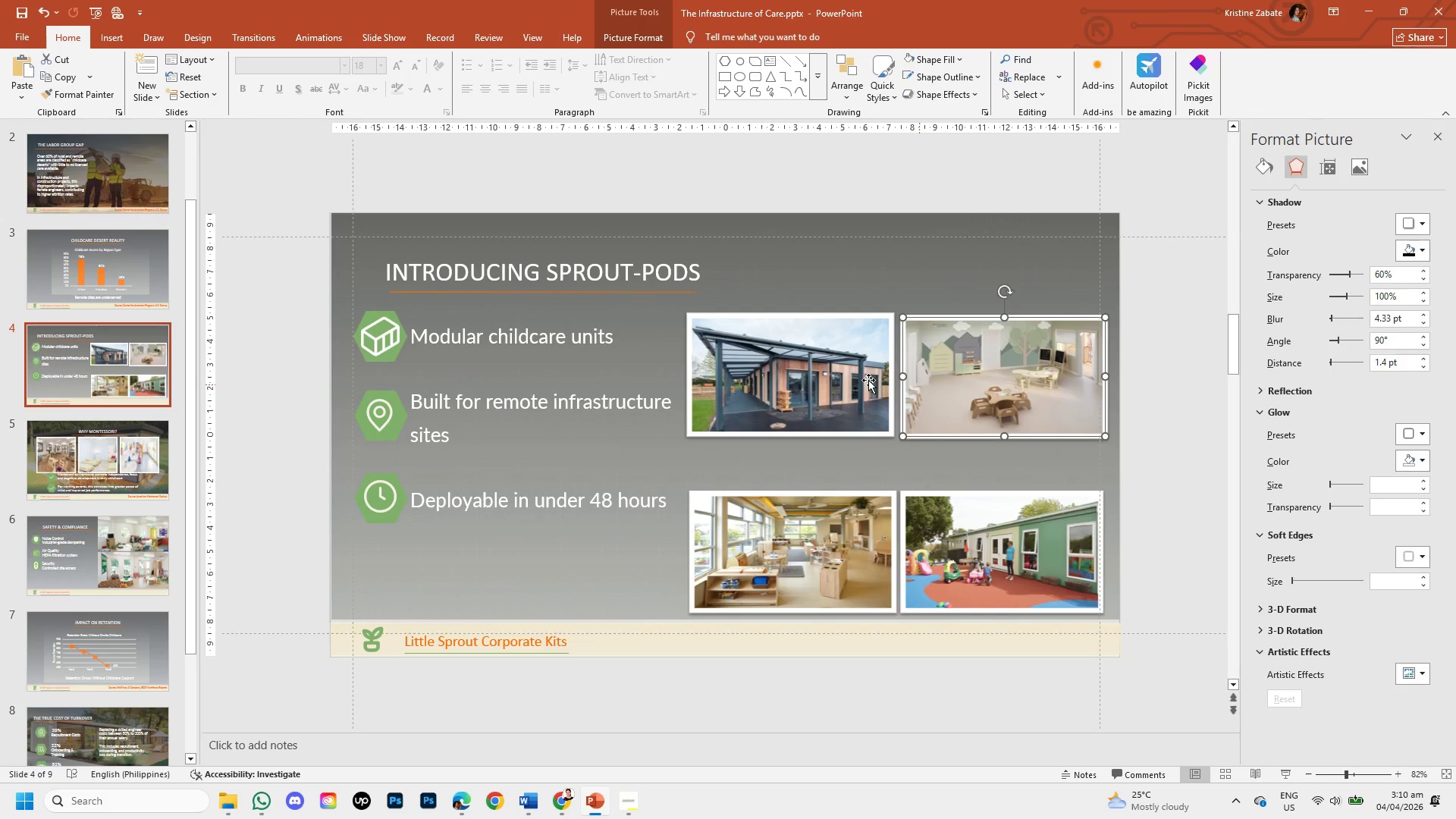 
left_click([769, 372])
 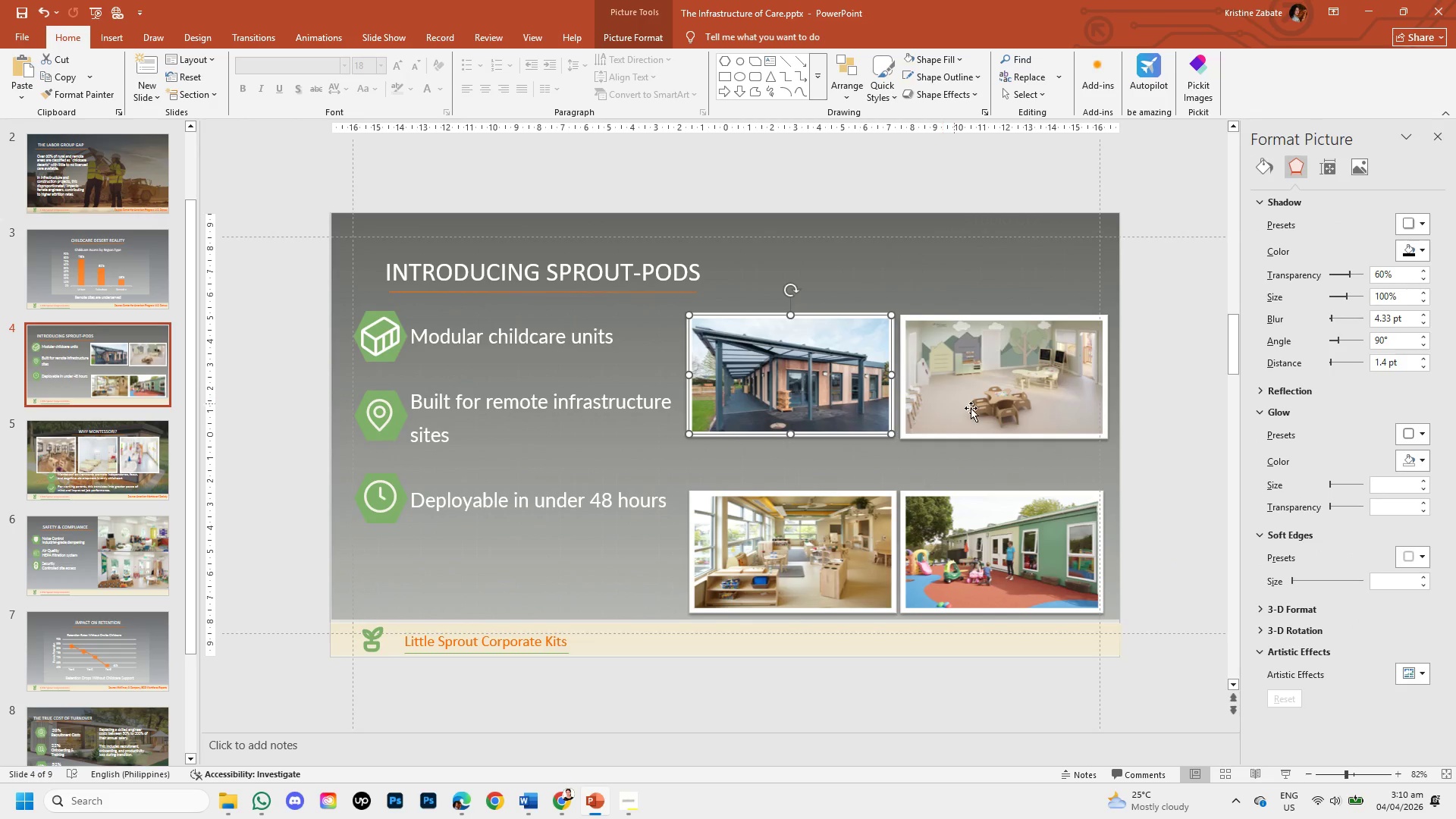 
left_click_drag(start_coordinate=[973, 408], to_coordinate=[965, 397])
 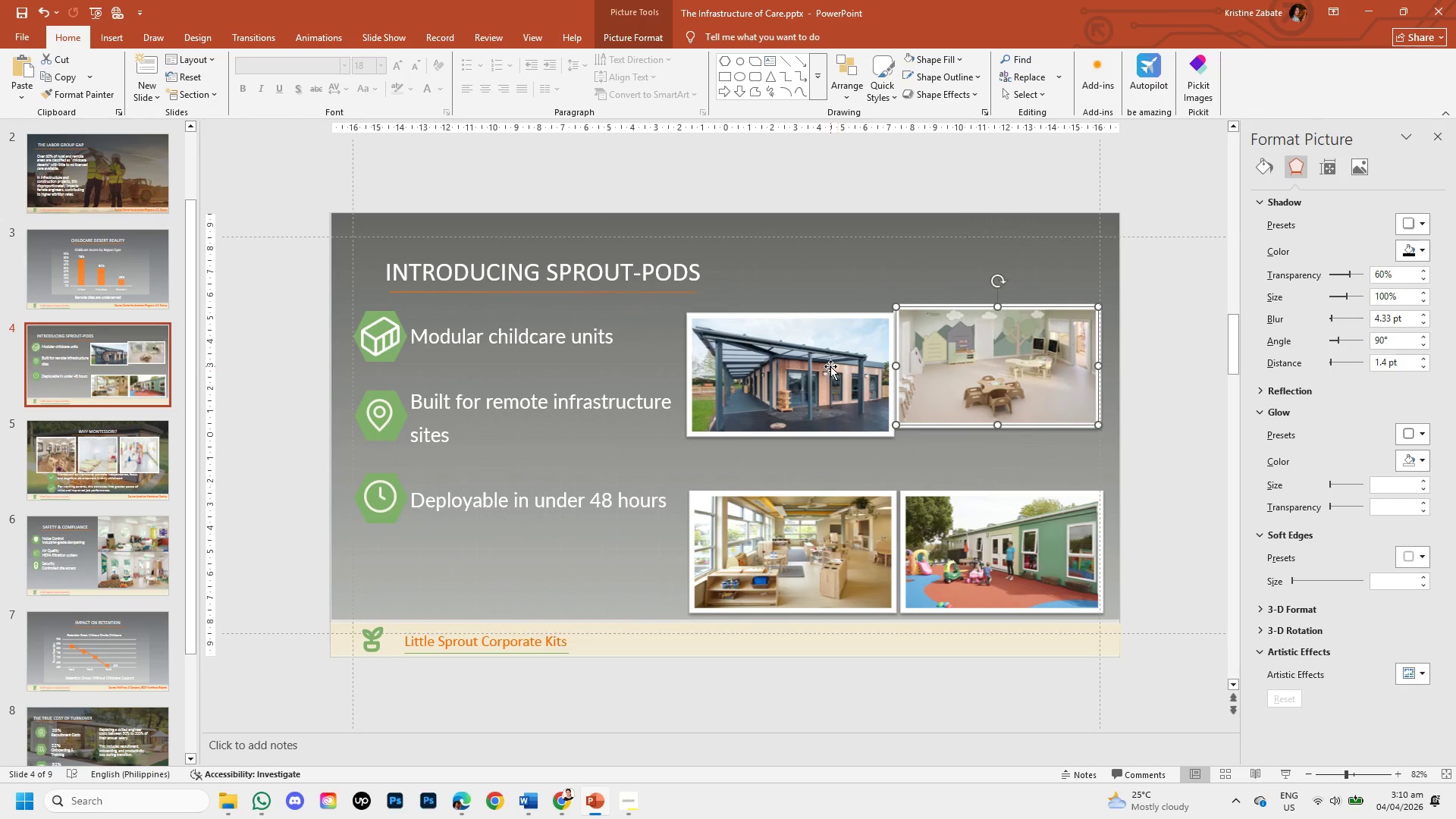 
left_click([830, 366])
 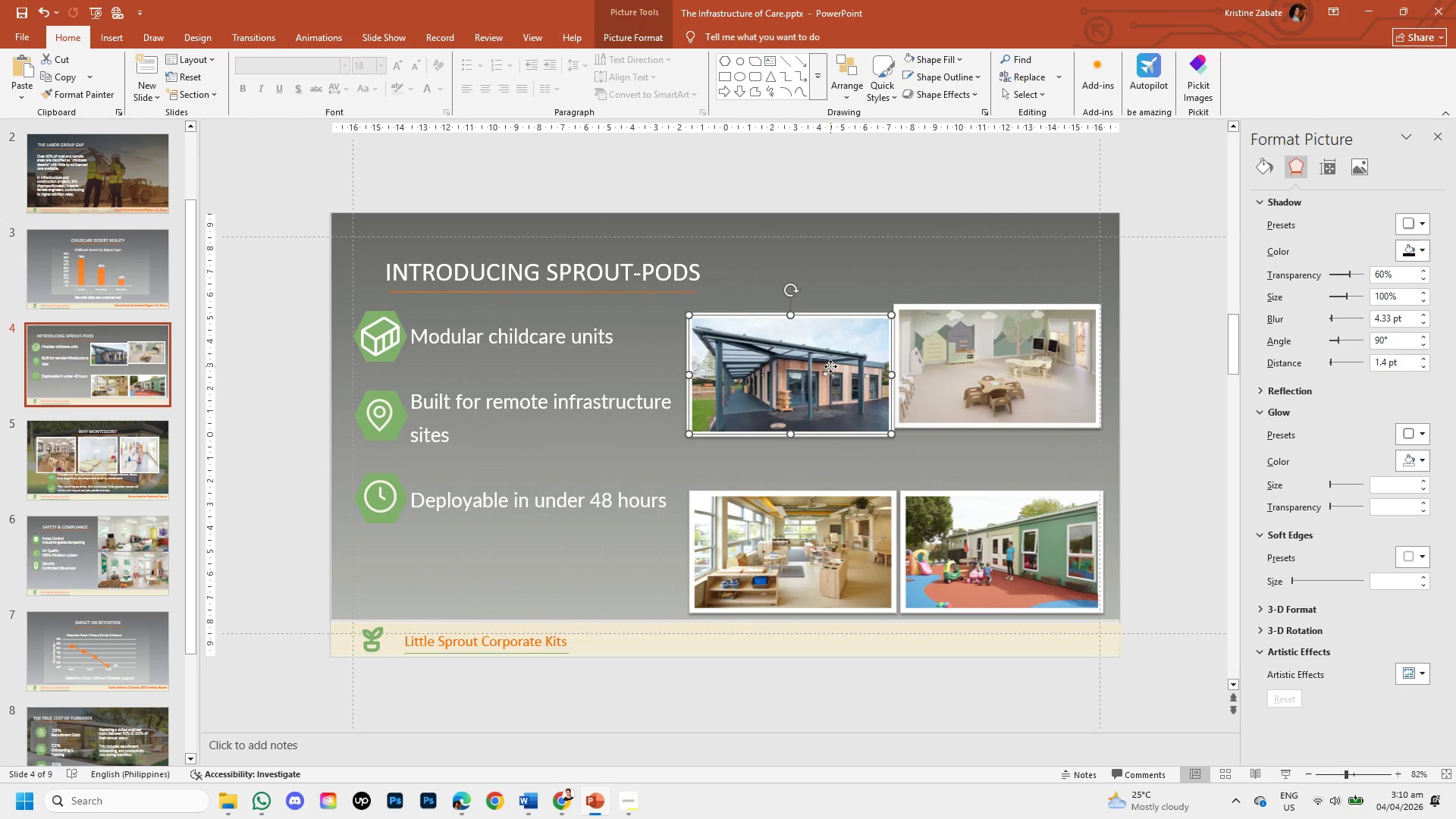 
left_click_drag(start_coordinate=[830, 366], to_coordinate=[832, 417])
 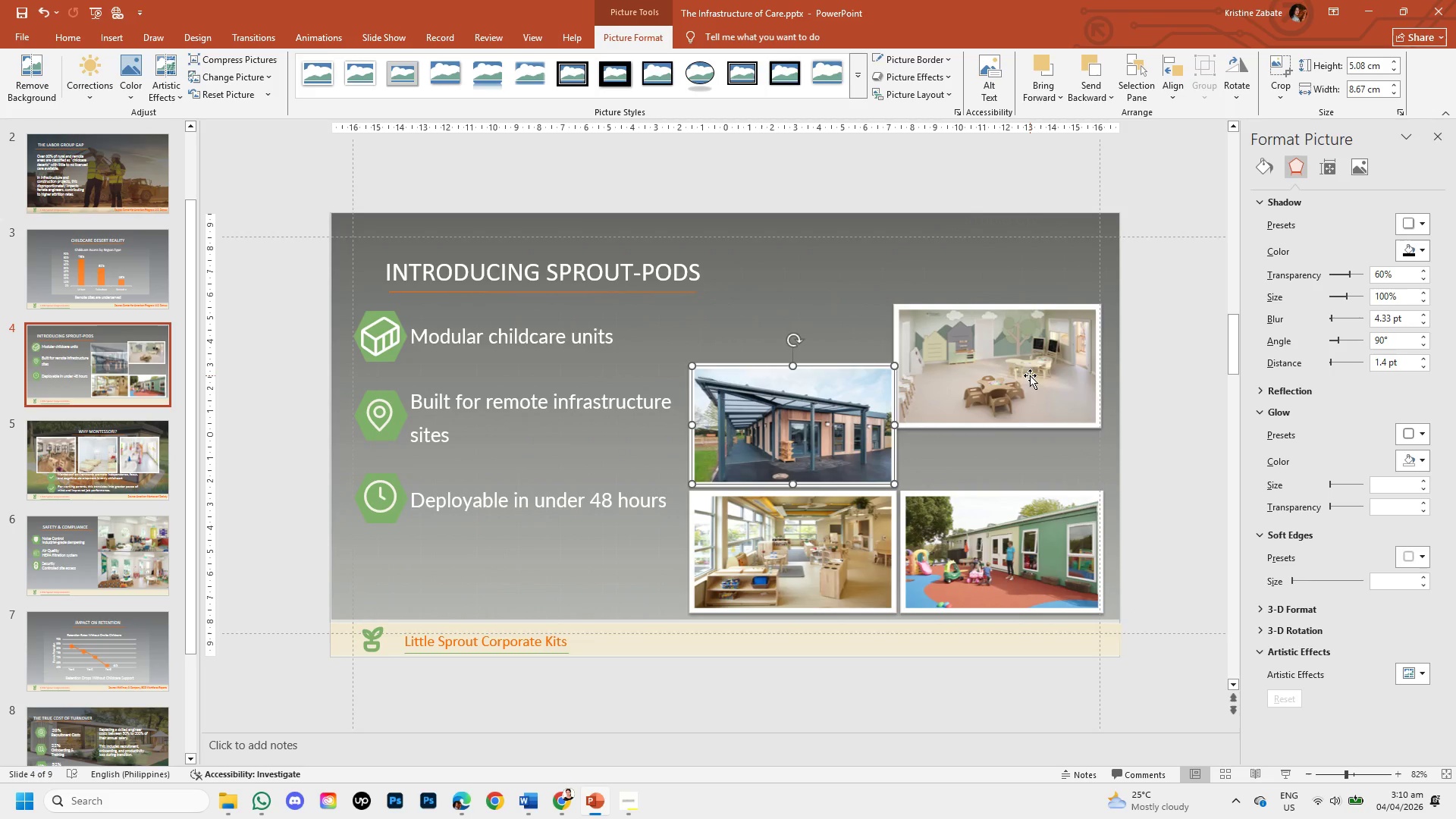 
left_click([1031, 375])
 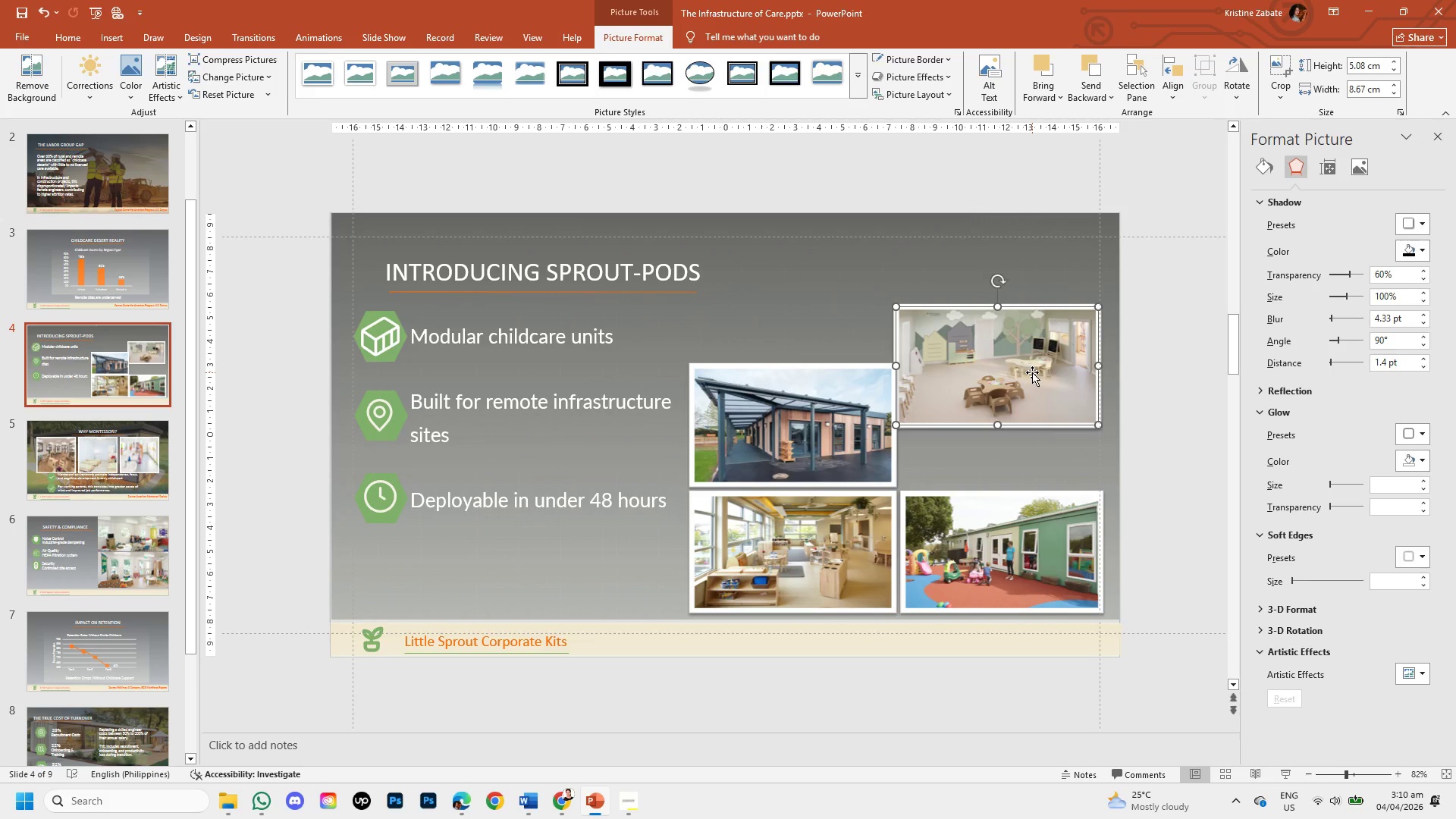 
left_click_drag(start_coordinate=[1032, 372], to_coordinate=[1039, 430])
 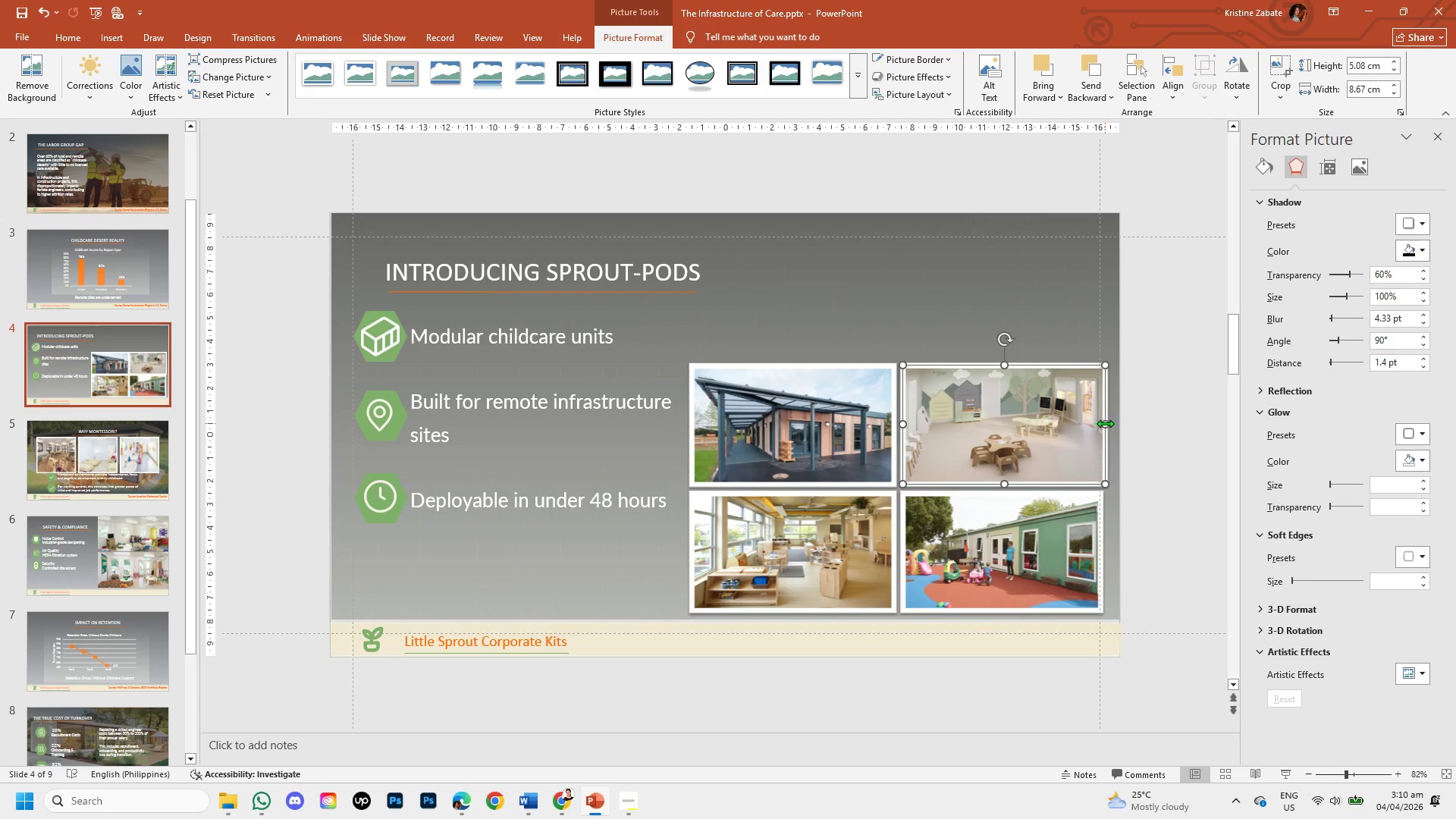 
left_click_drag(start_coordinate=[1105, 423], to_coordinate=[1094, 424])
 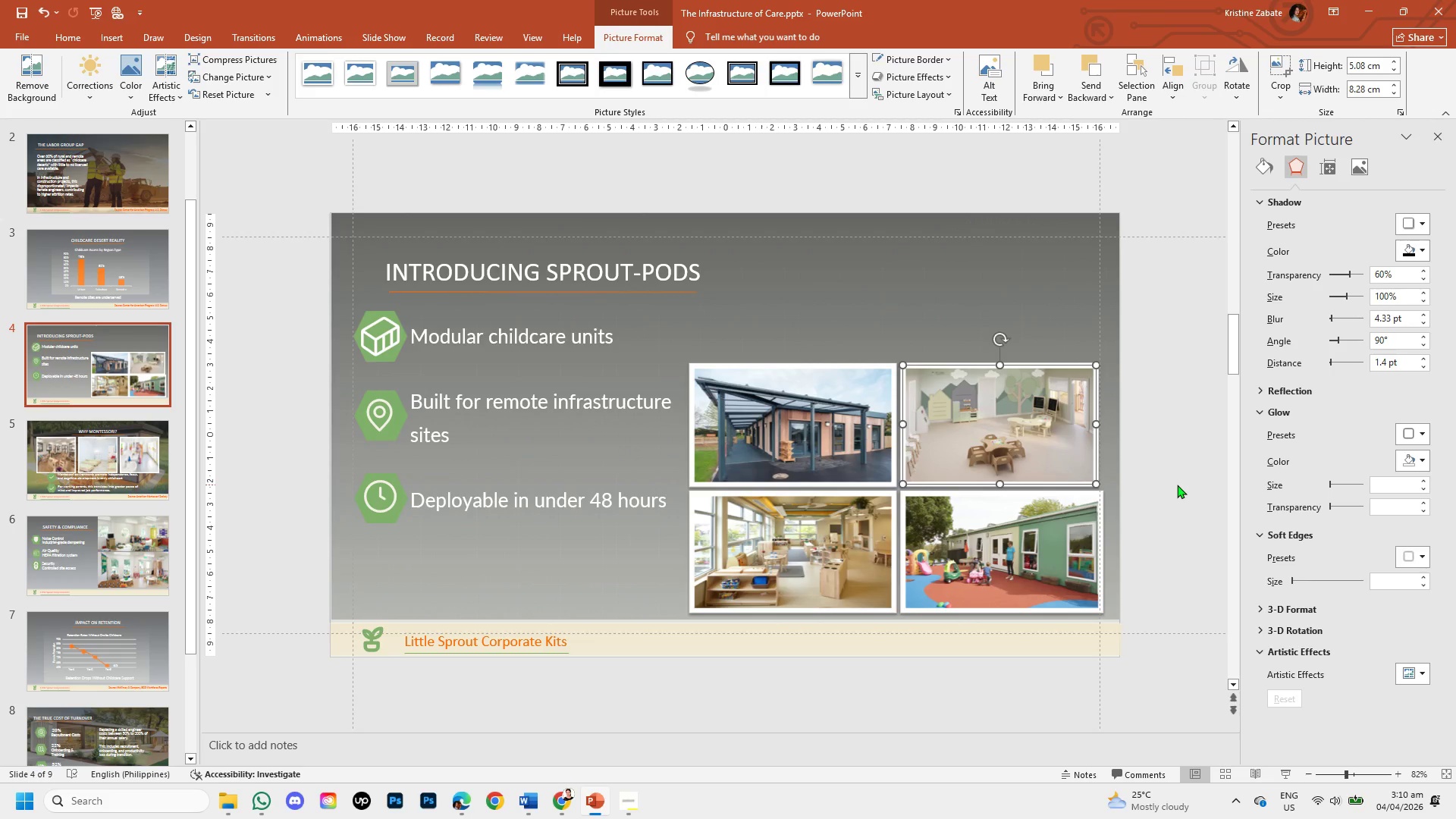 
left_click([1177, 485])
 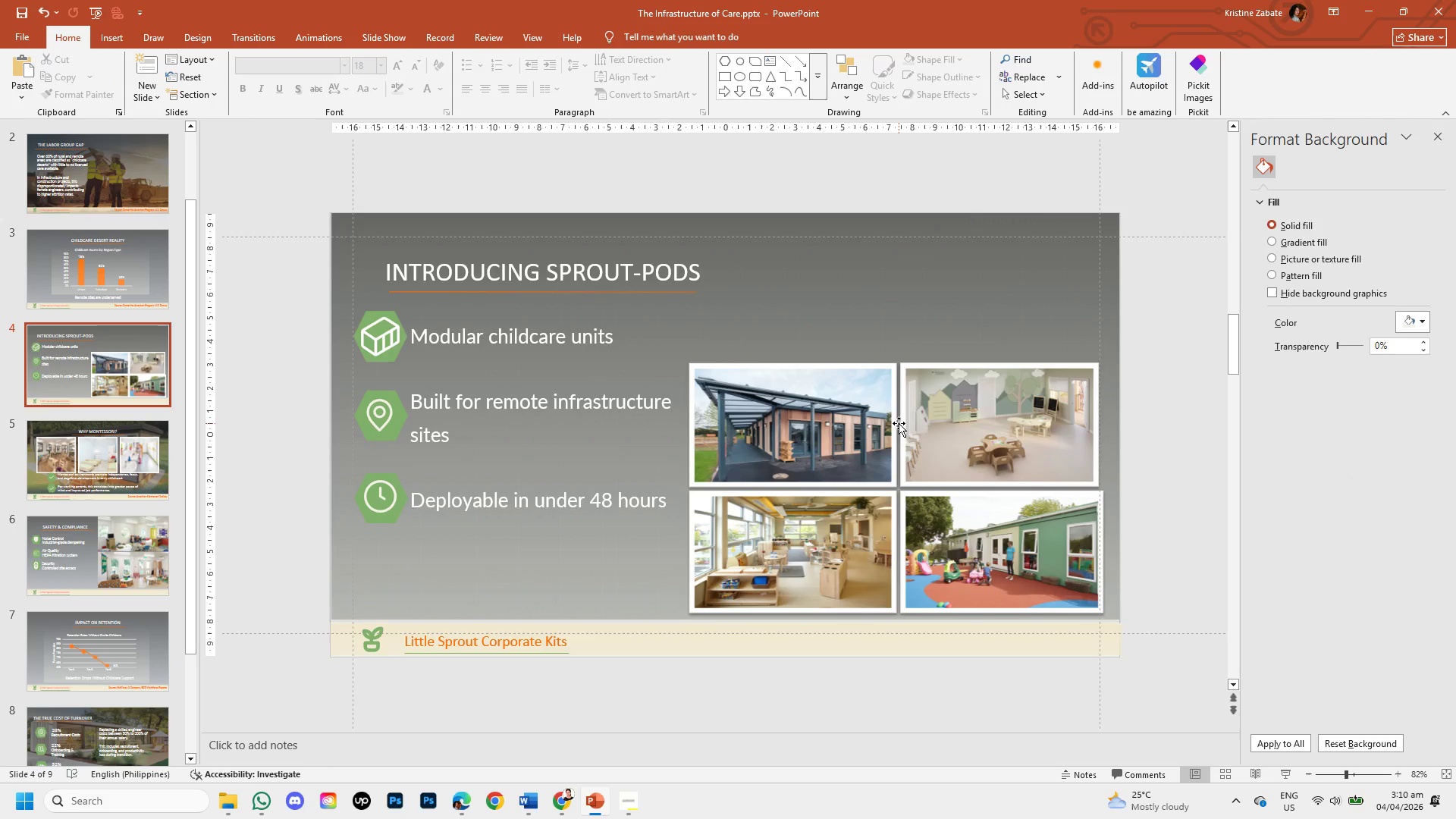 
left_click([871, 384])
 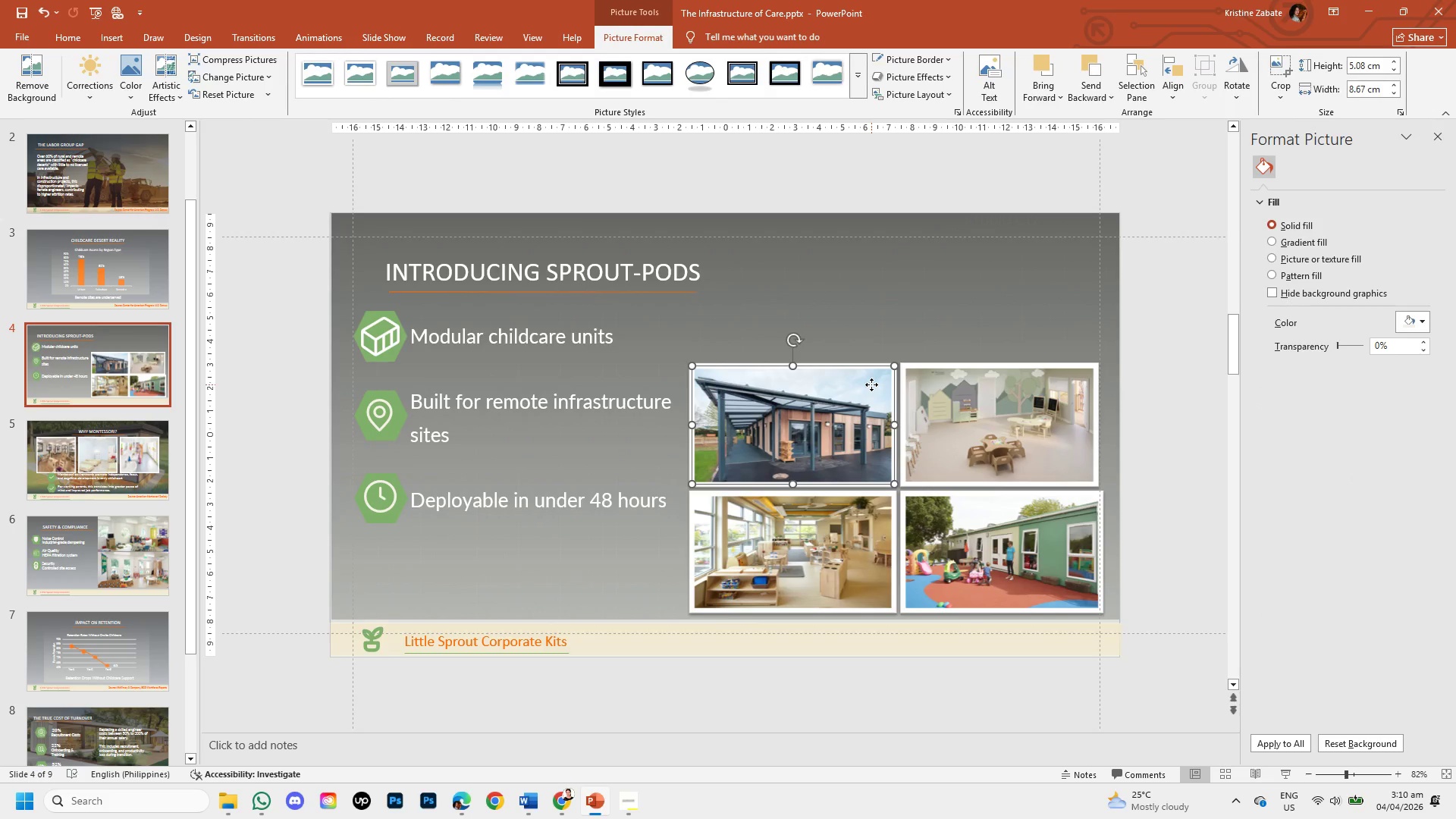 
left_click_drag(start_coordinate=[871, 384], to_coordinate=[868, 339])
 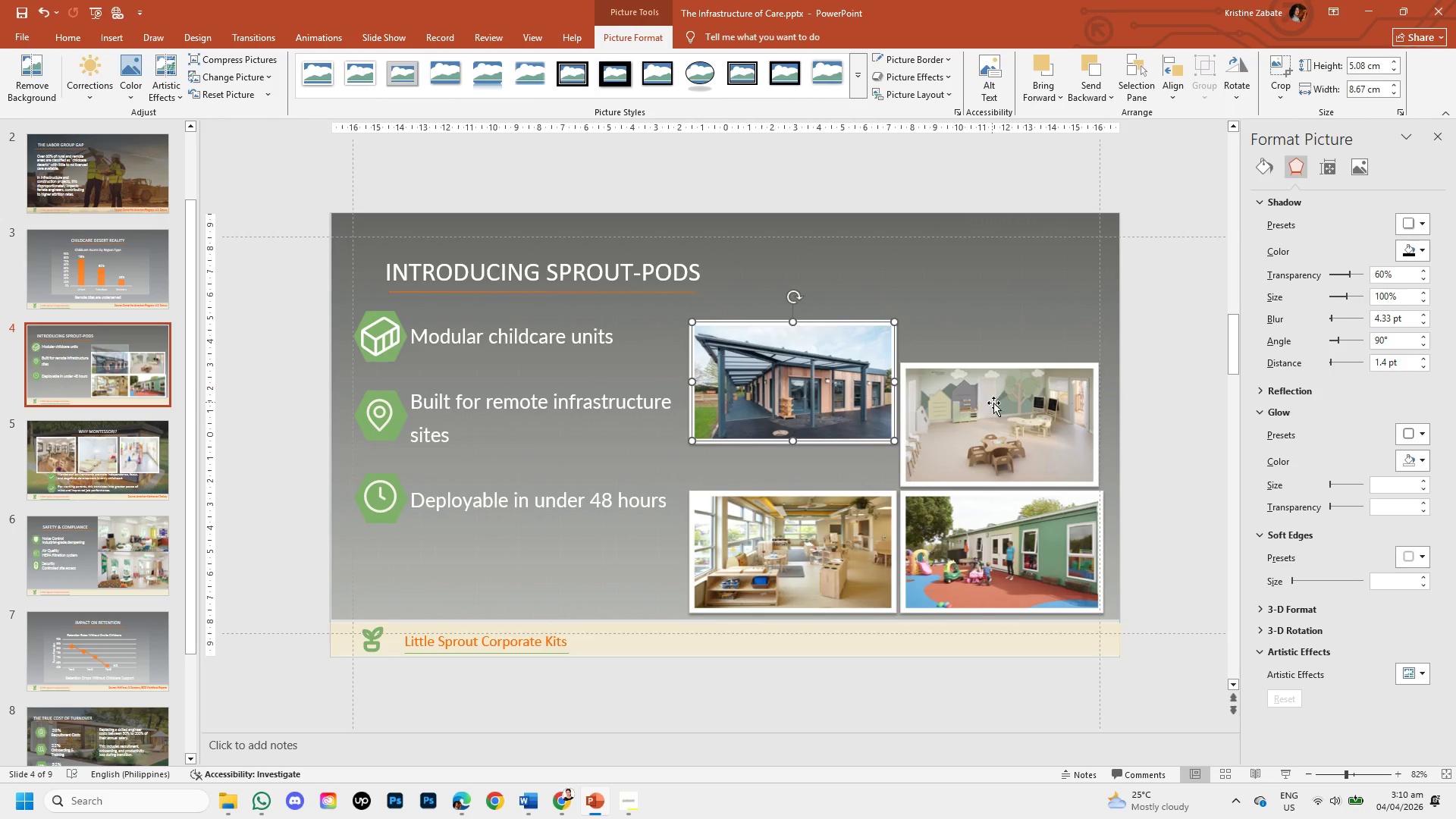 
left_click([993, 403])
 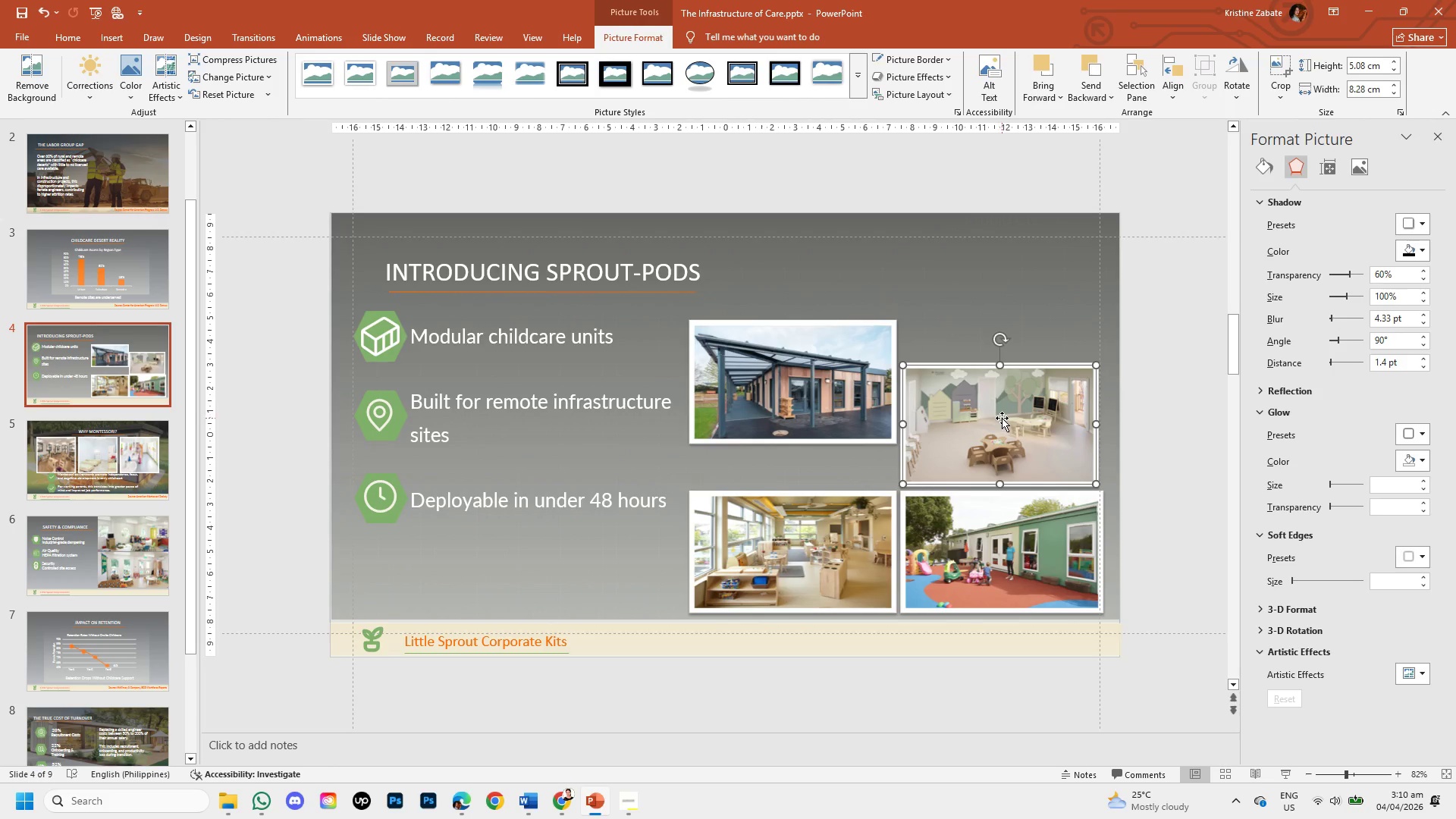 
left_click_drag(start_coordinate=[1002, 418], to_coordinate=[1000, 375])
 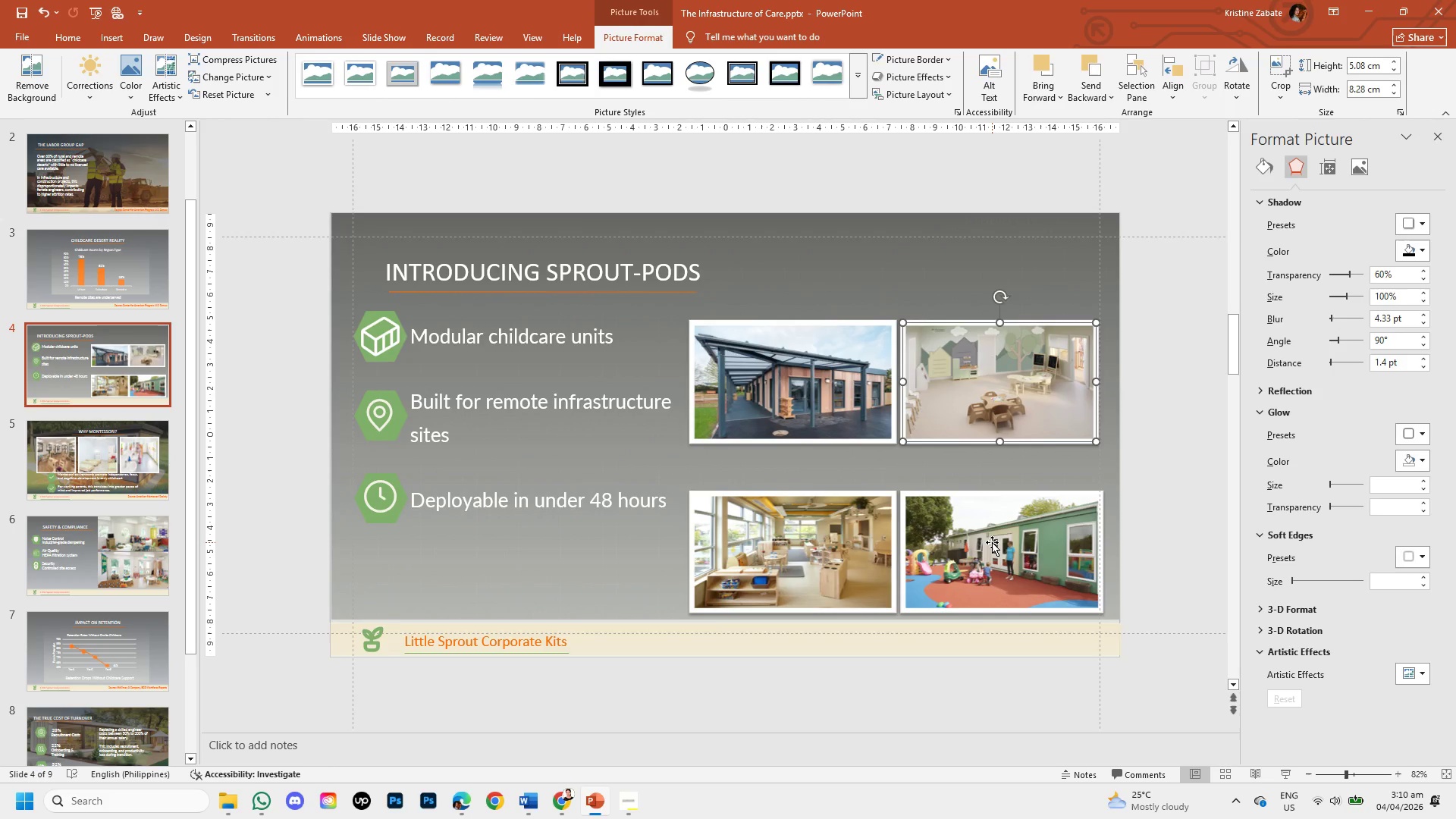 
left_click([992, 542])
 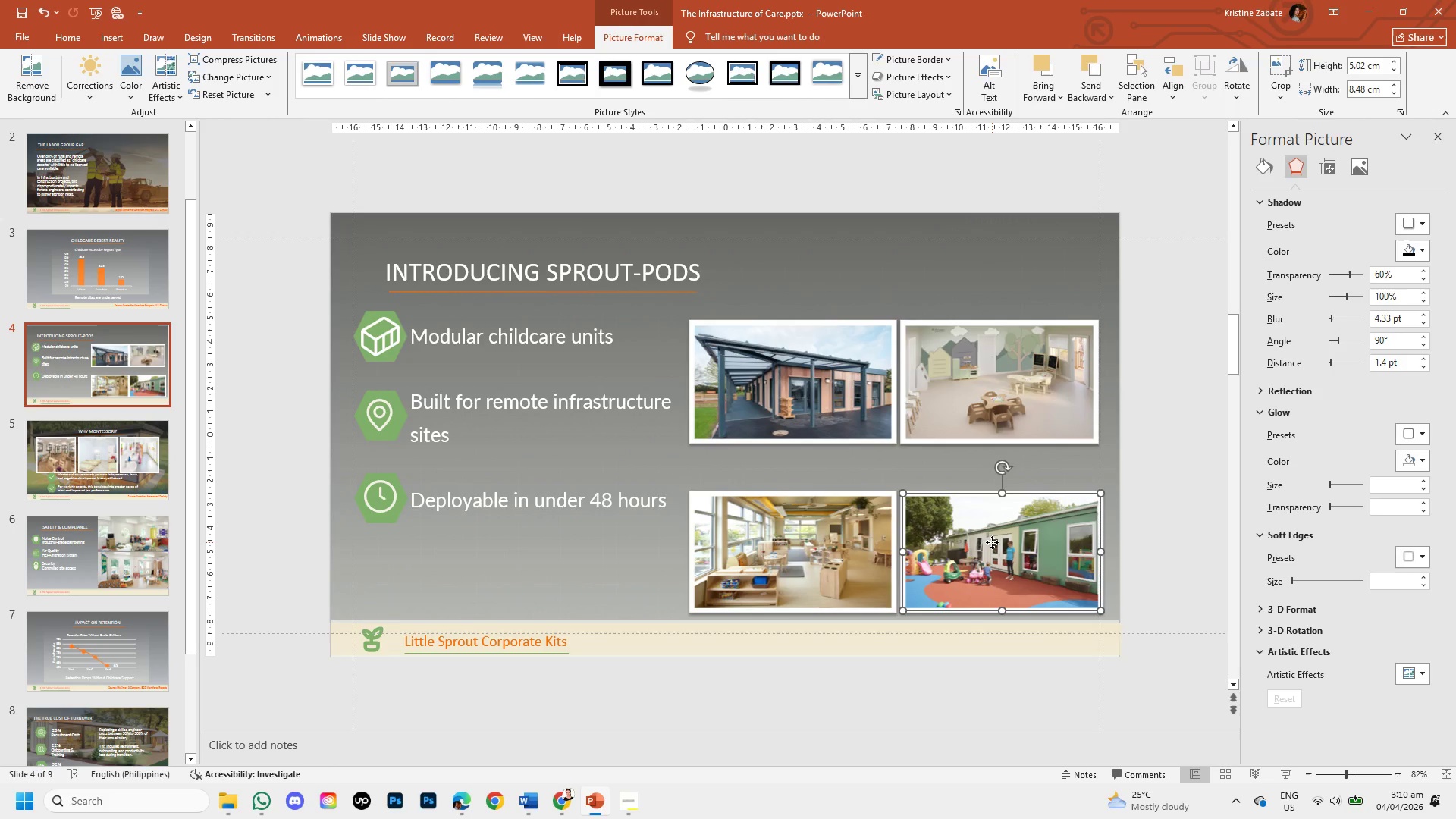 
left_click_drag(start_coordinate=[992, 542], to_coordinate=[992, 507])
 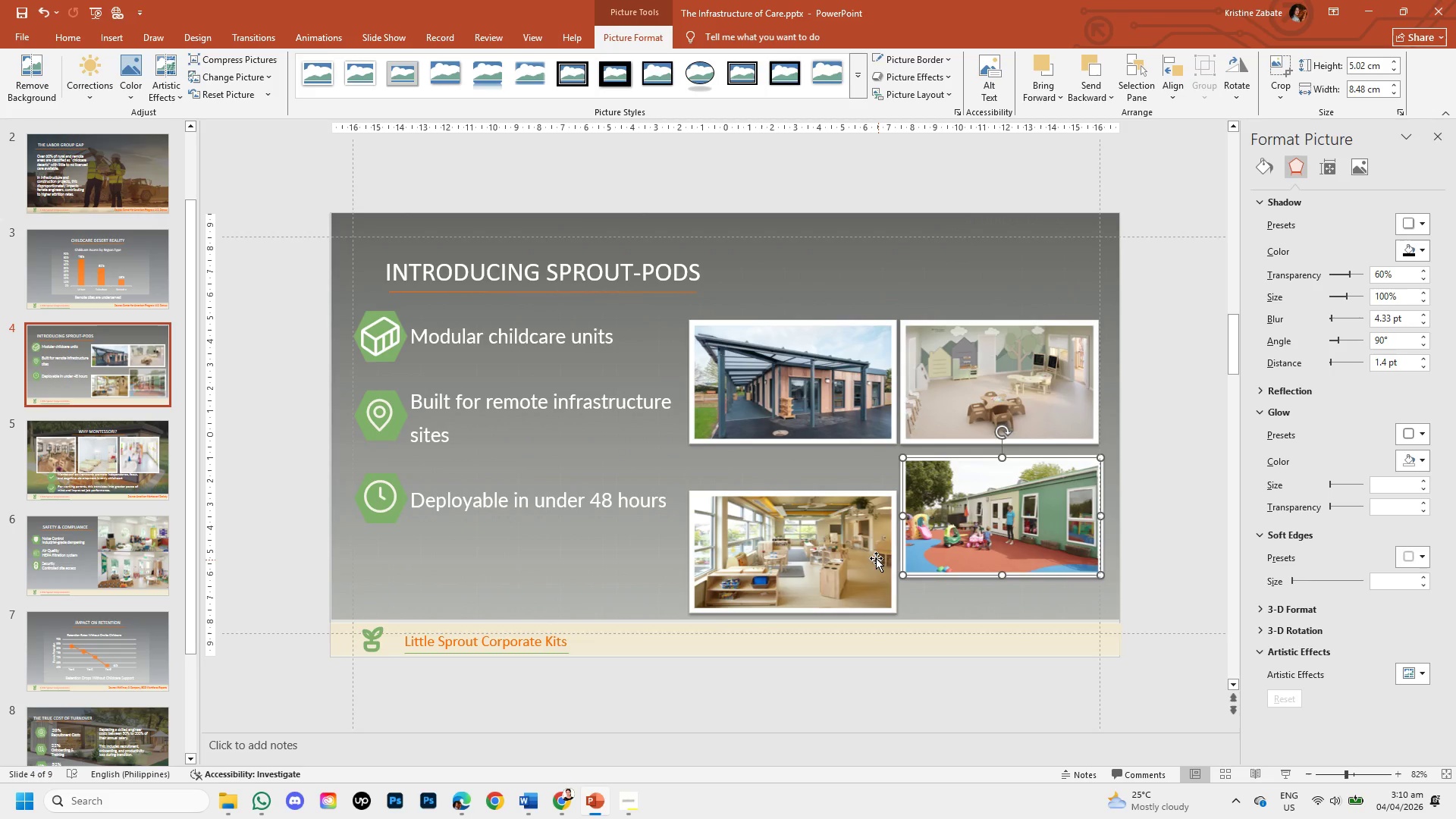 
left_click([874, 558])
 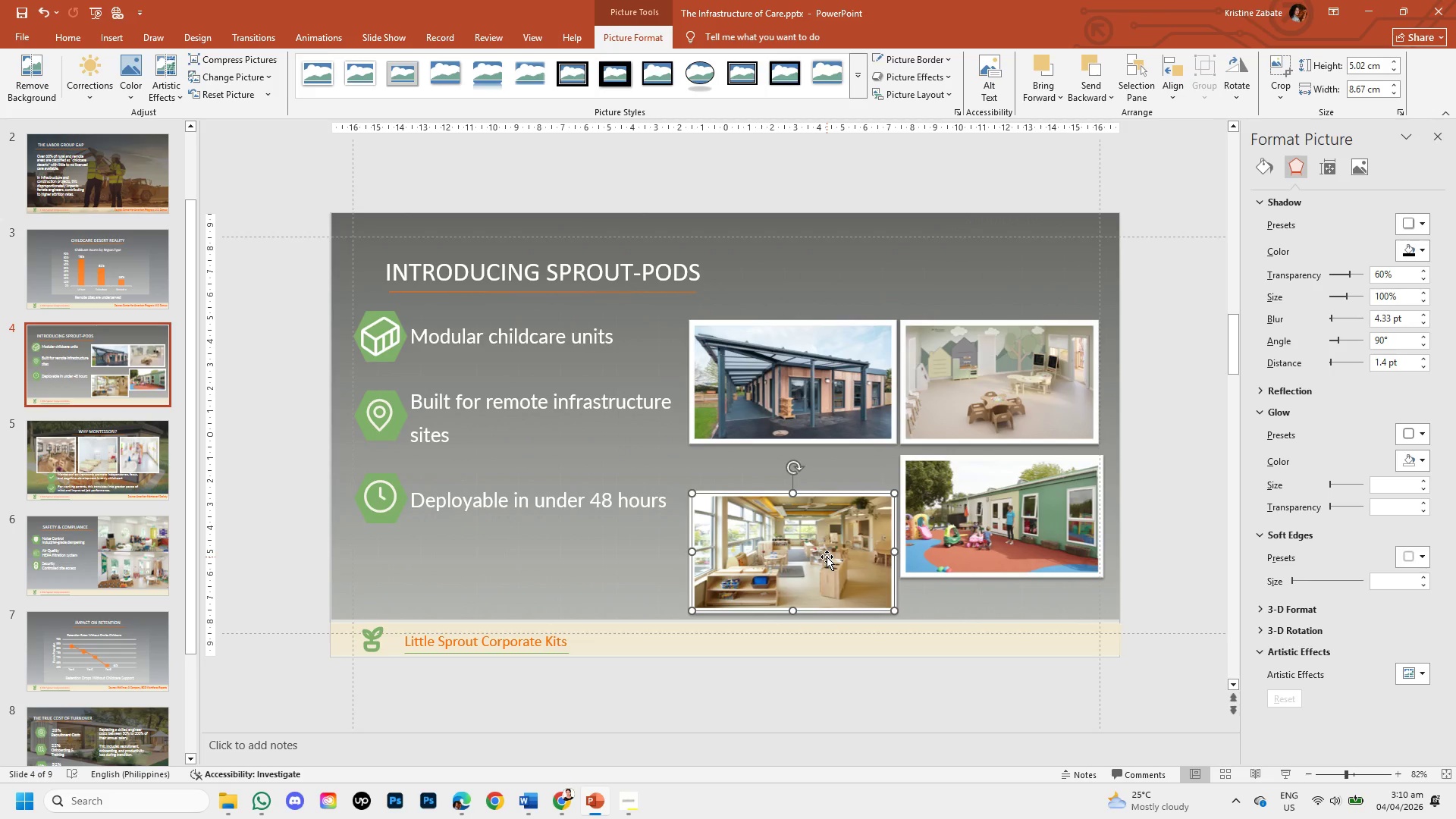 
left_click_drag(start_coordinate=[827, 557], to_coordinate=[824, 521])
 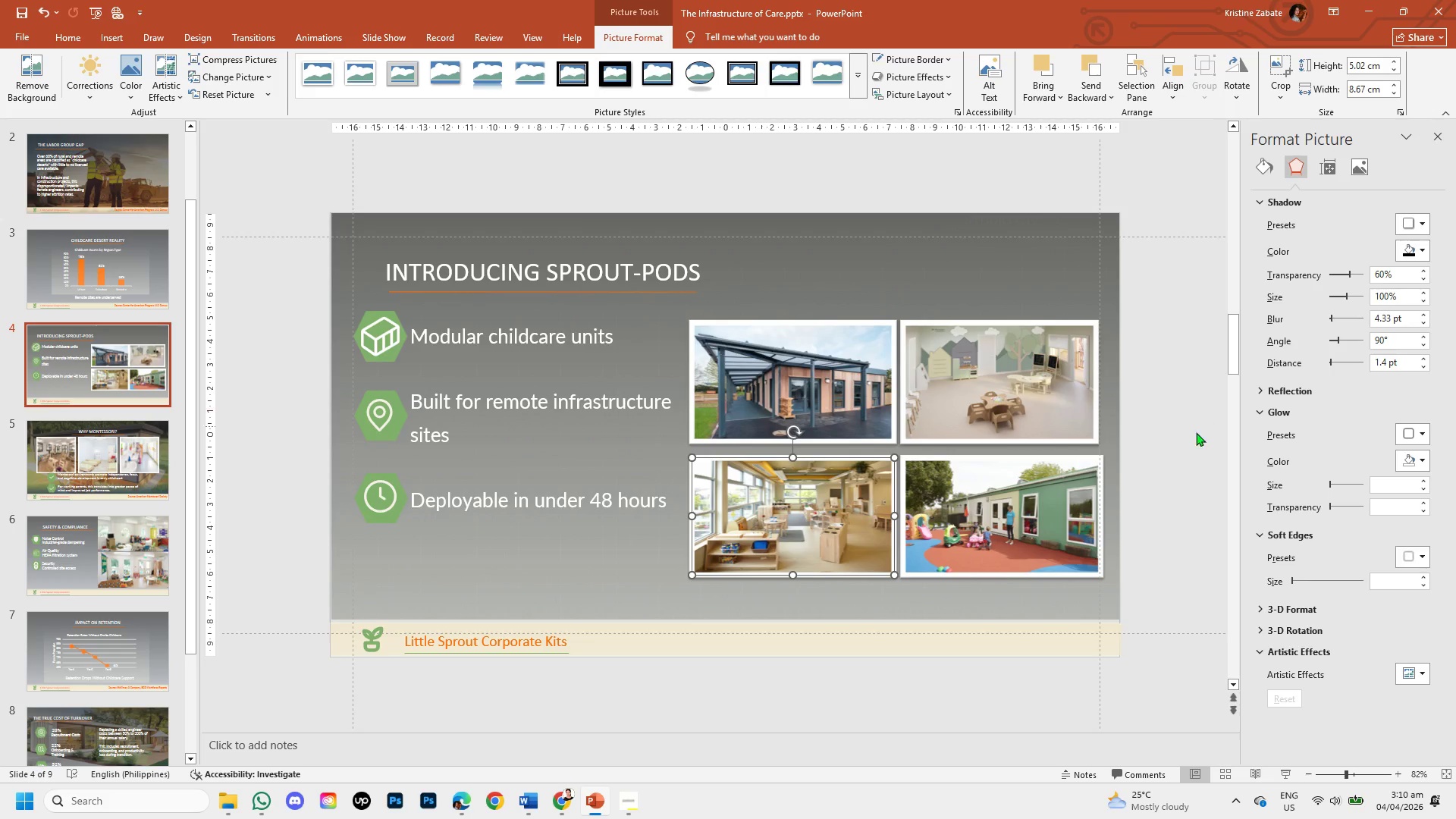 
left_click([1187, 451])
 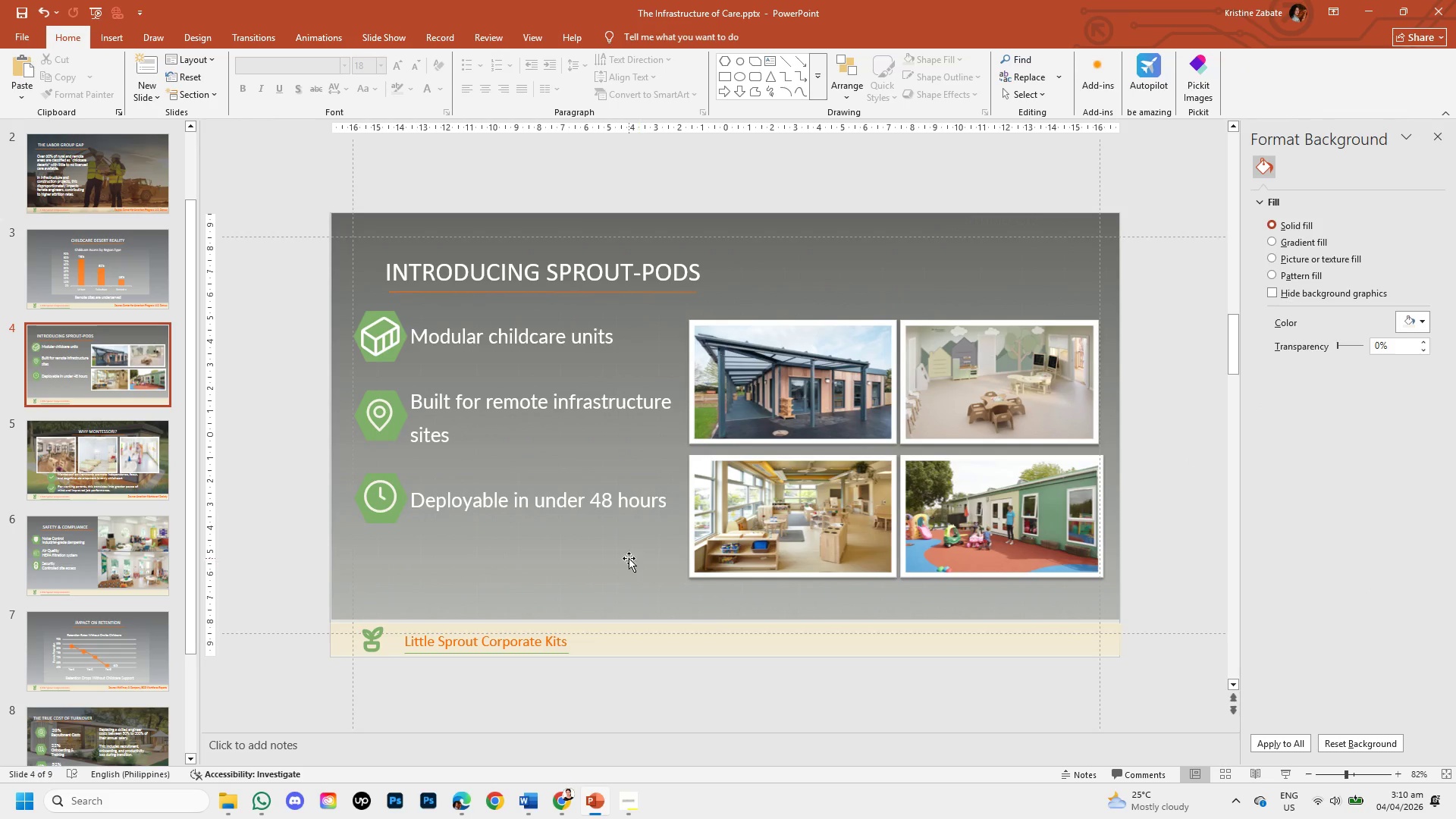 
left_click([331, 366])
 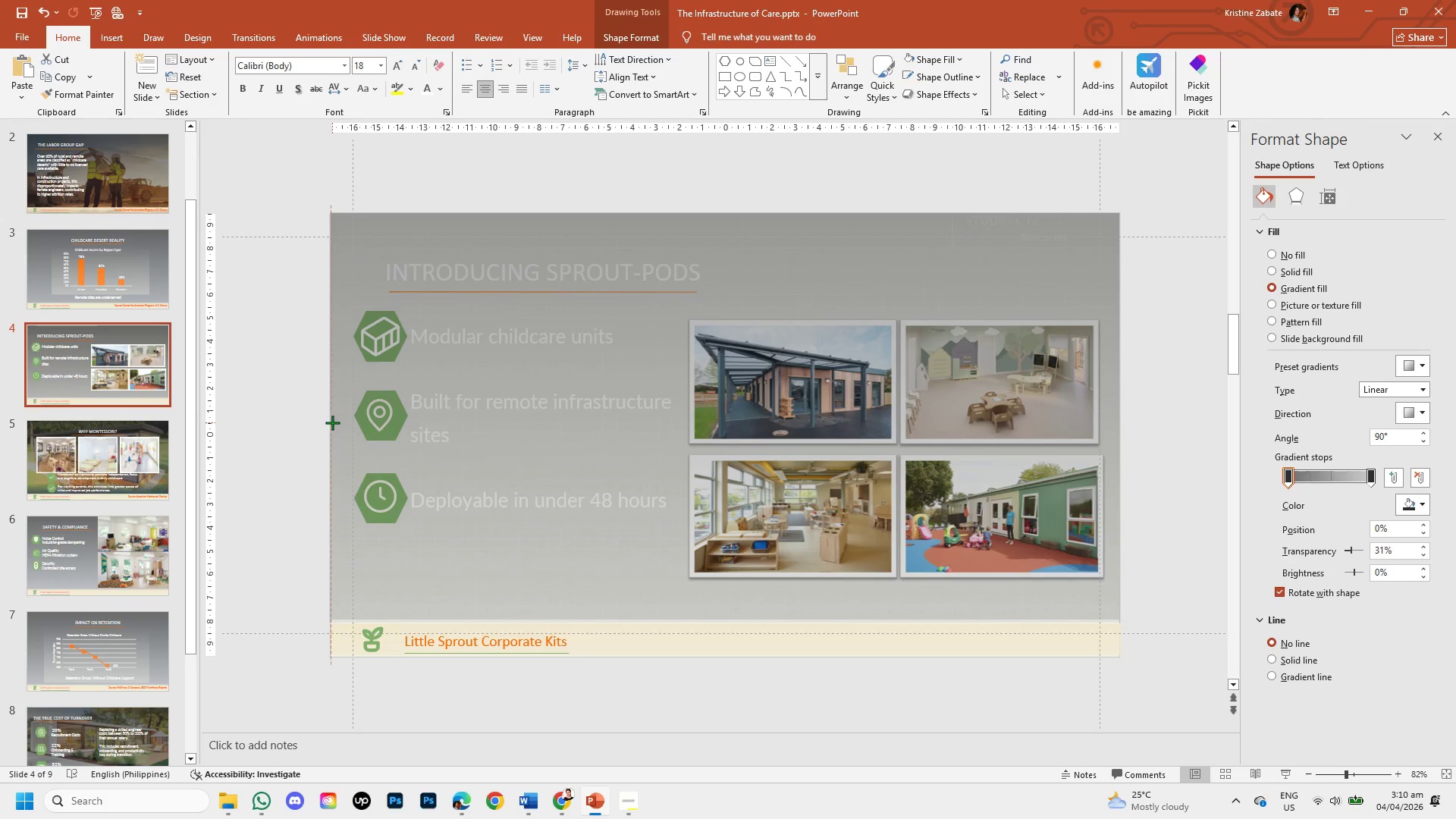 
wait(5.36)
 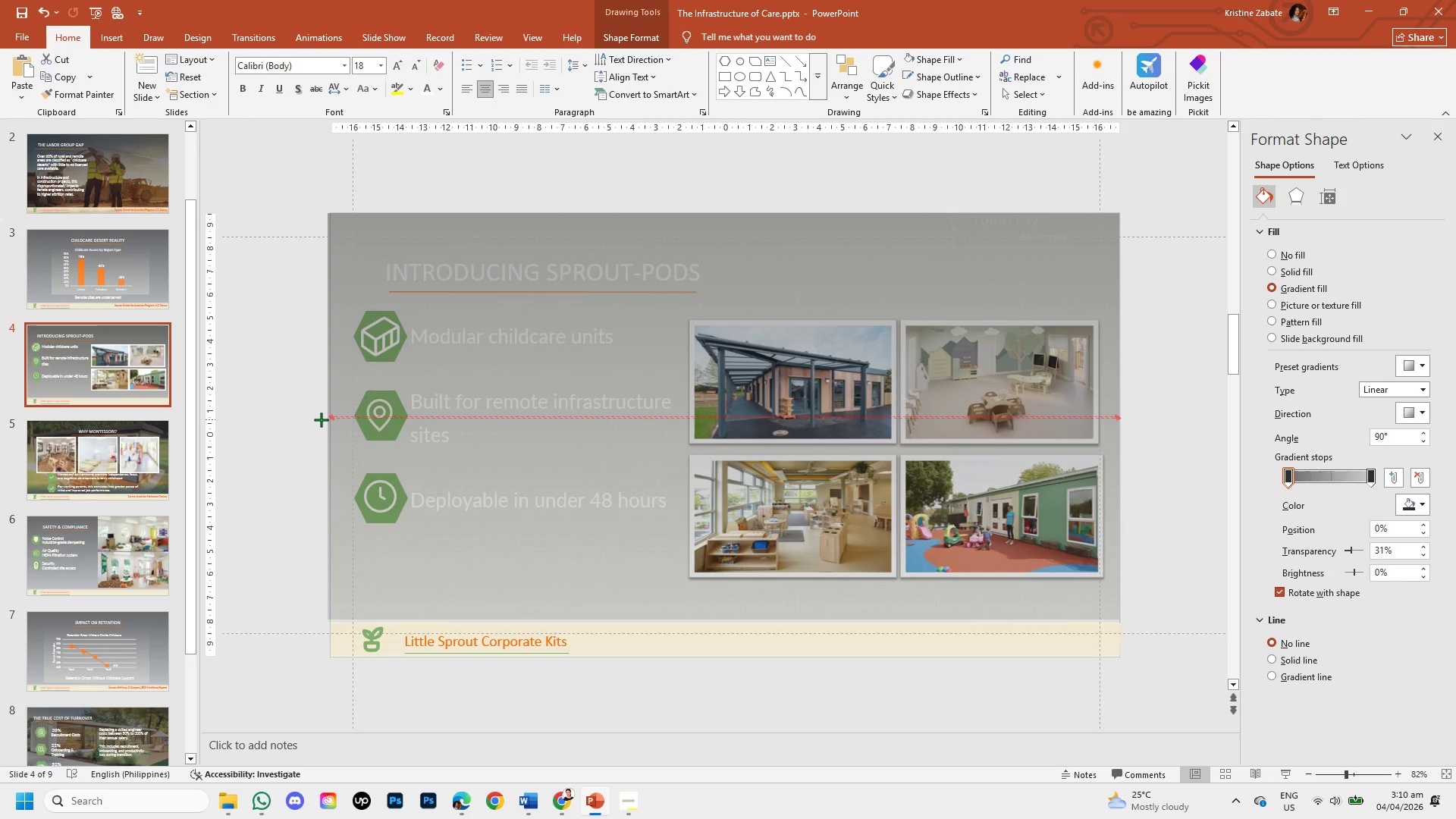 
left_click([276, 439])
 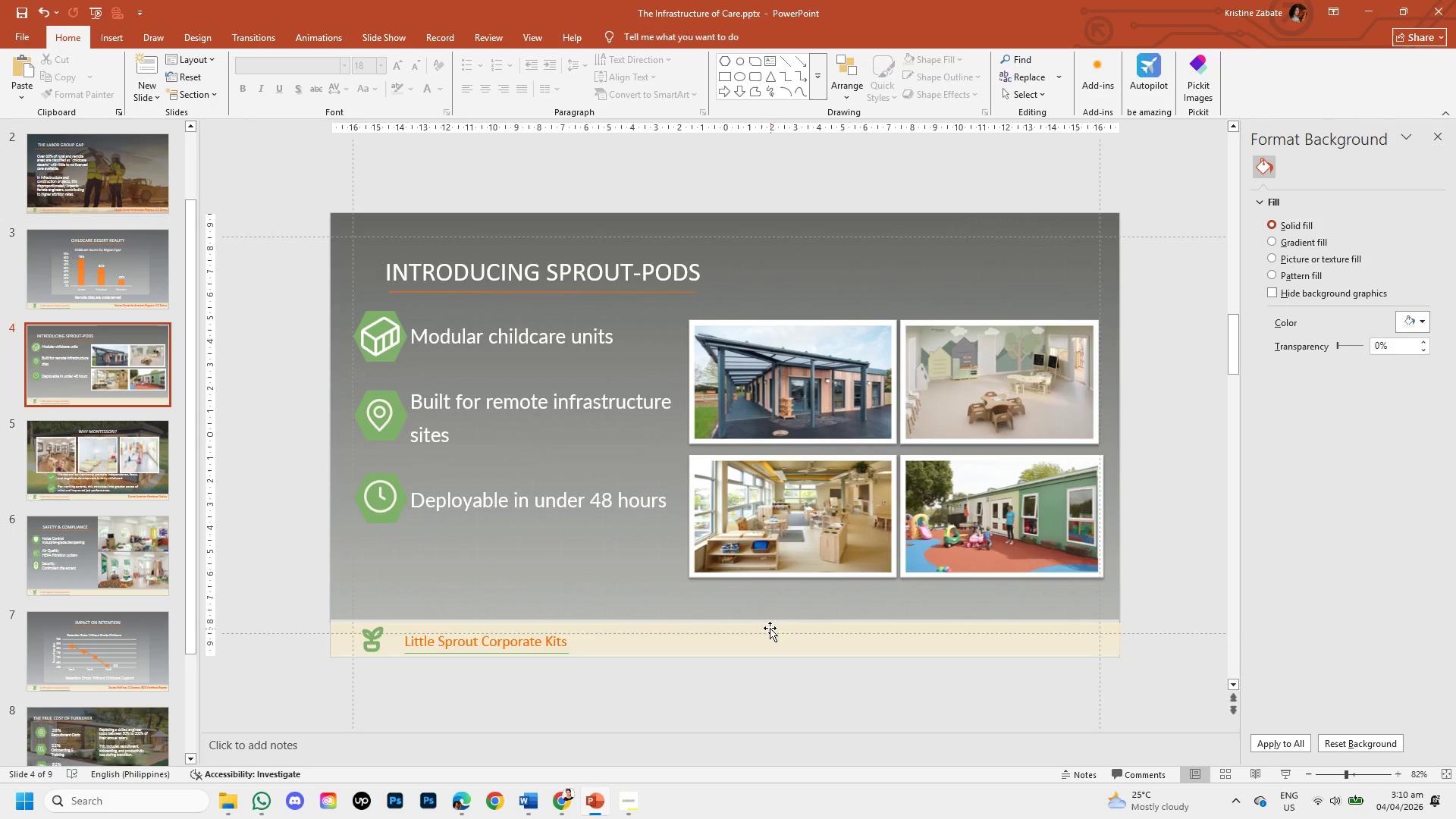 
left_click([766, 621])
 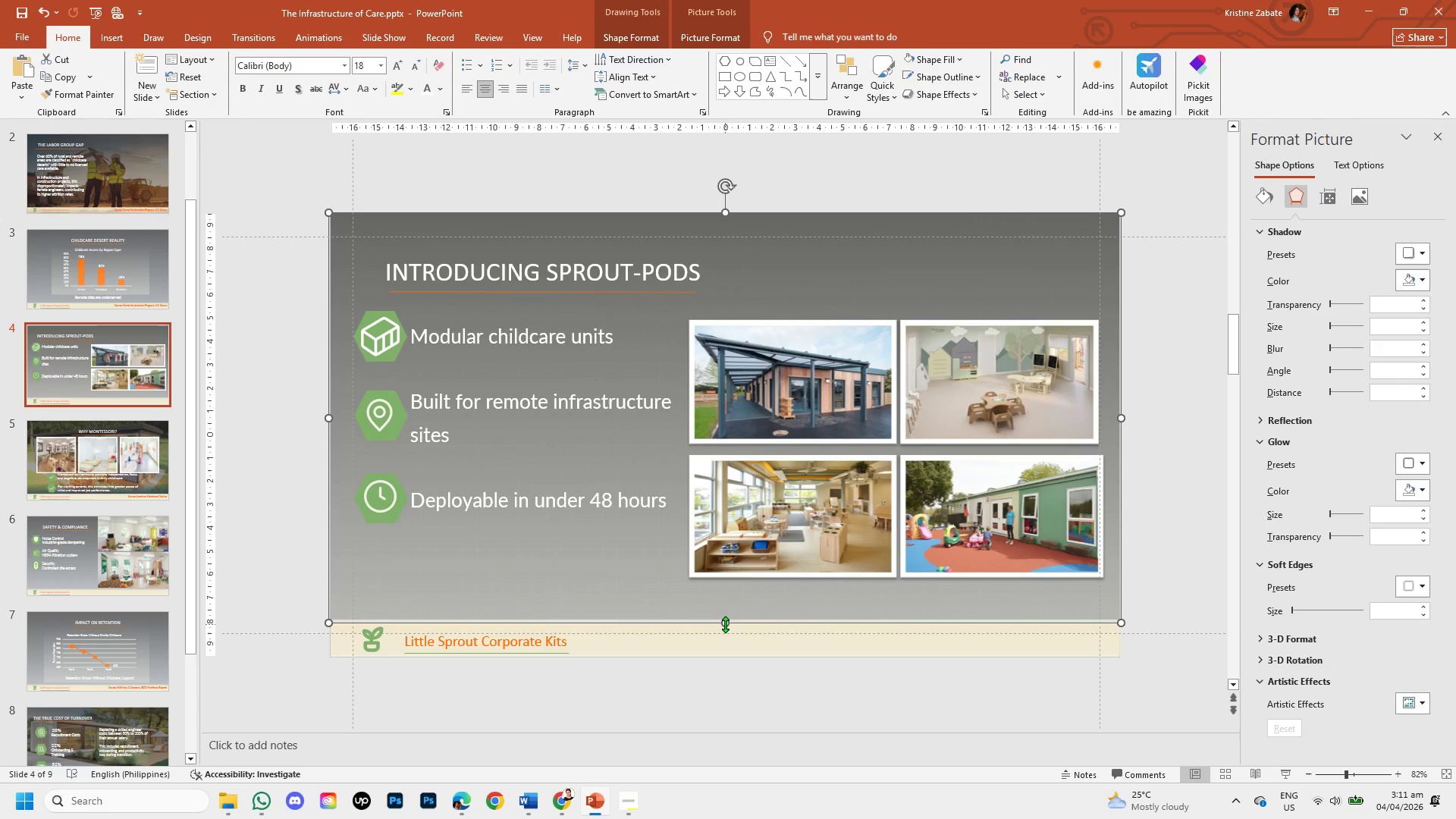 
left_click_drag(start_coordinate=[725, 624], to_coordinate=[726, 619])
 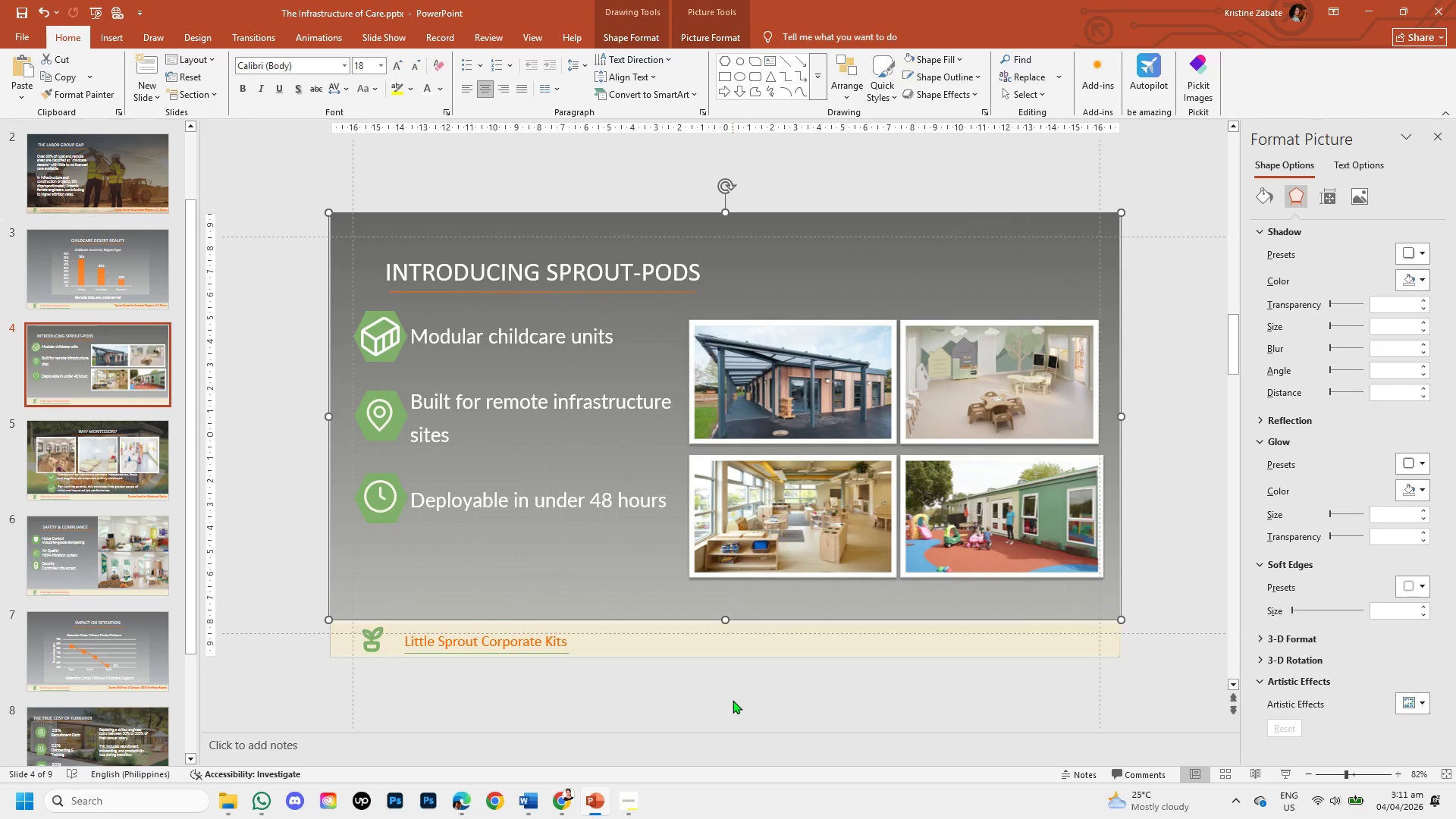 
left_click([732, 701])
 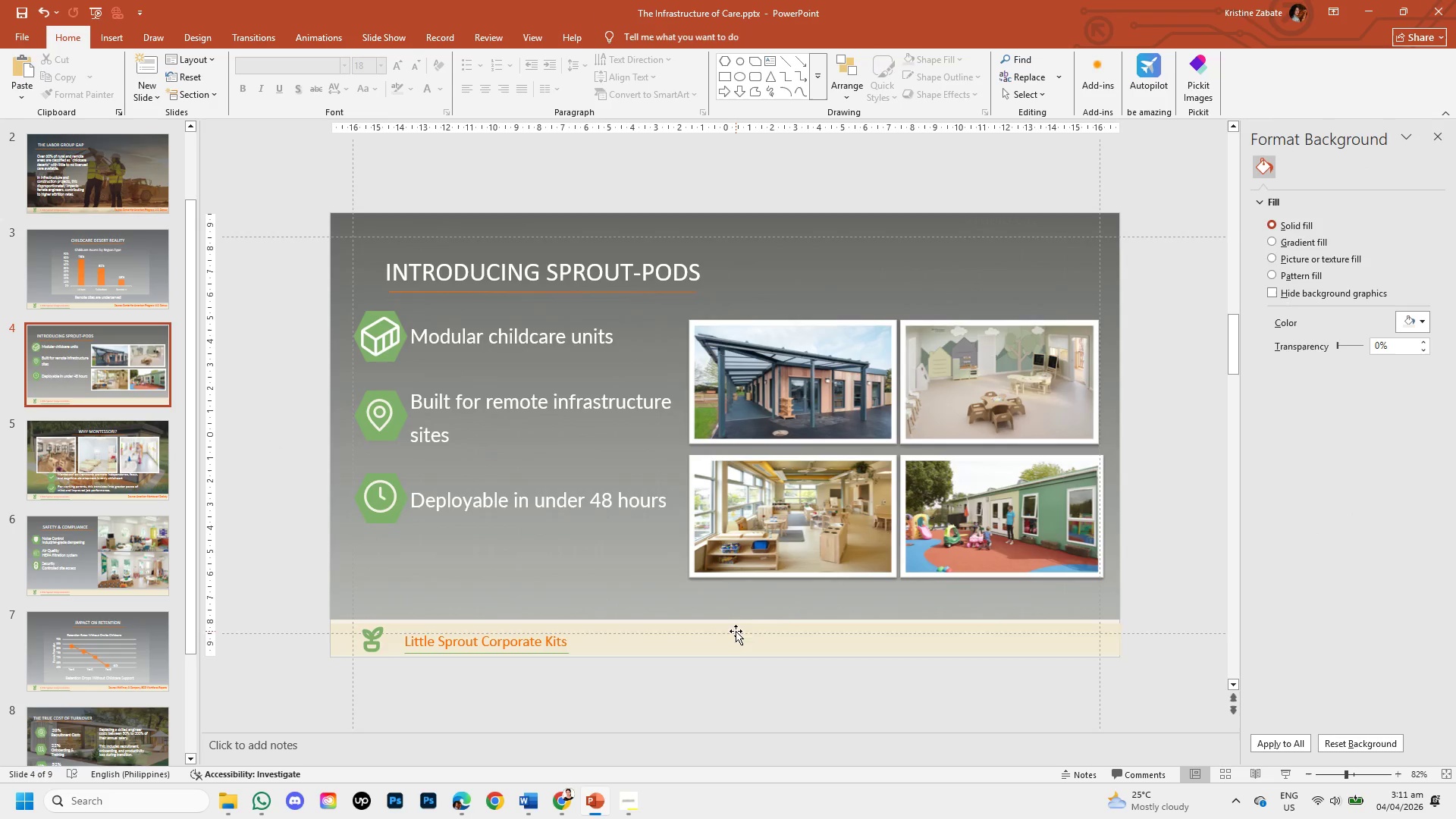 
left_click([737, 609])
 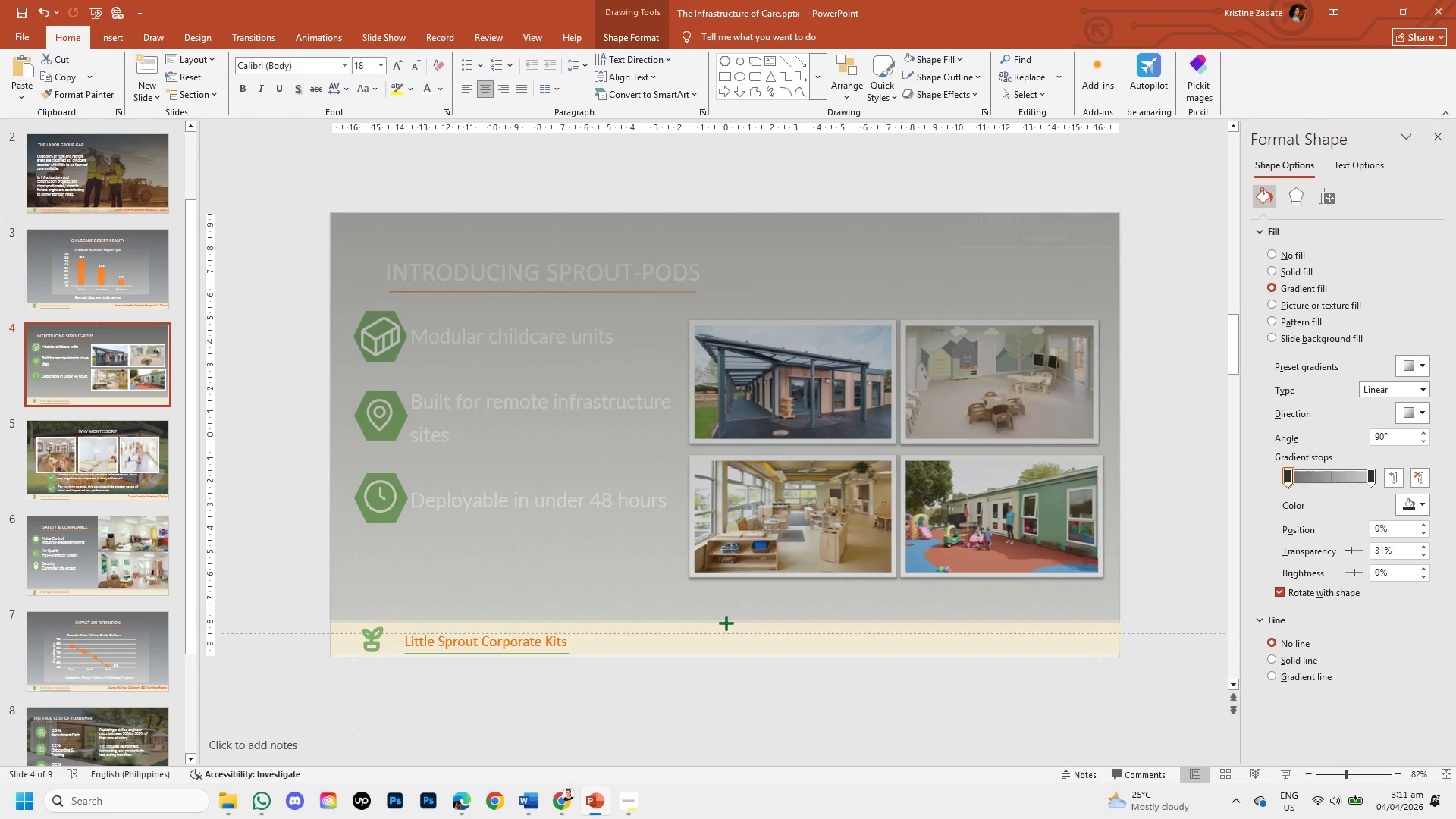 
left_click([755, 686])
 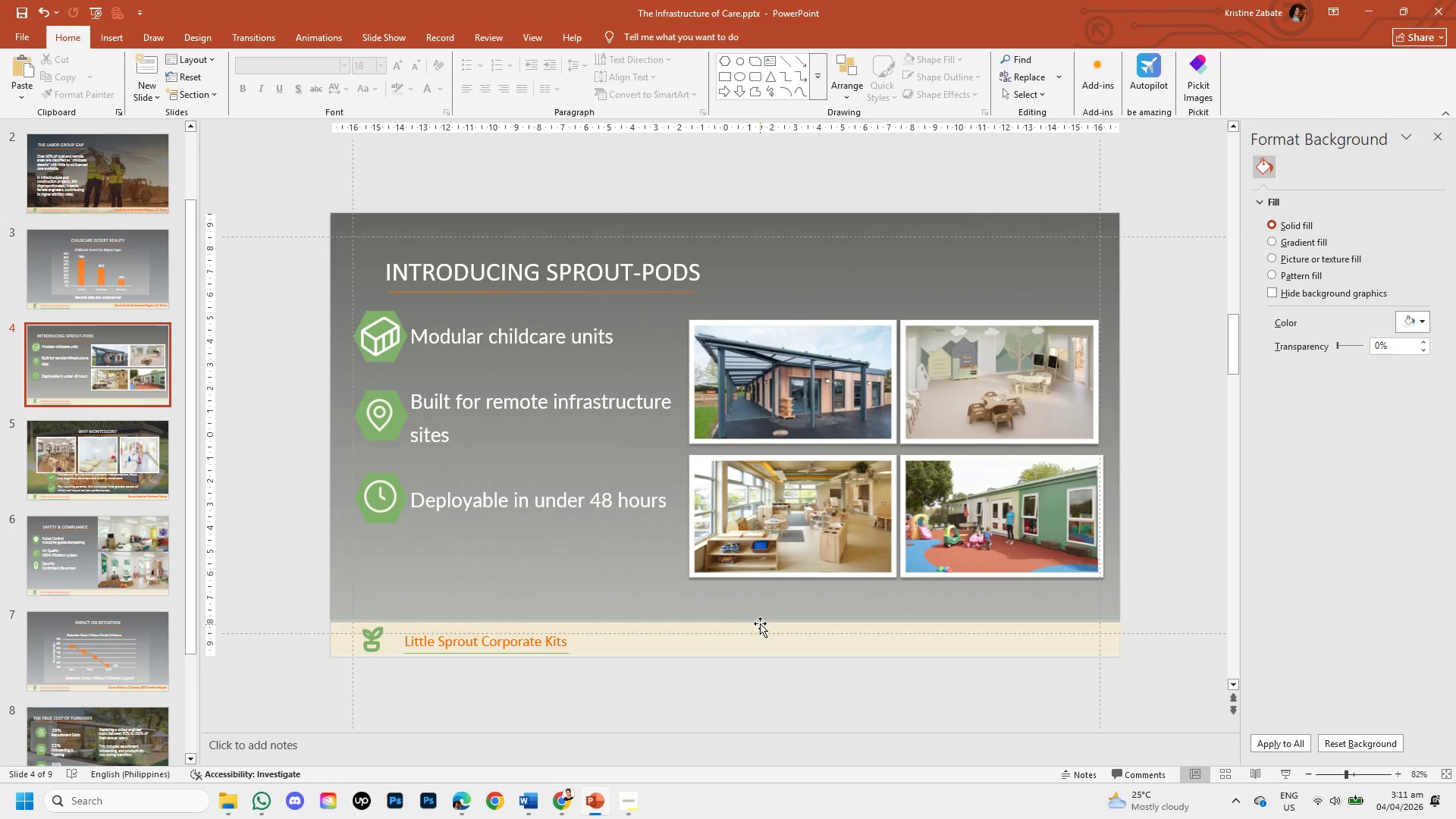 
left_click([760, 608])
 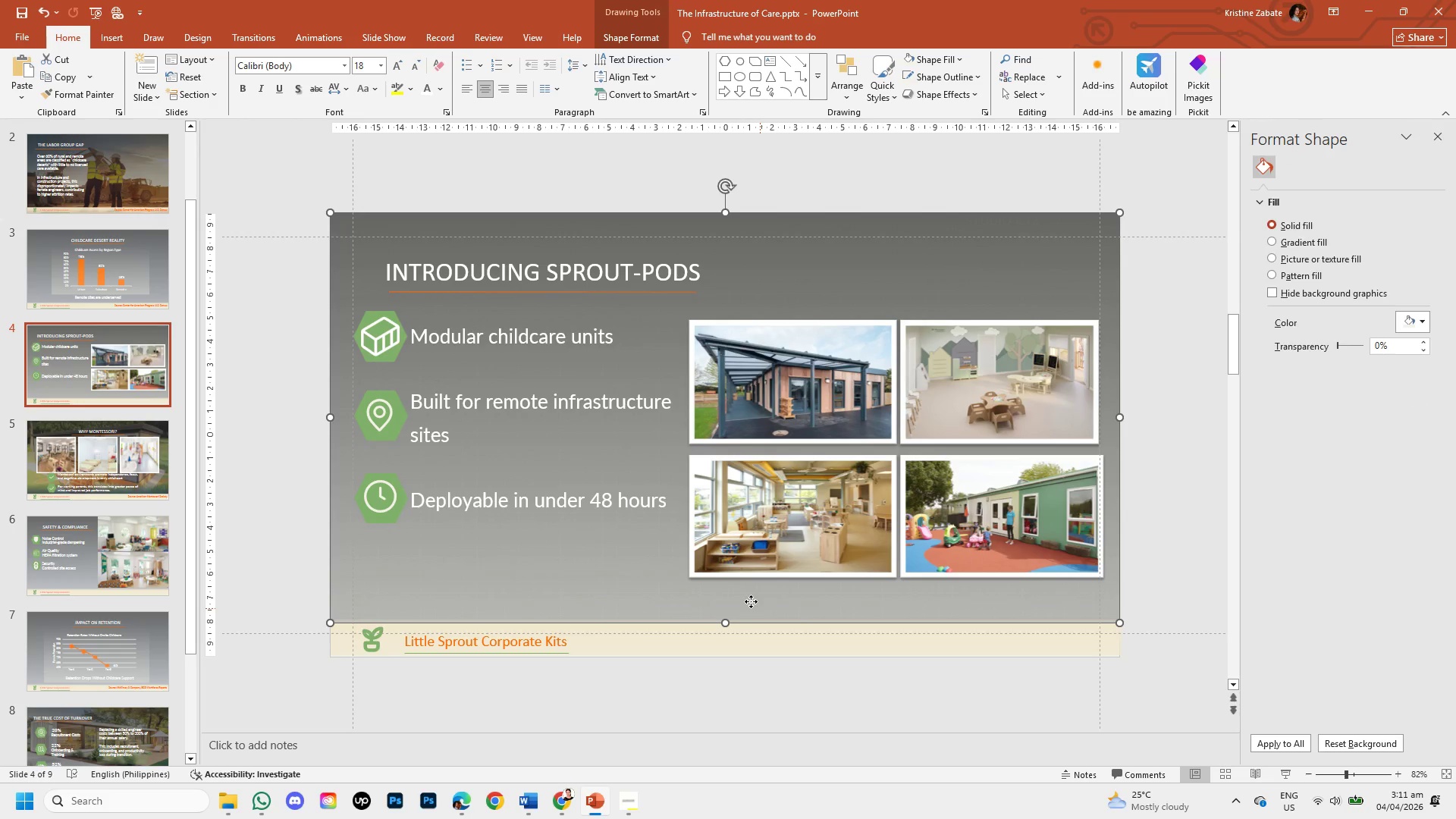 
left_click_drag(start_coordinate=[751, 601], to_coordinate=[749, 585])
 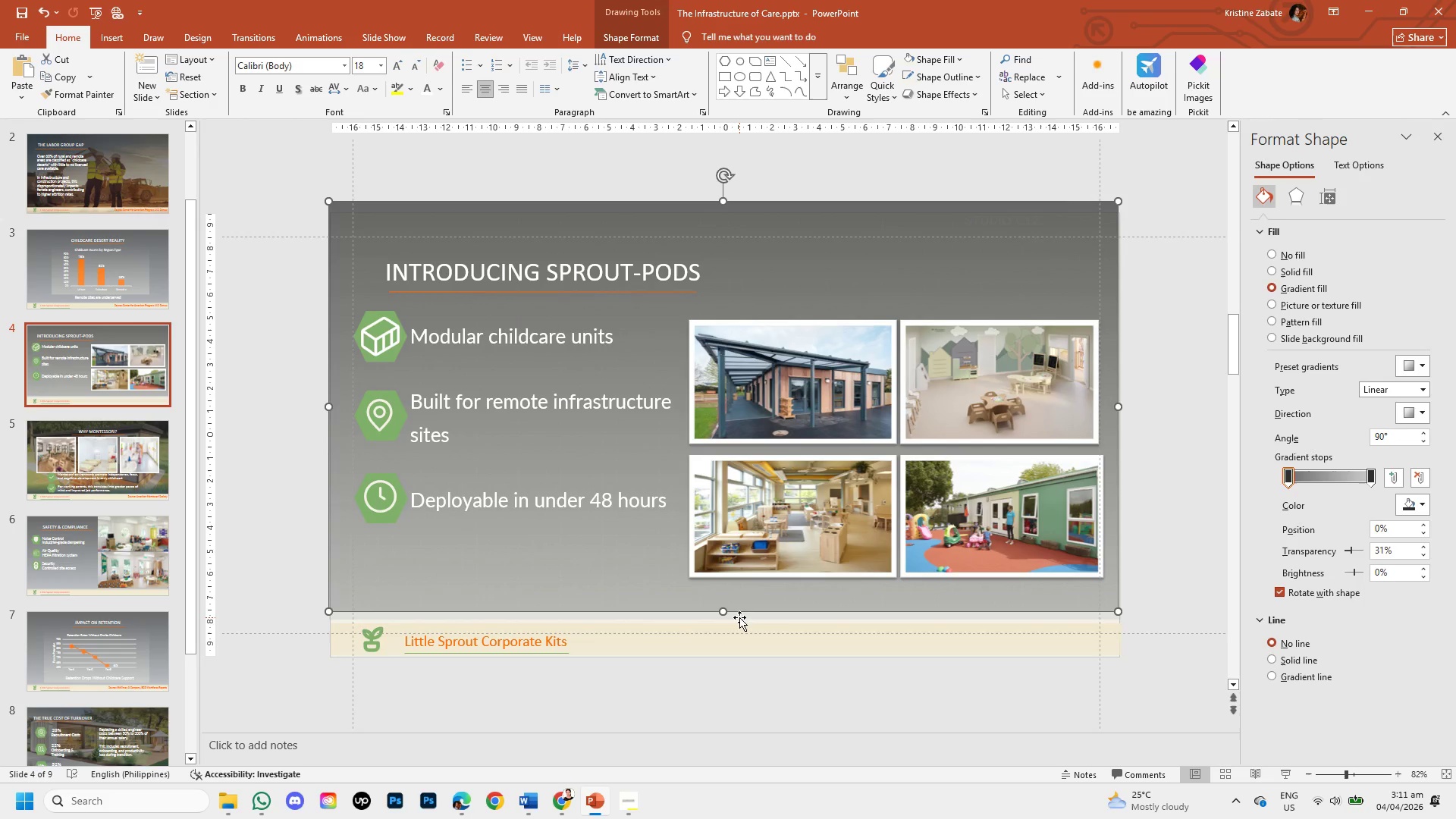 
left_click([739, 617])
 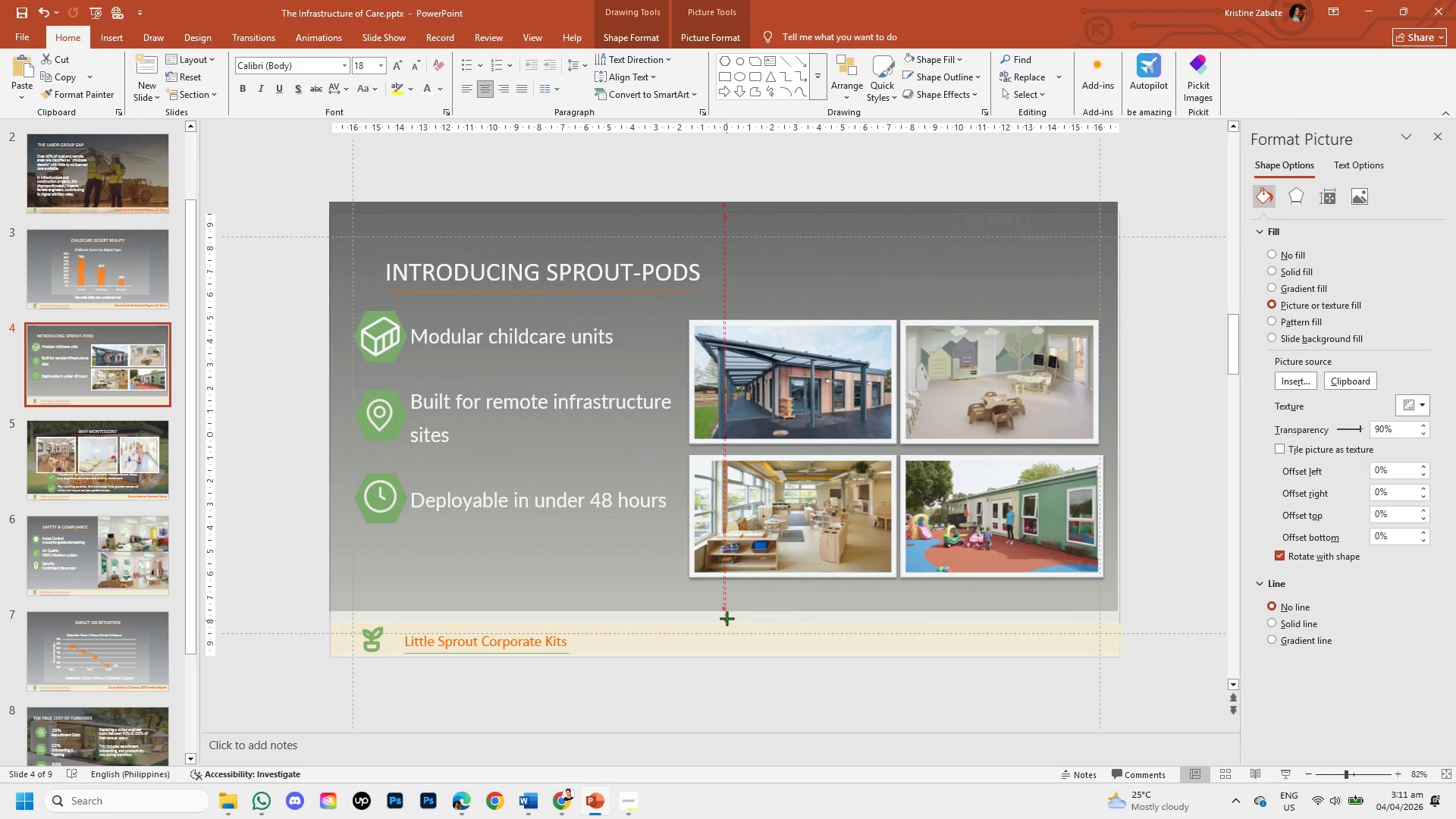 
wait(5.27)
 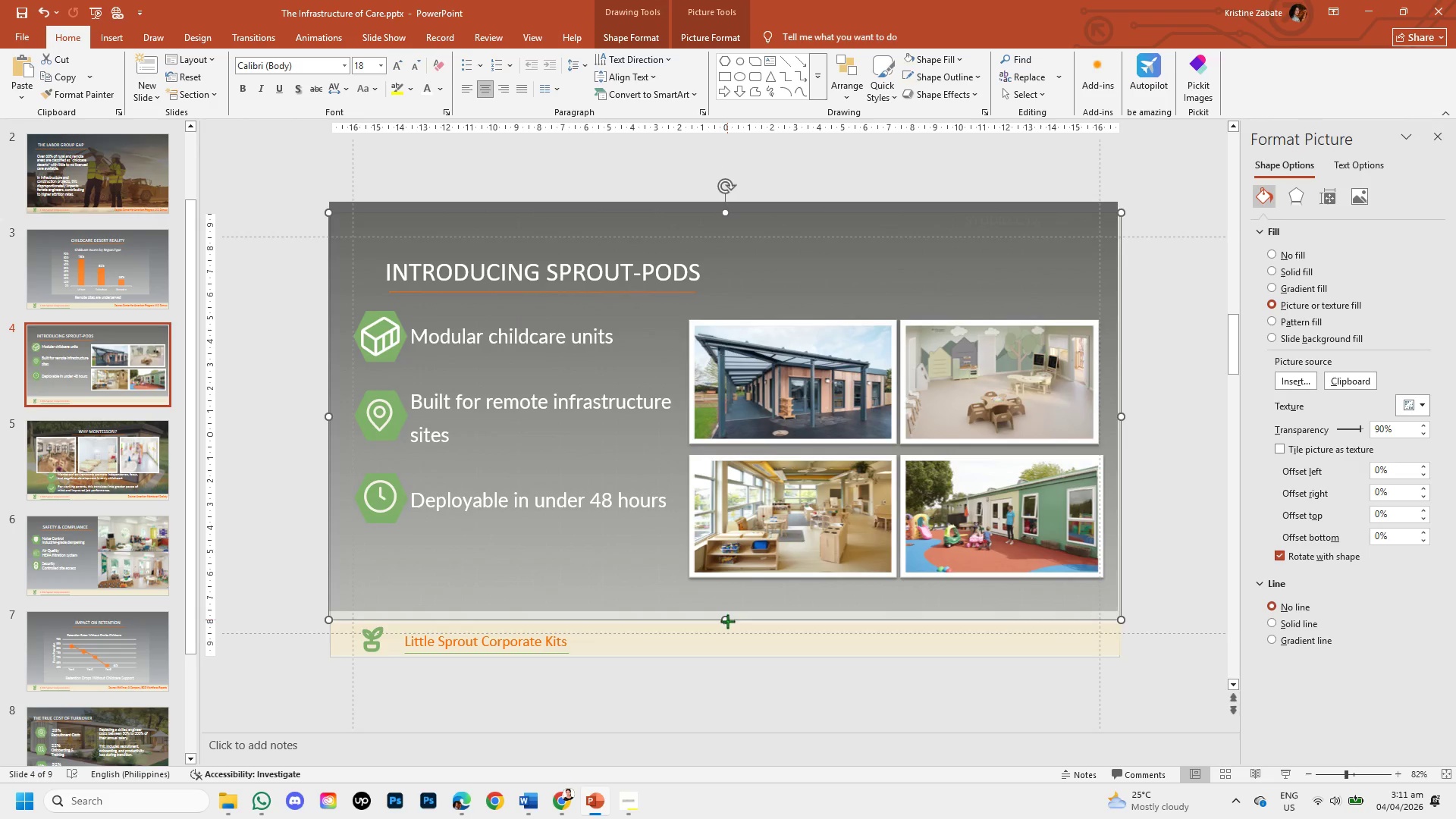 
left_click([711, 593])
 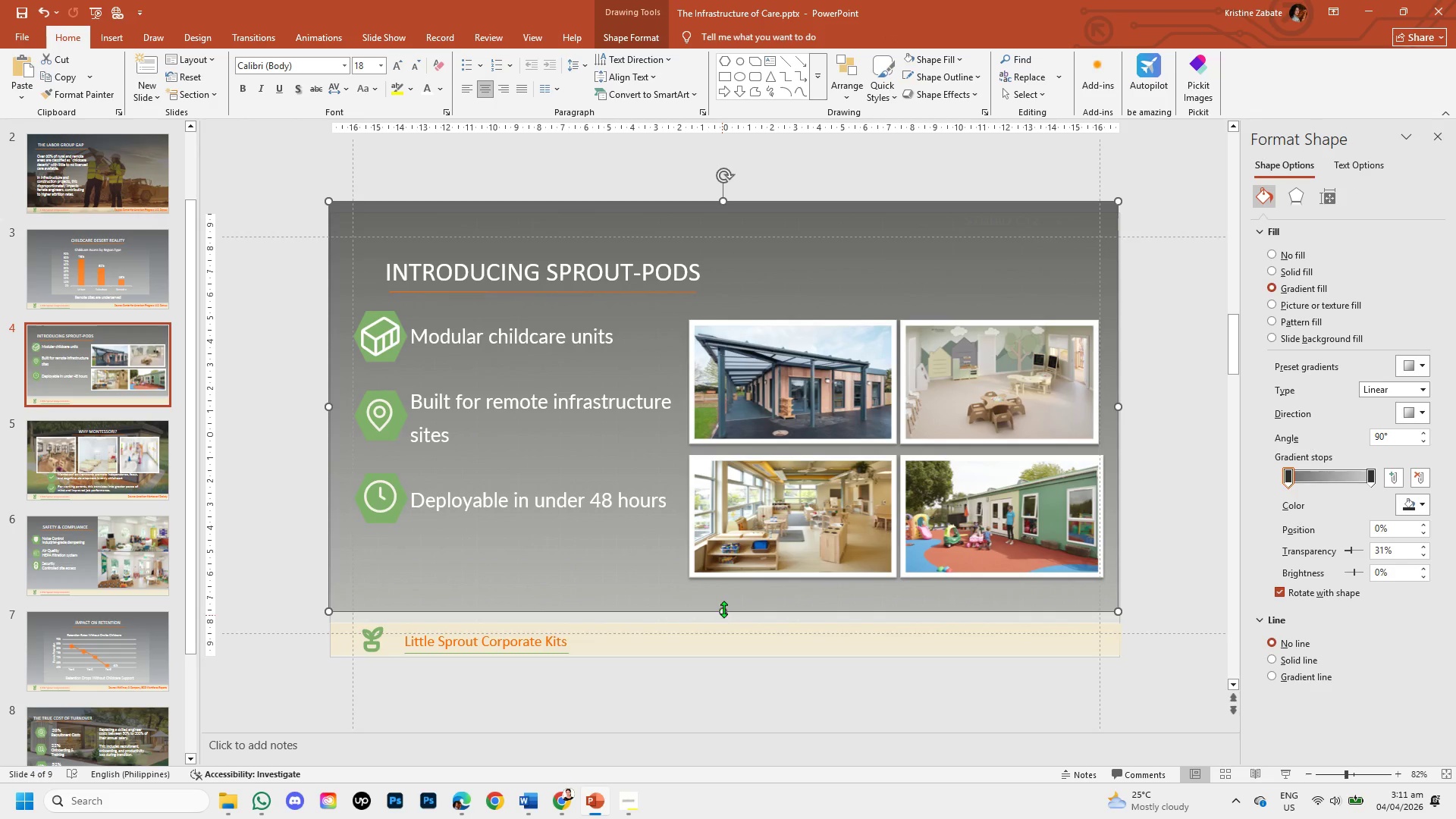 
left_click_drag(start_coordinate=[730, 595], to_coordinate=[732, 608])
 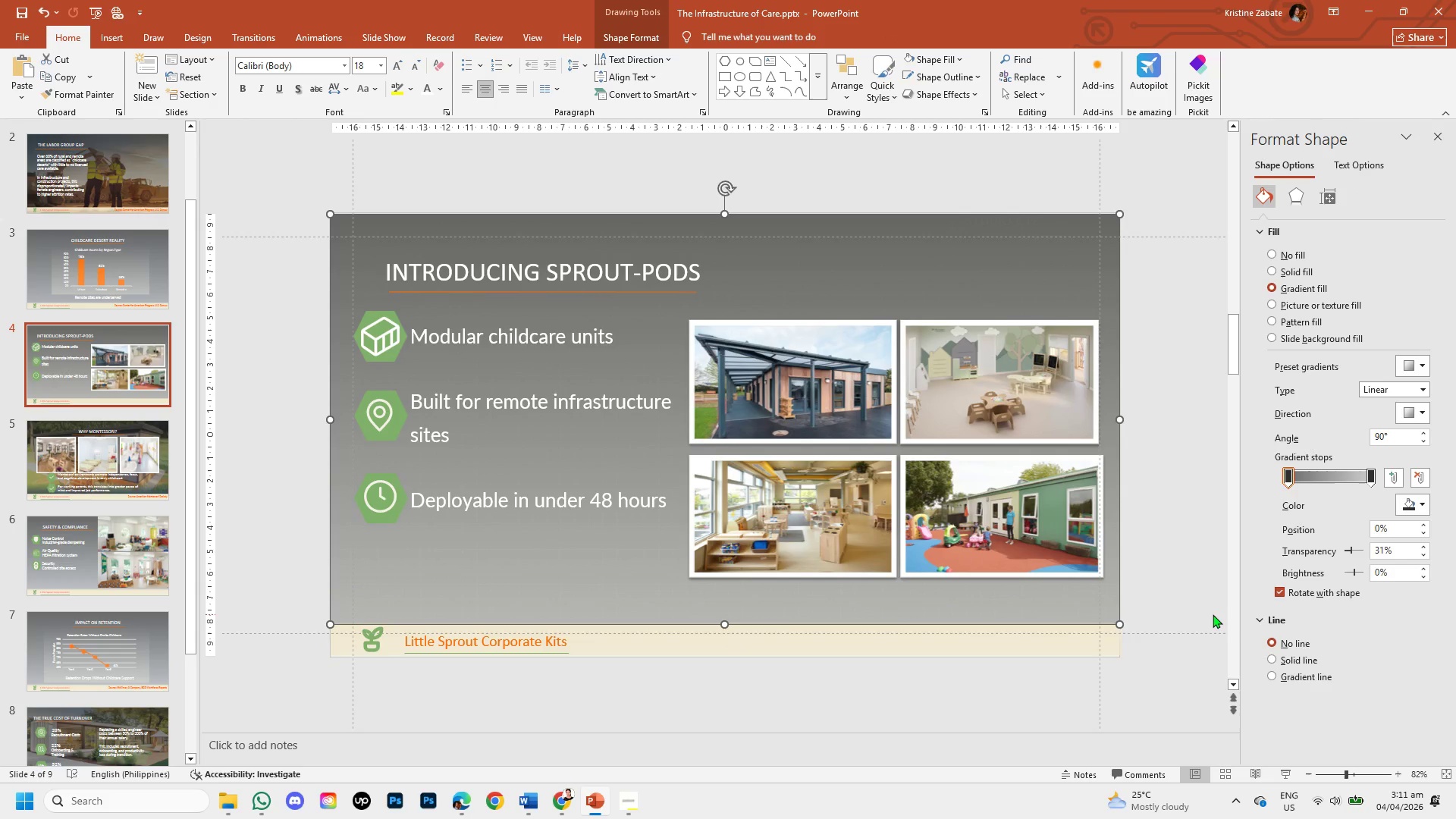 
left_click([1211, 615])
 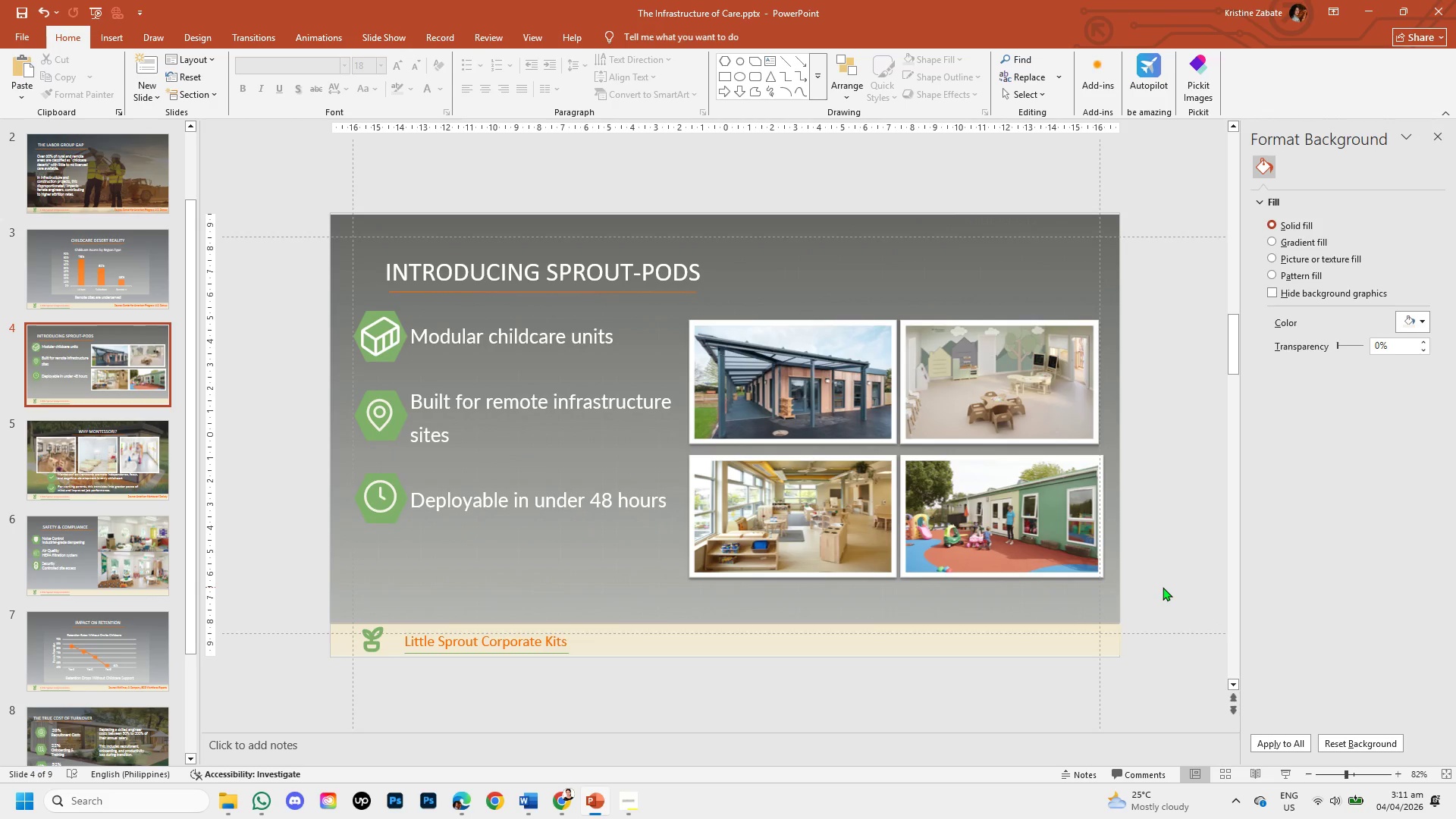 
left_click([1162, 586])
 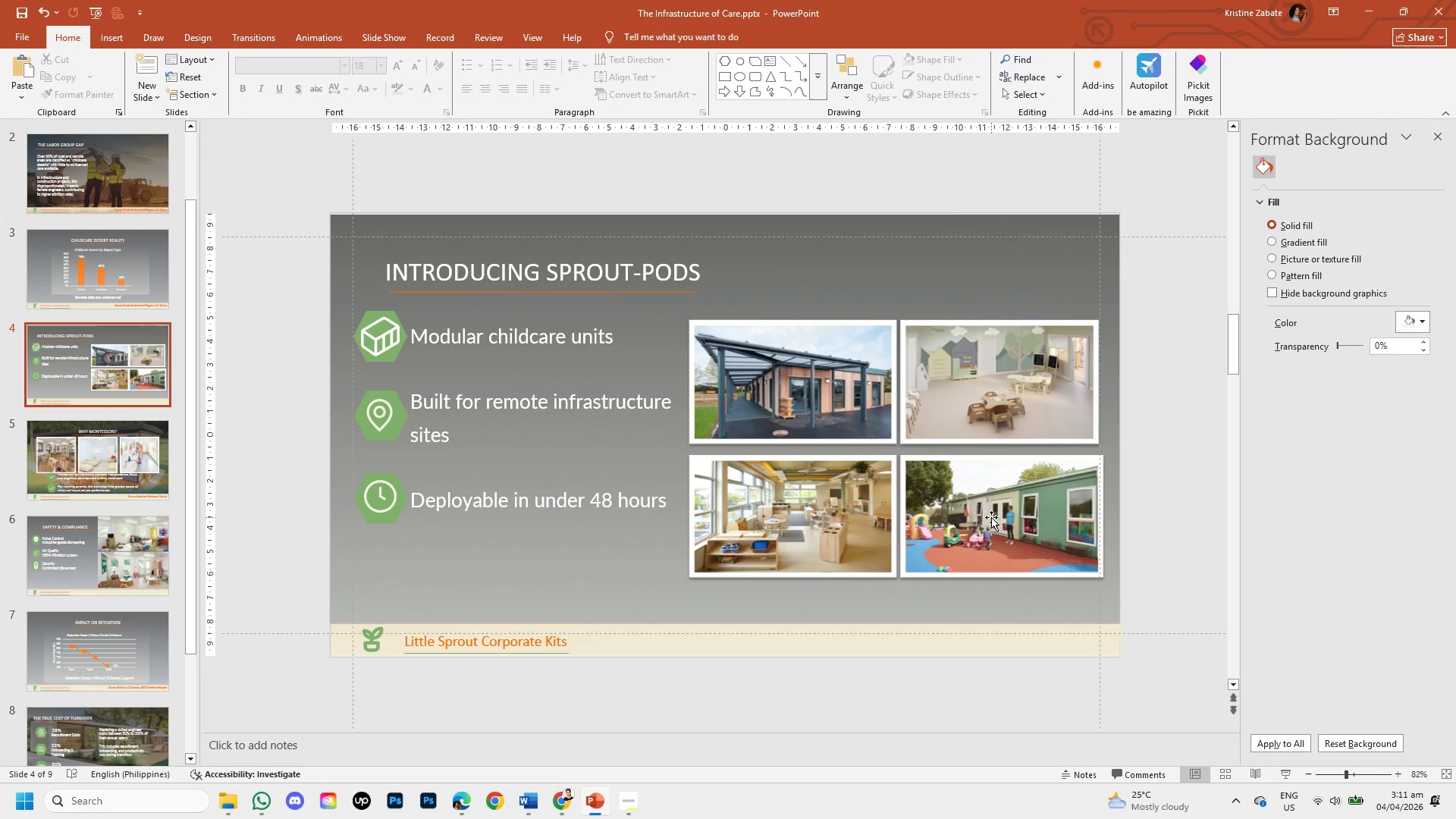 
left_click([991, 517])
 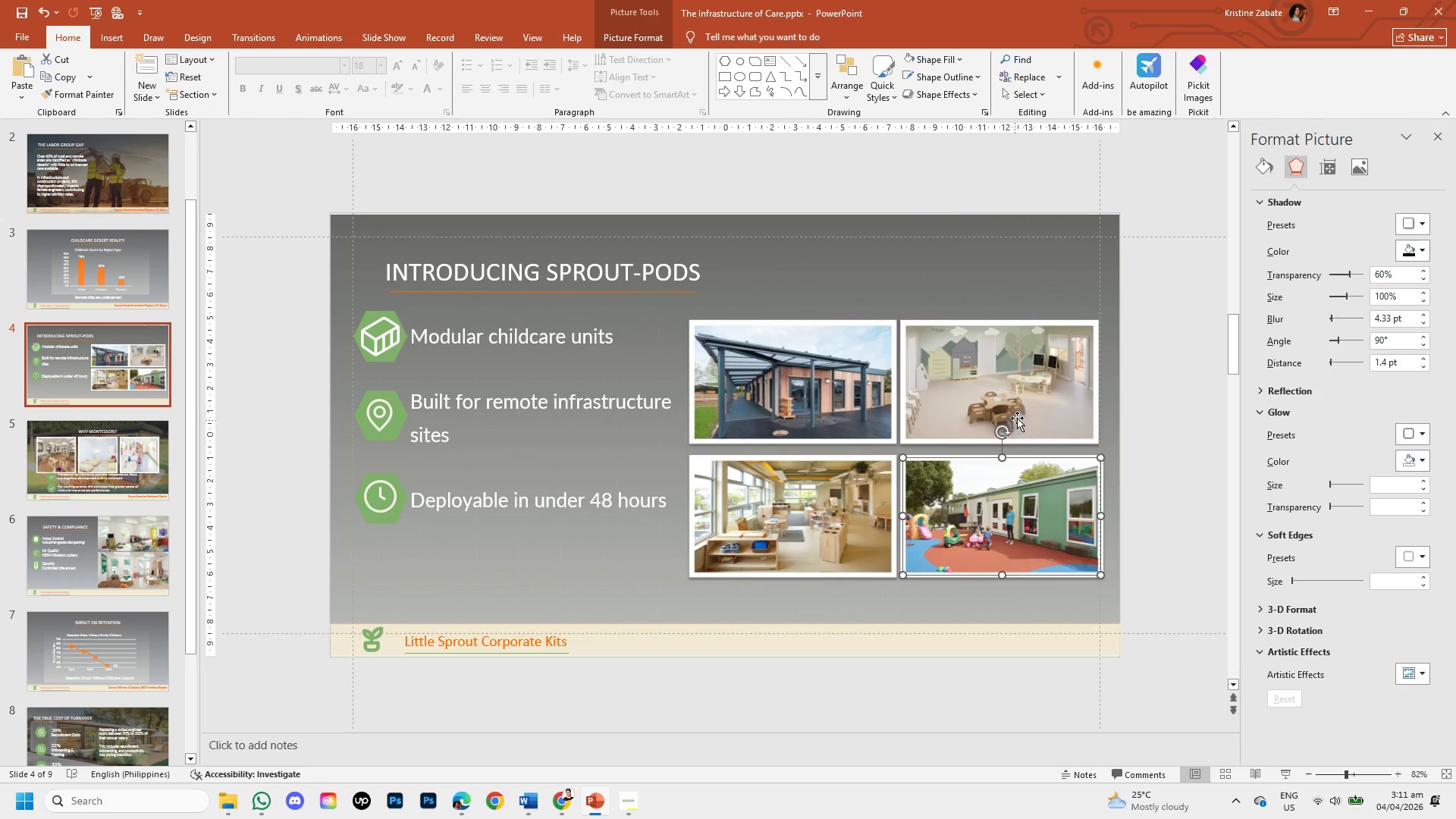 
left_click([1018, 416])
 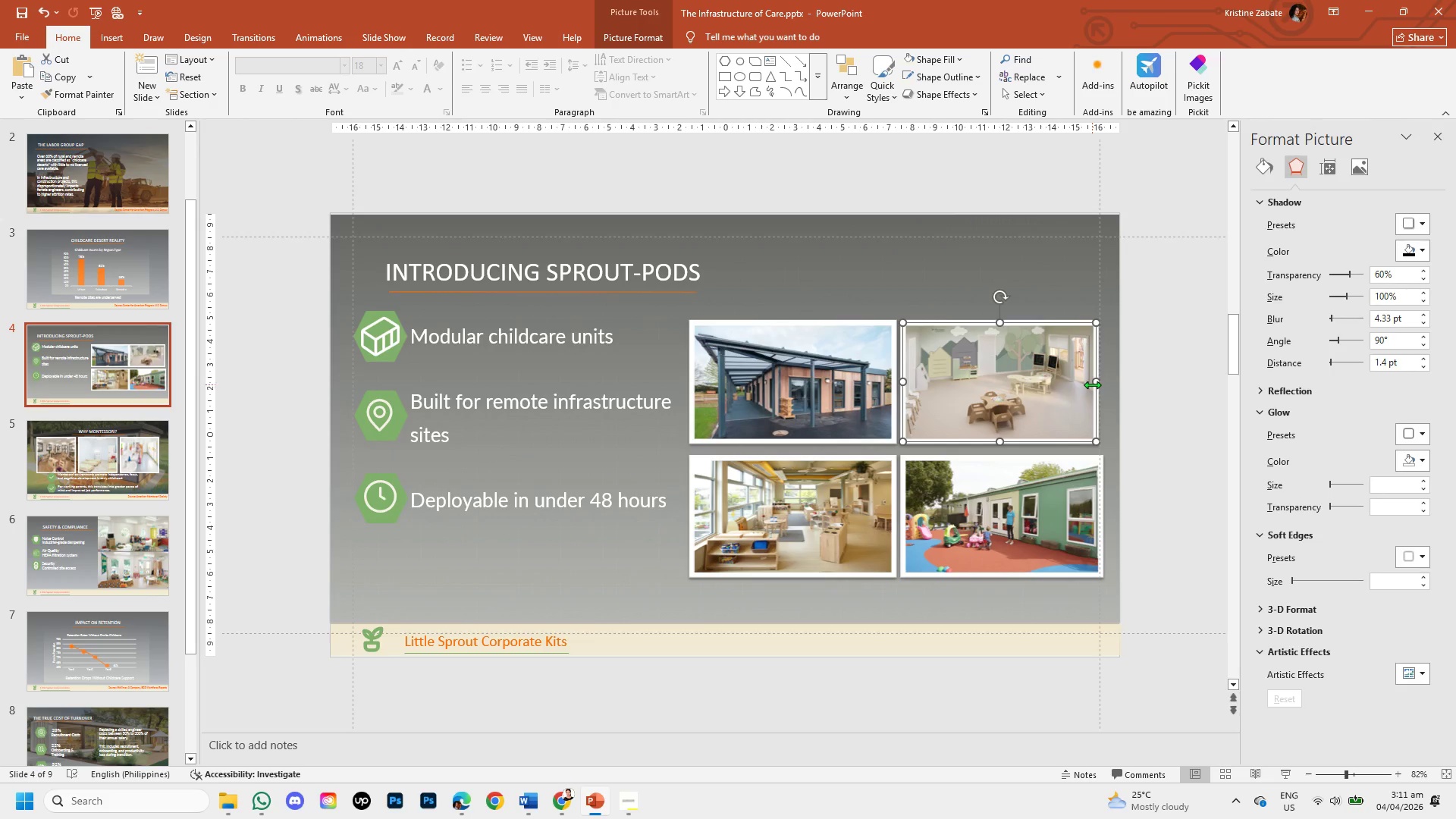 
left_click_drag(start_coordinate=[1092, 384], to_coordinate=[1099, 384])
 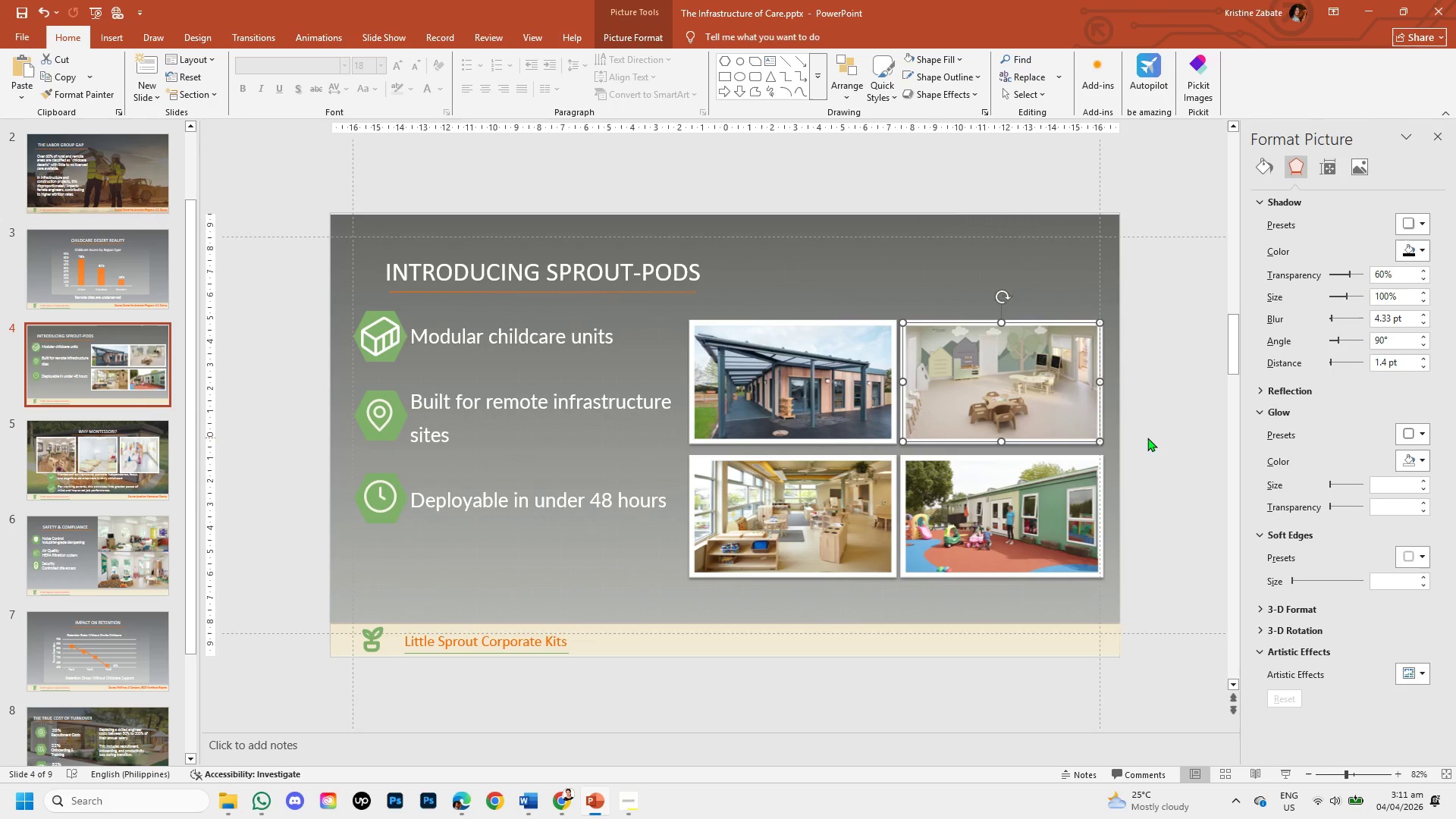 
left_click([1147, 438])
 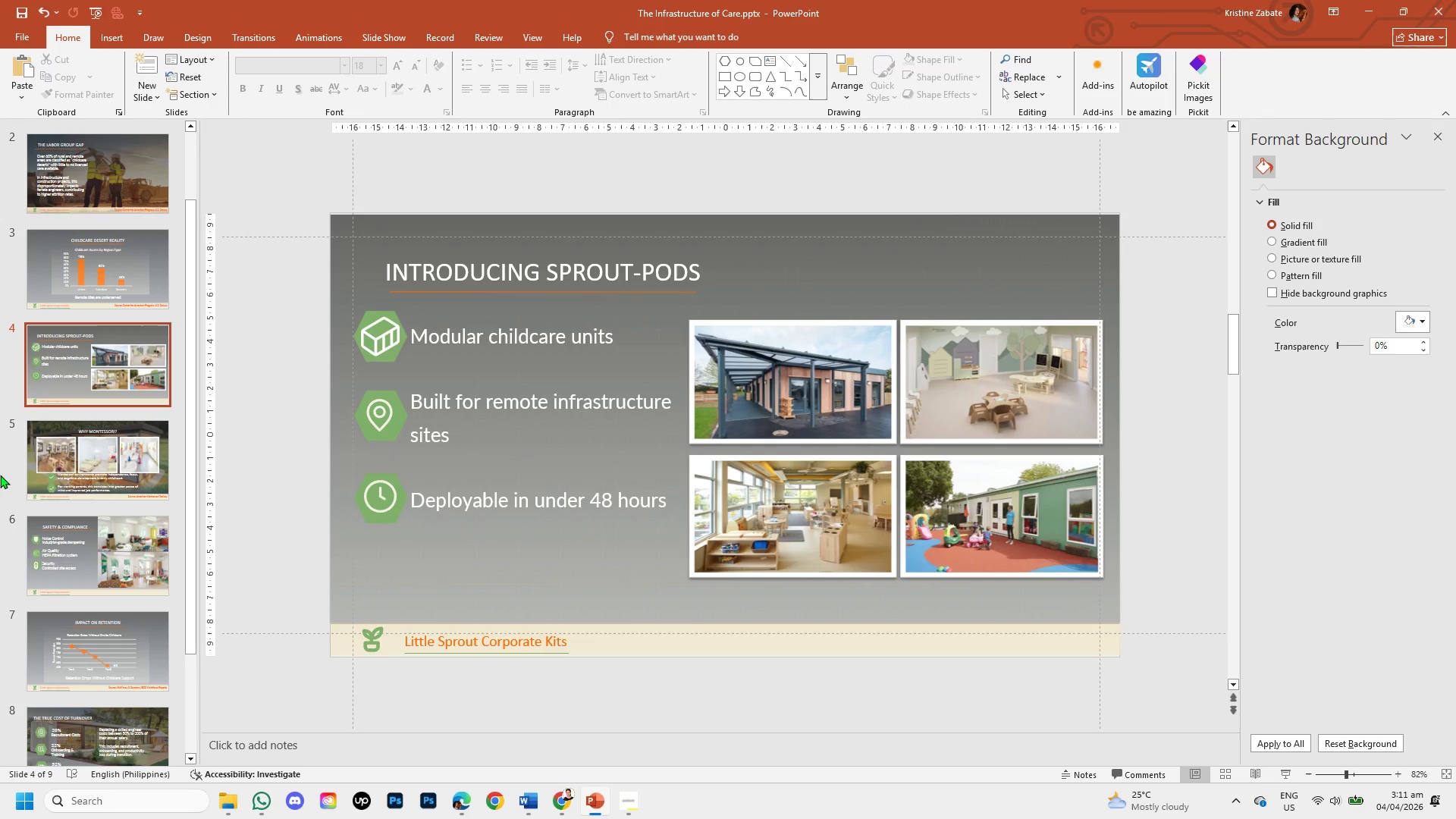 
wait(5.59)
 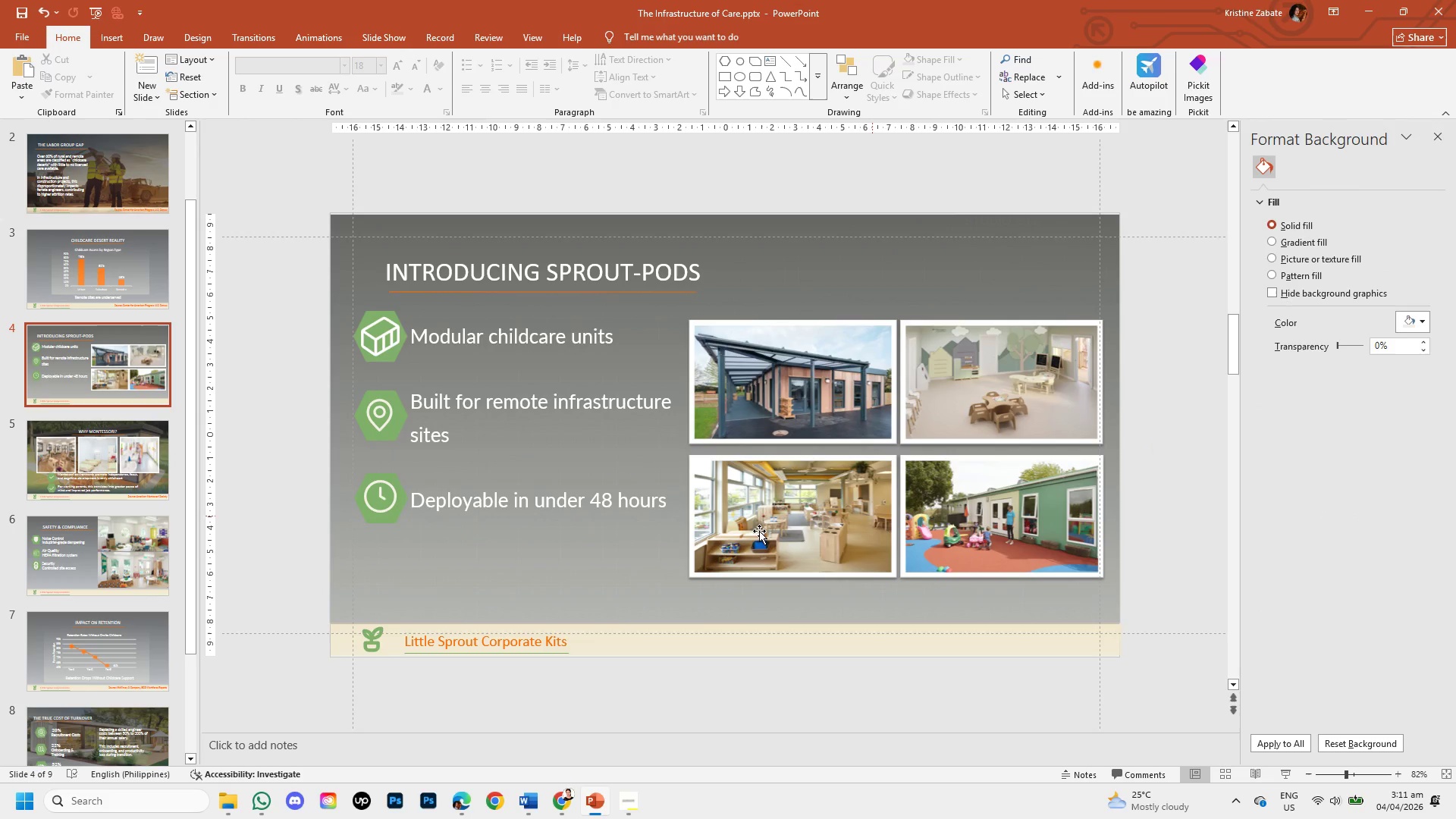 
left_click([122, 529])
 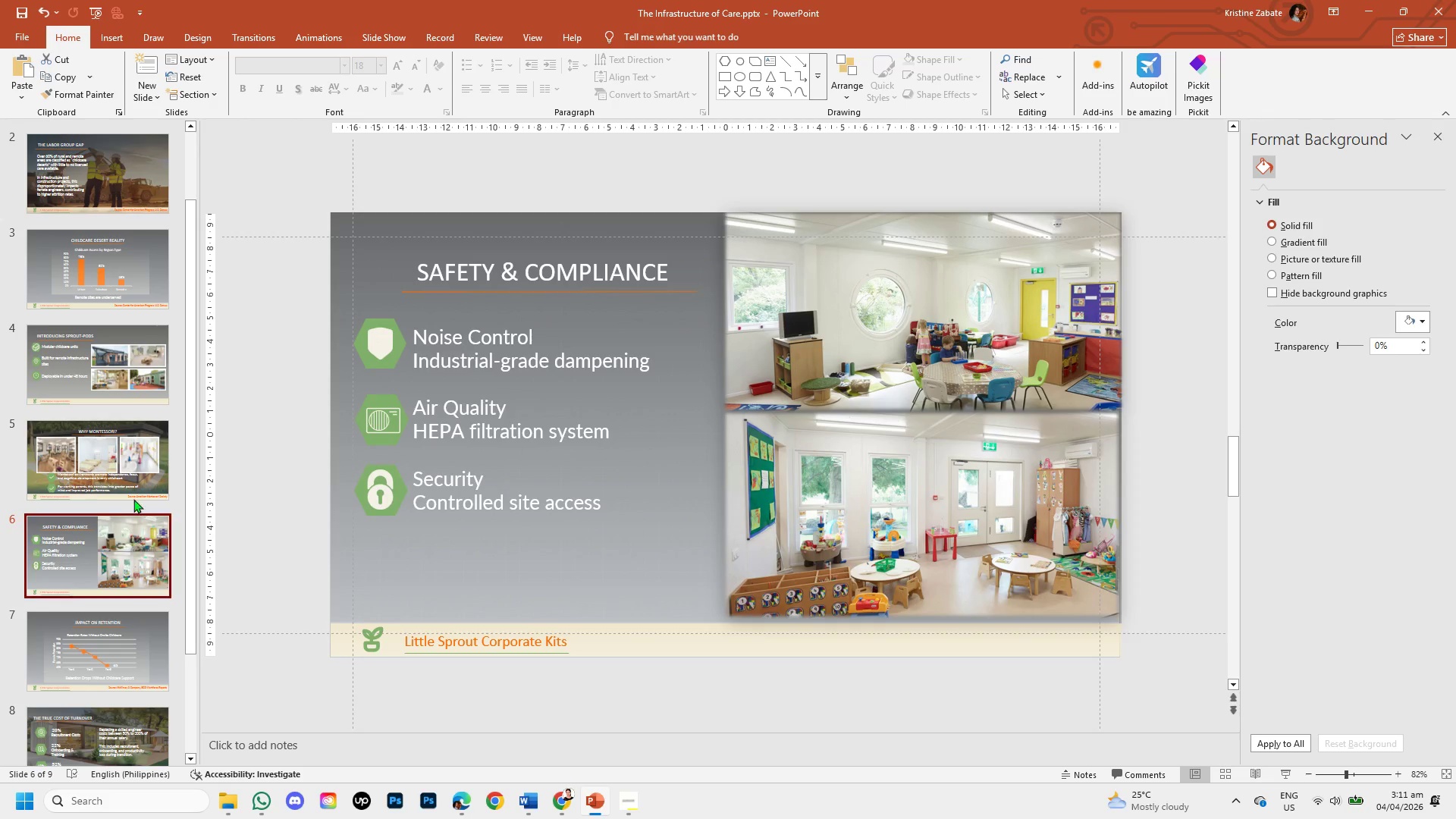 
left_click([135, 450])
 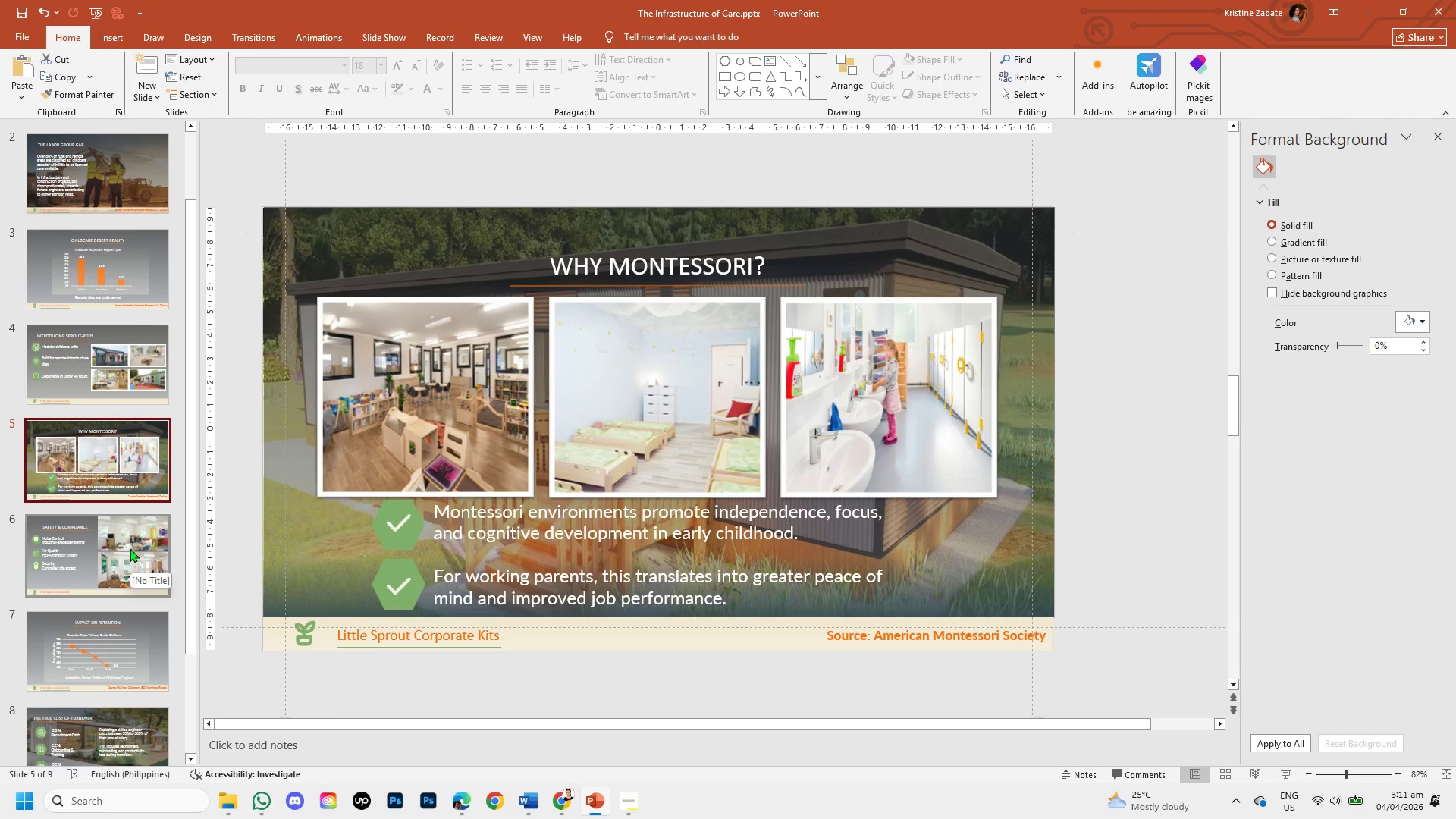 
left_click([130, 548])
 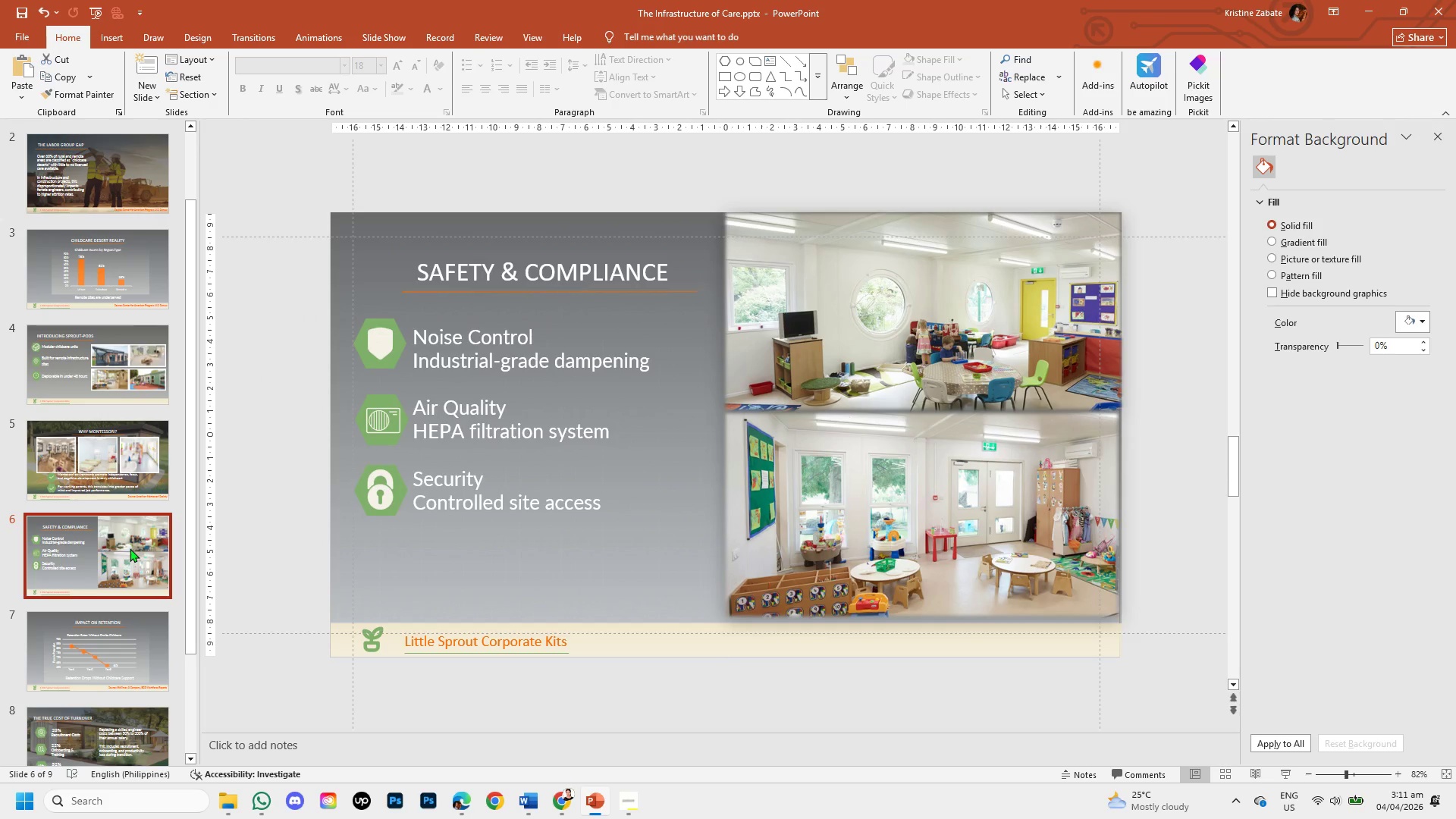 
scroll: coordinate [106, 612], scroll_direction: down, amount: 4.0
 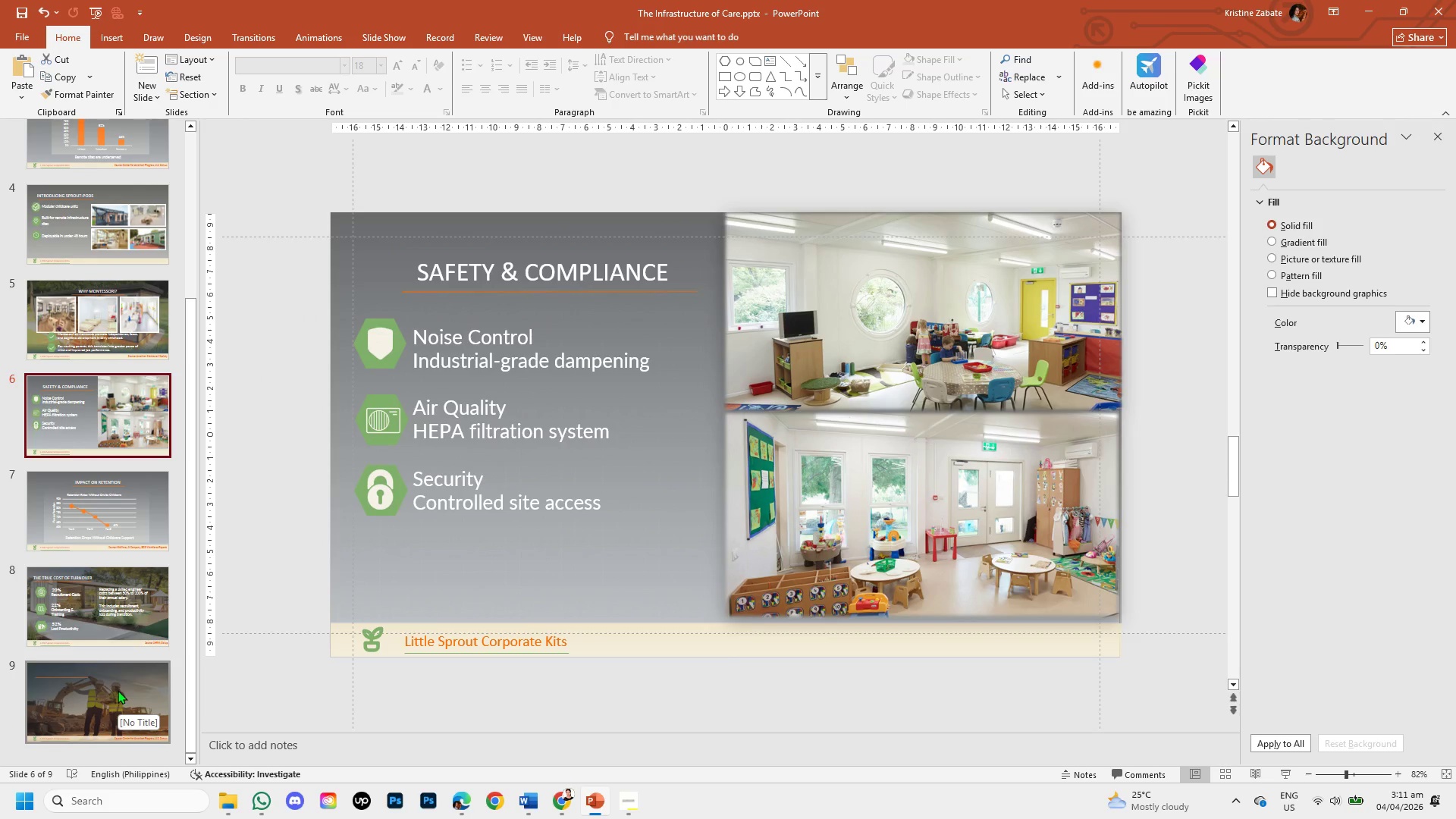 
left_click([118, 690])
 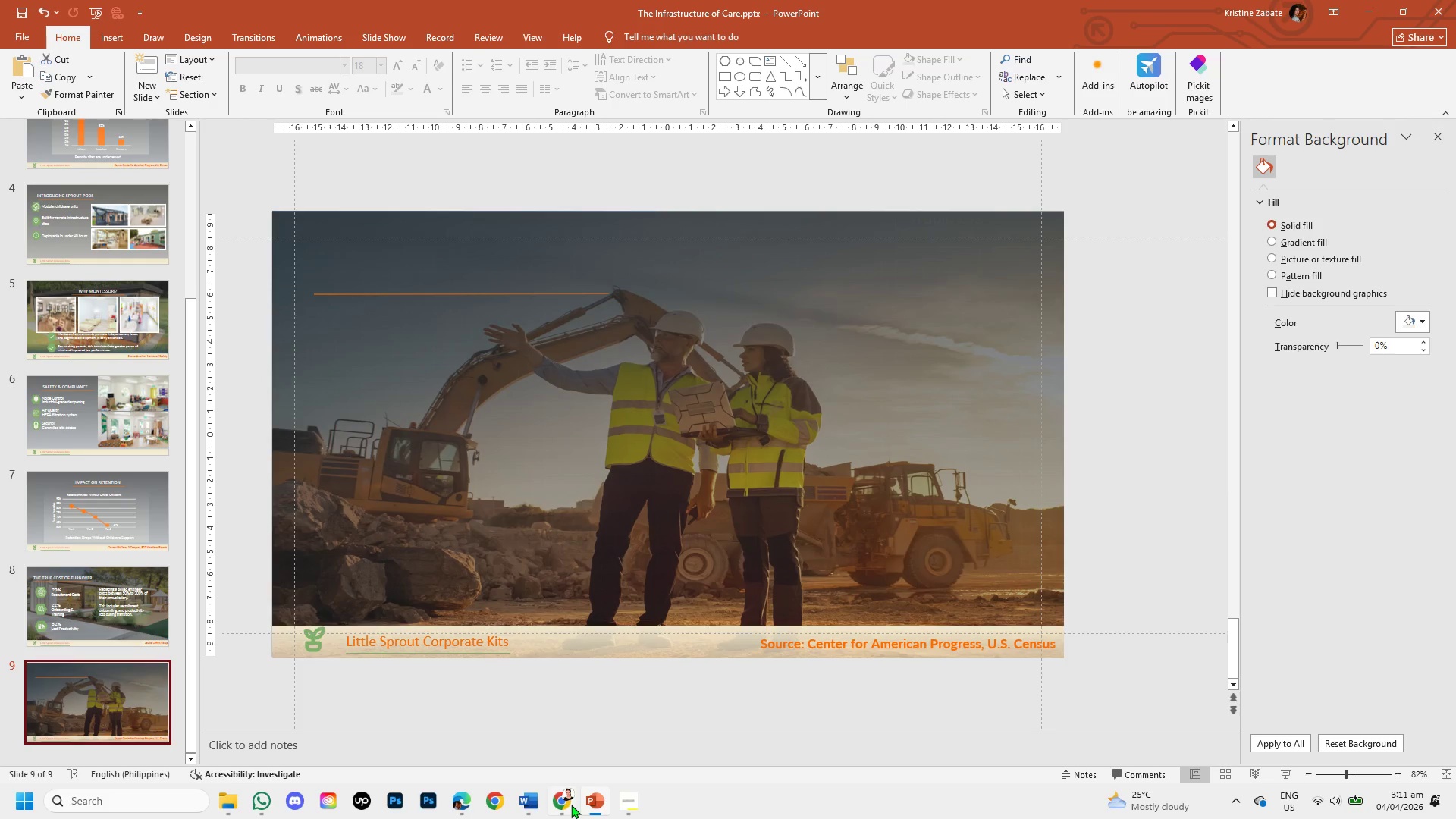 
left_click([561, 802])
 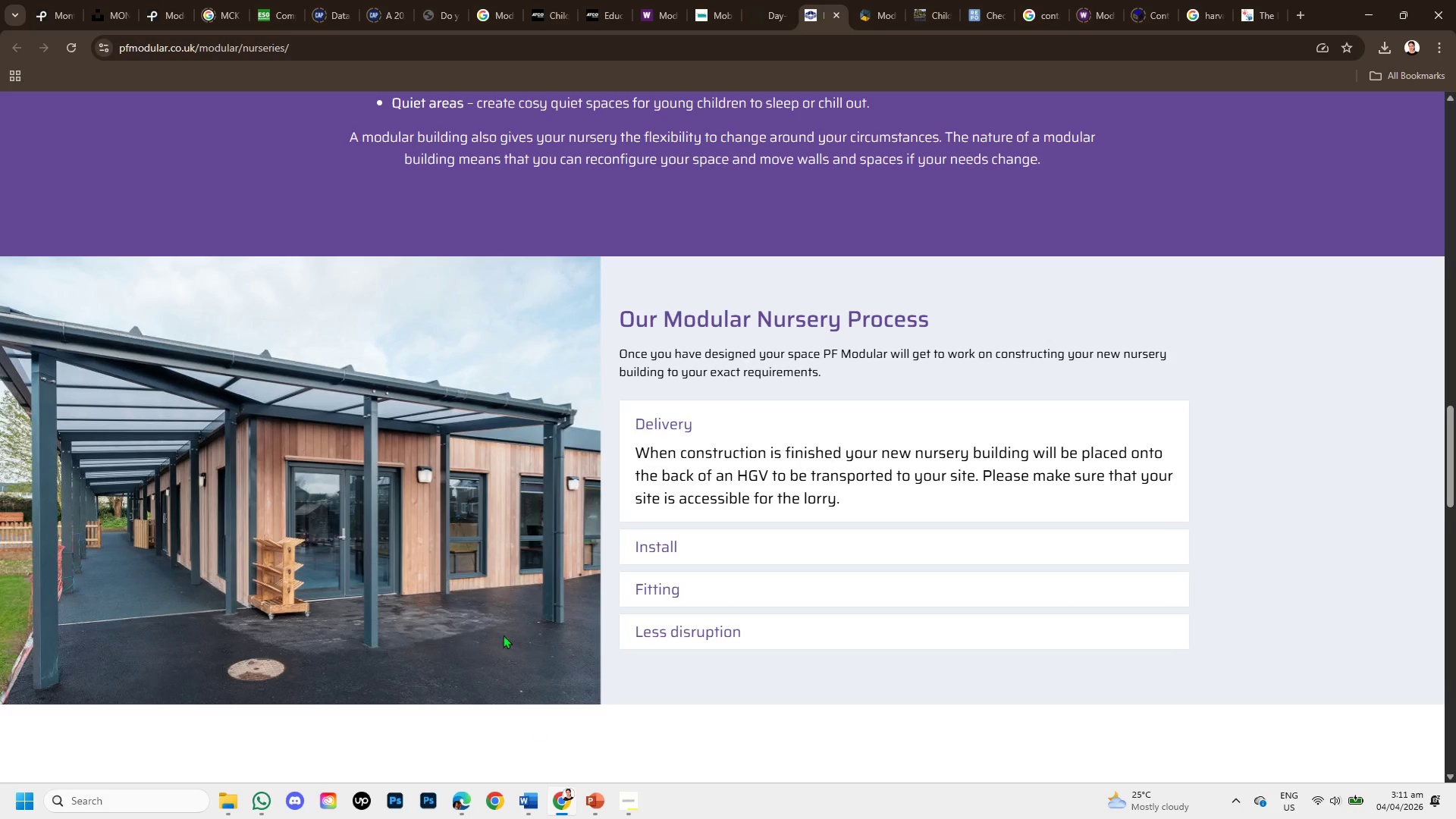 
scroll: coordinate [499, 594], scroll_direction: down, amount: 8.0
 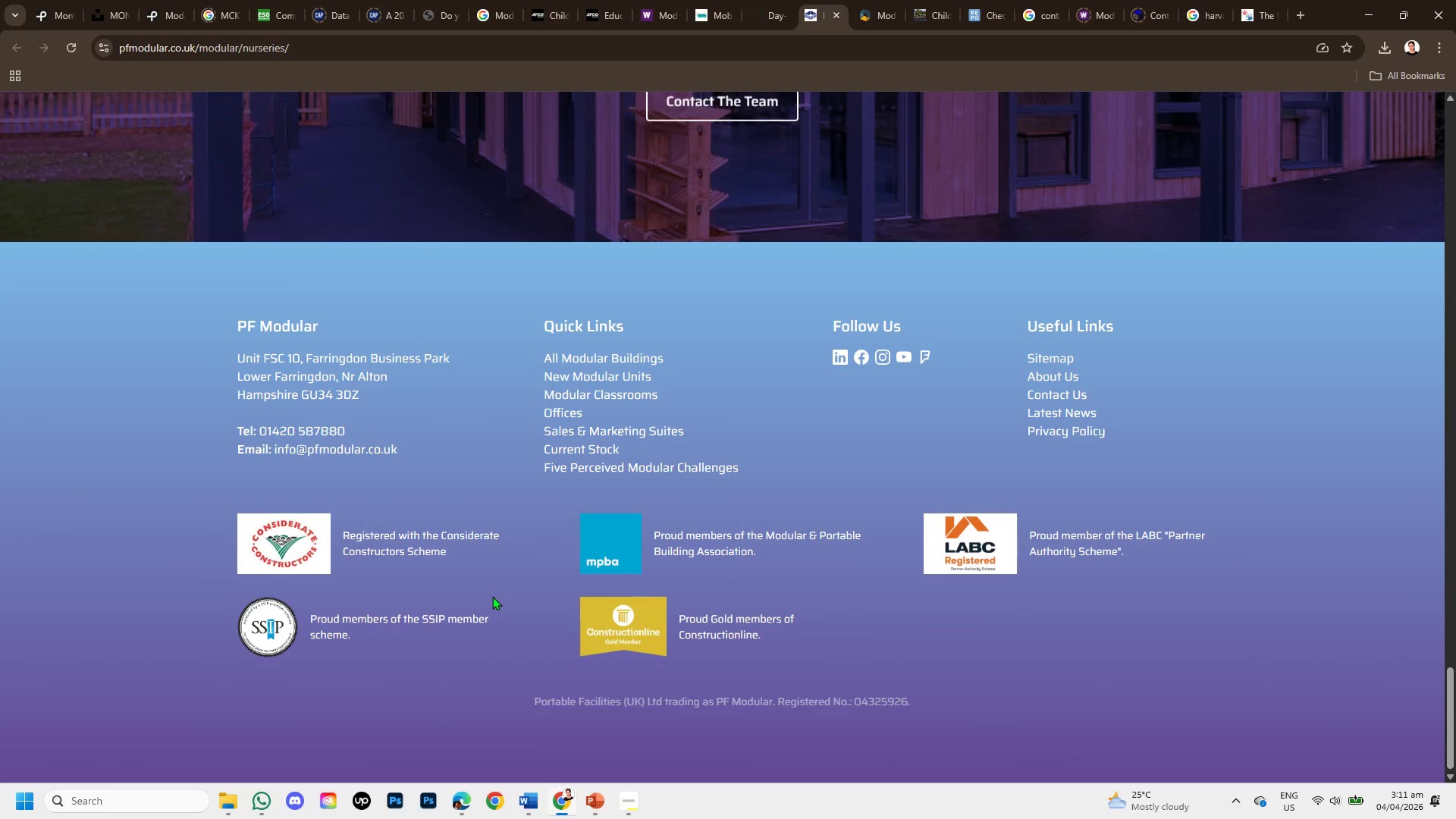 
scroll: coordinate [493, 593], scroll_direction: up, amount: 13.0
 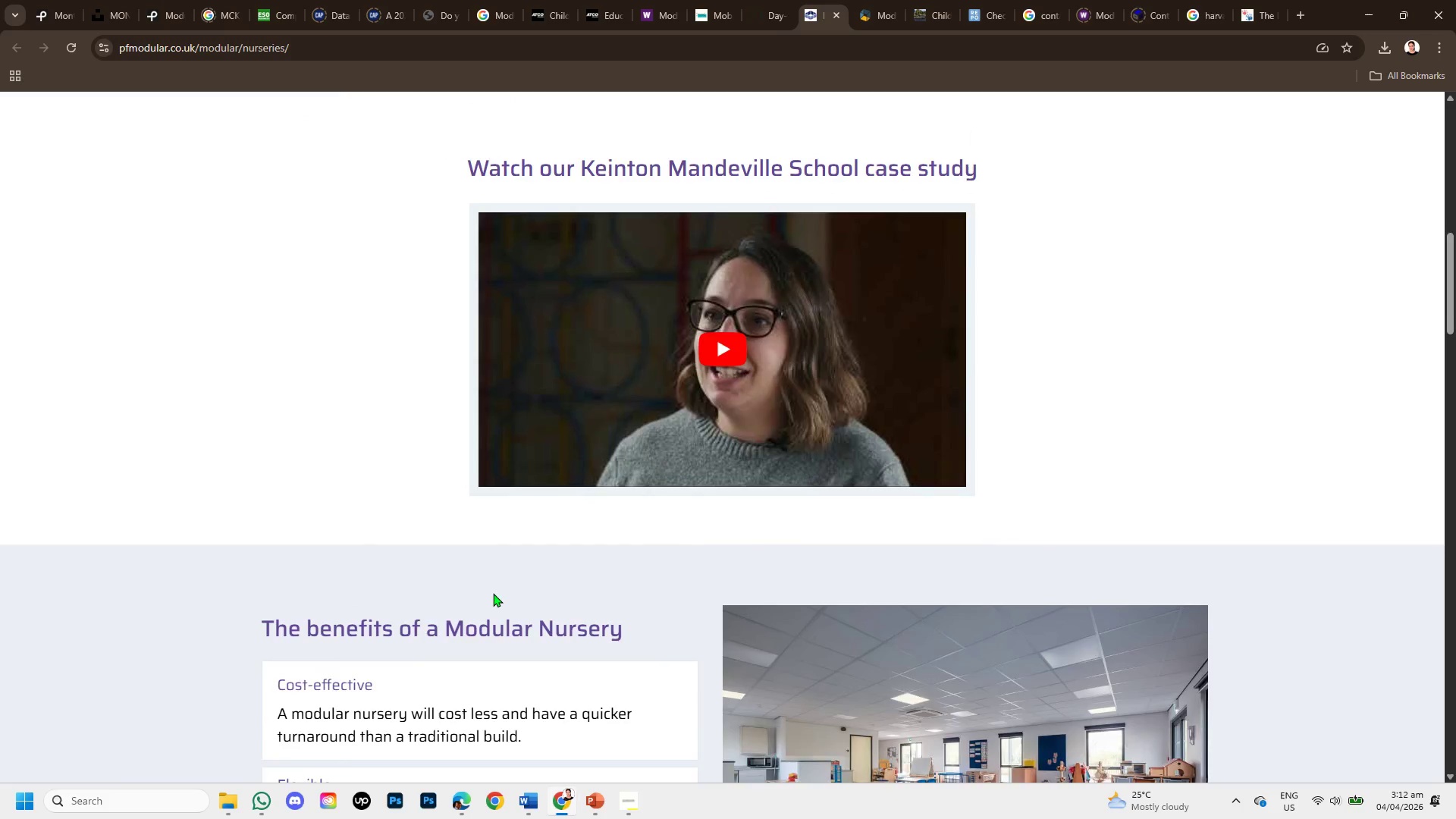 
scroll: coordinate [493, 598], scroll_direction: down, amount: 2.0
 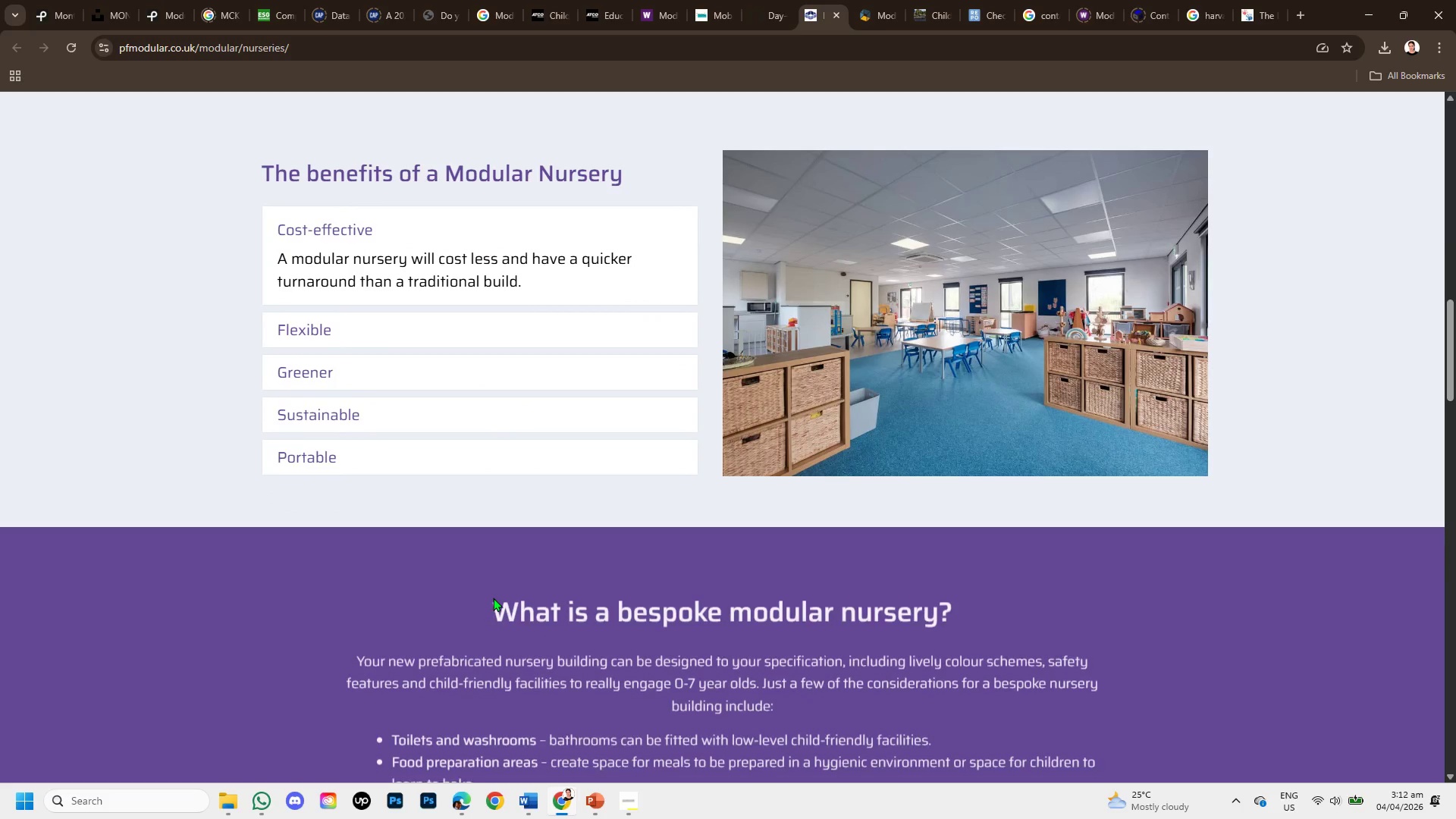 
scroll: coordinate [497, 568], scroll_direction: up, amount: 11.0
 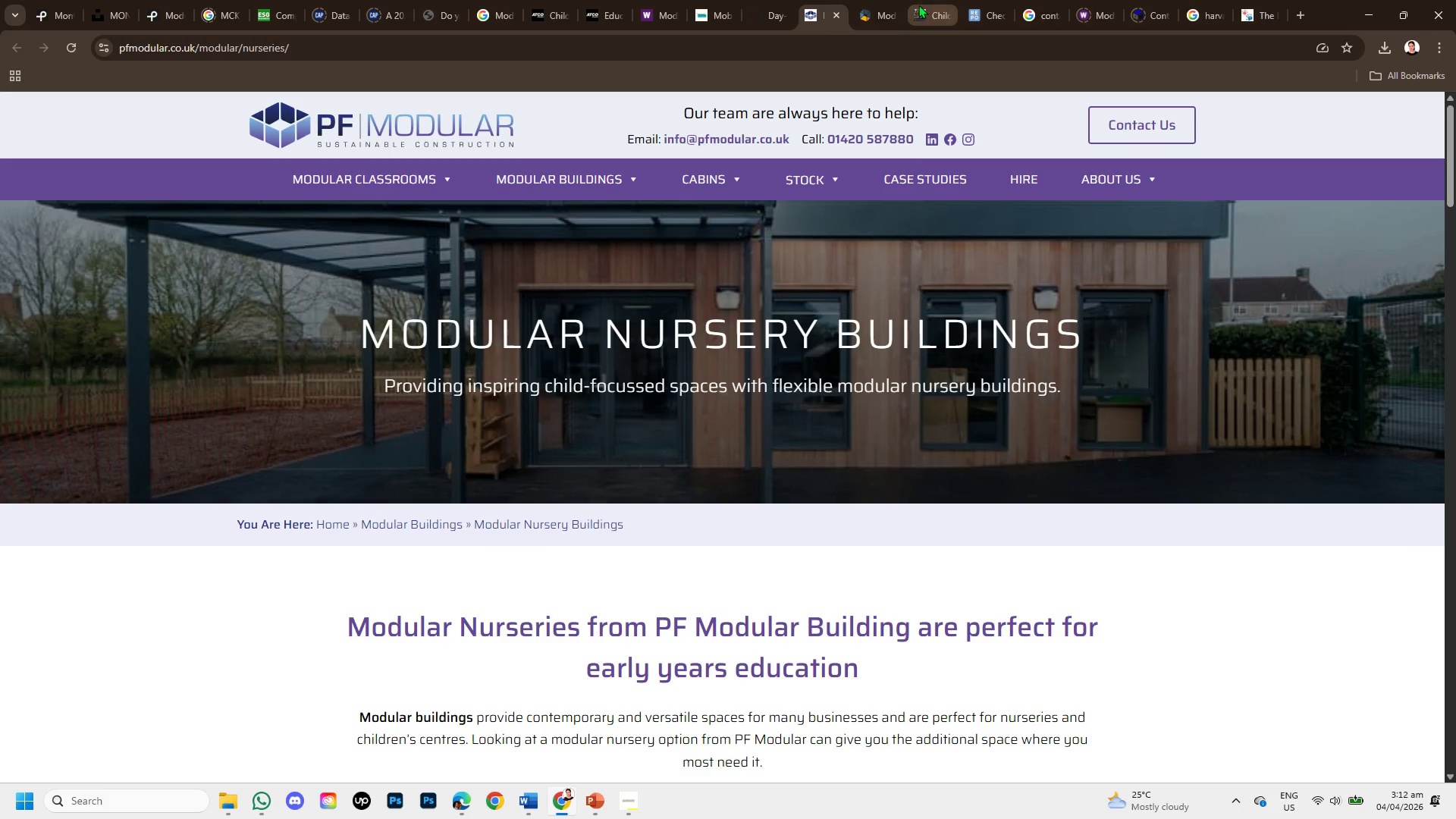 
left_click([872, 3])
 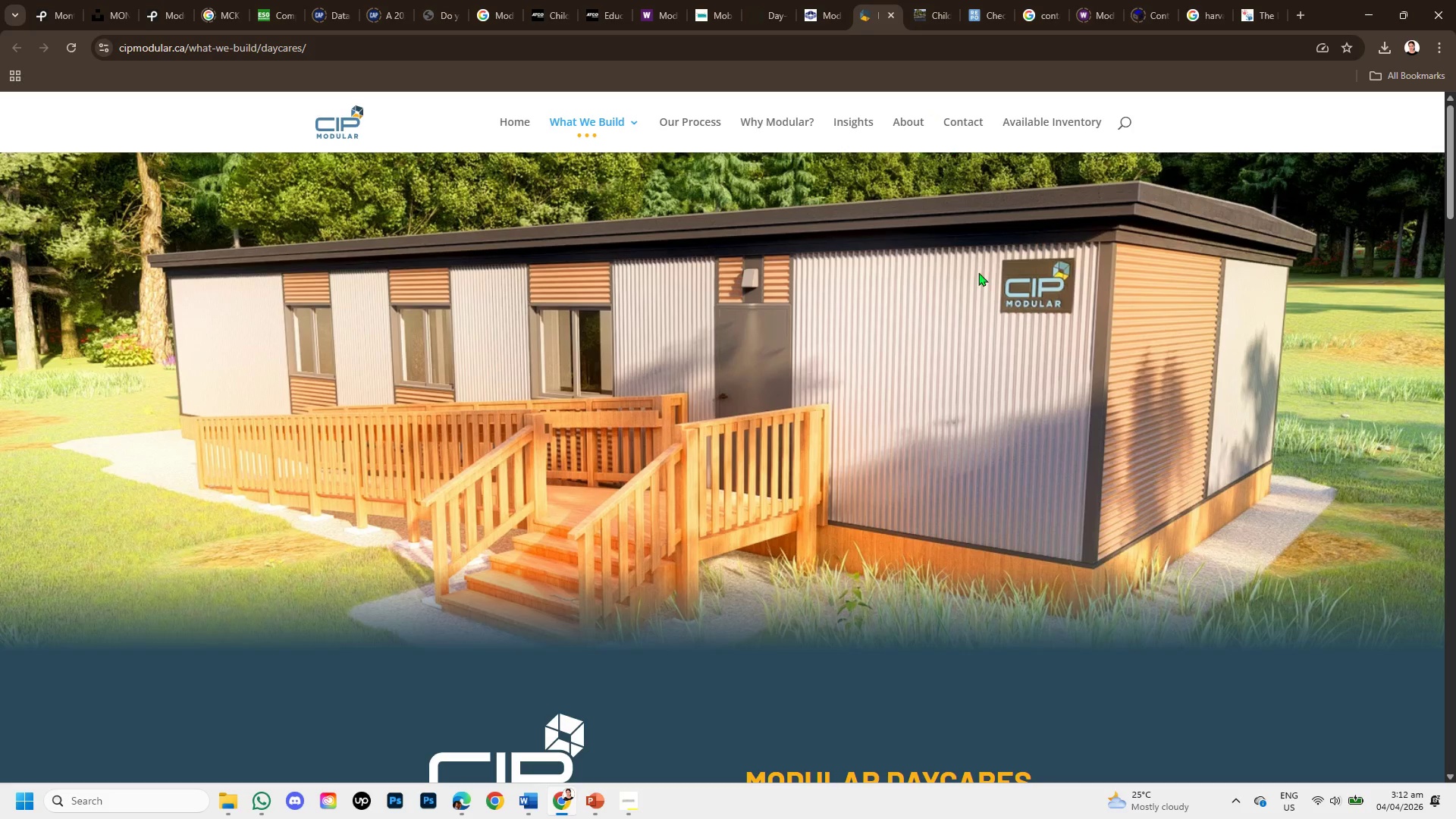 
scroll: coordinate [987, 531], scroll_direction: down, amount: 5.0
 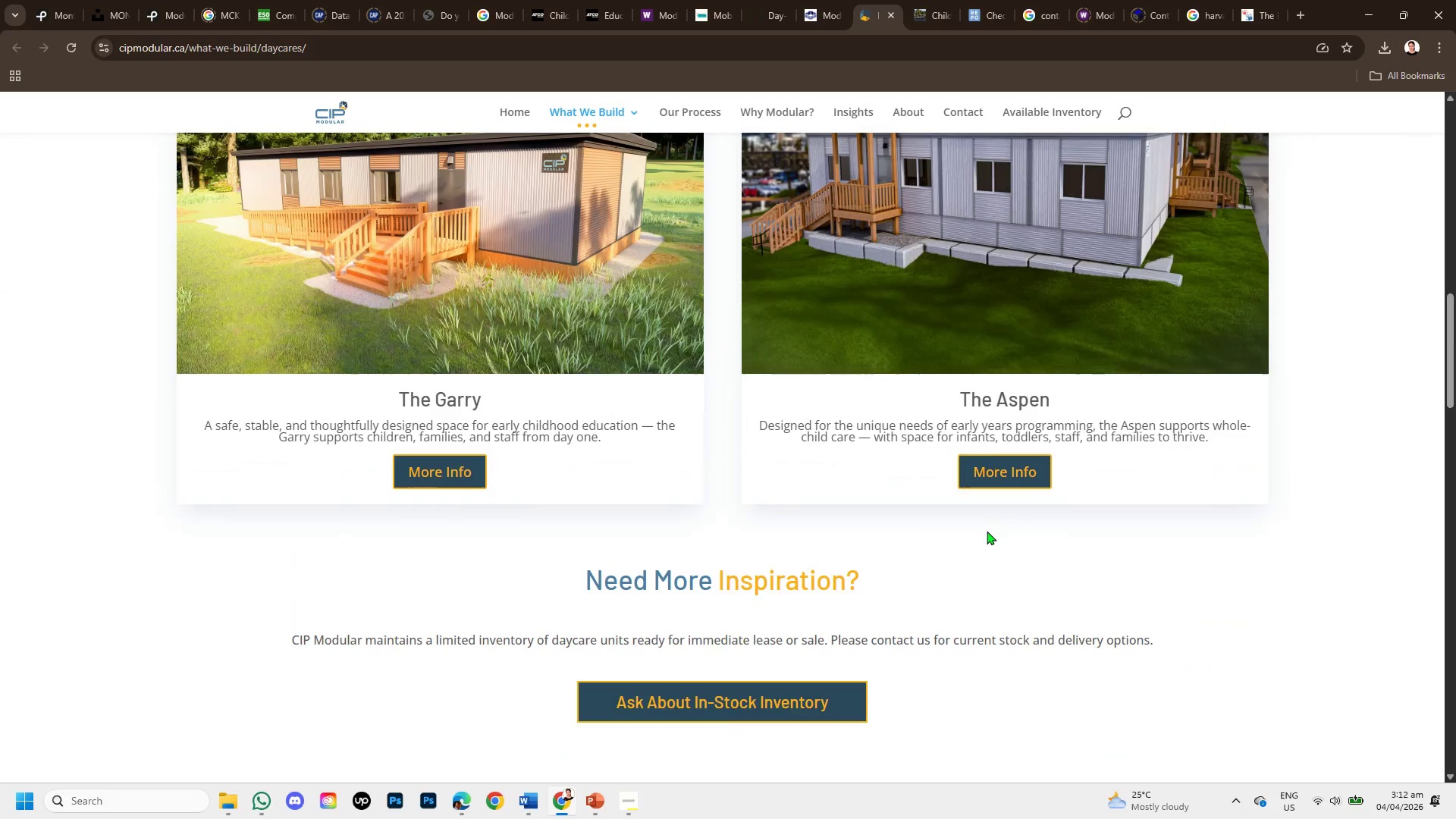 
scroll: coordinate [959, 382], scroll_direction: up, amount: 8.0
 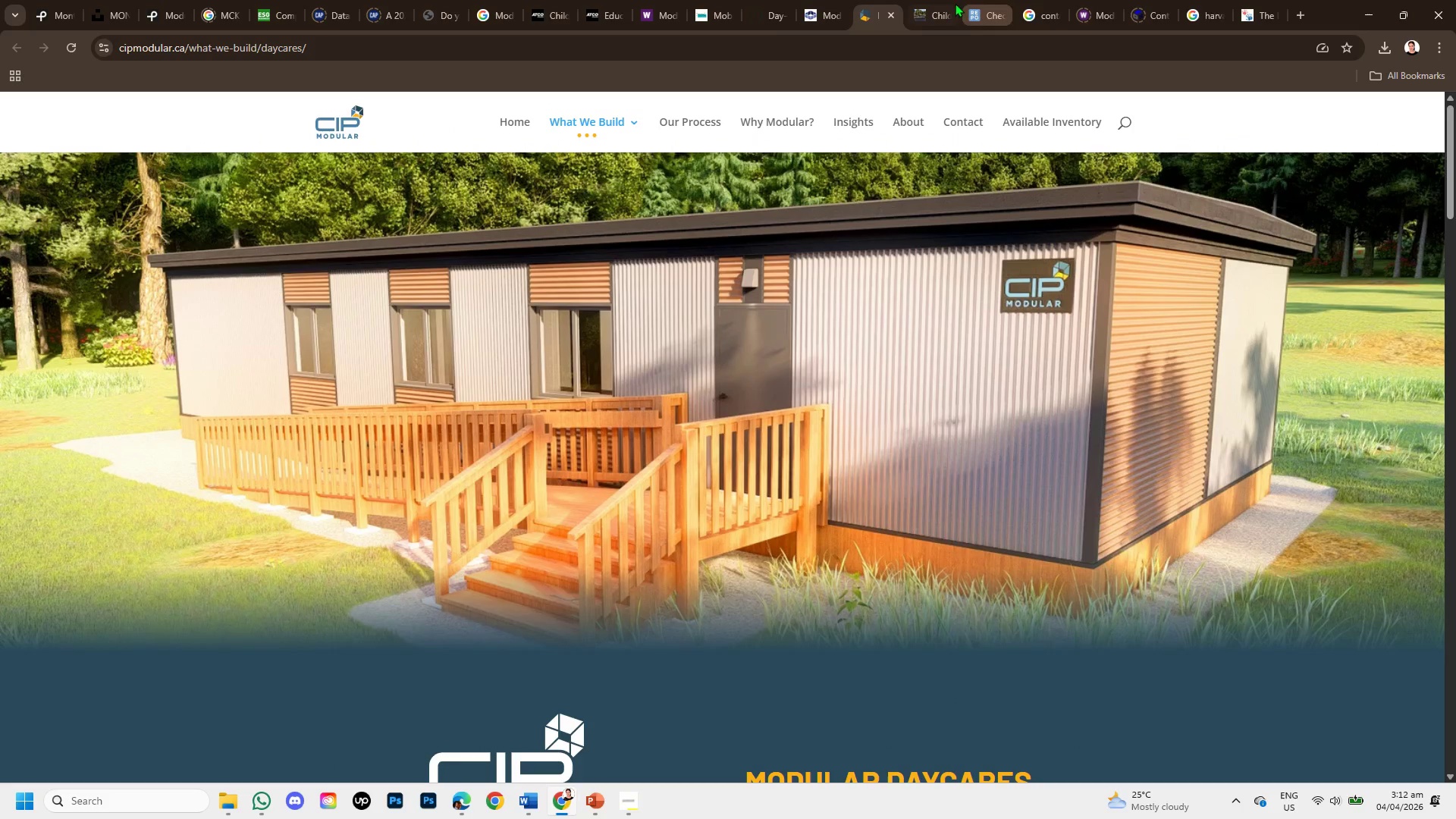 
left_click([930, 4])
 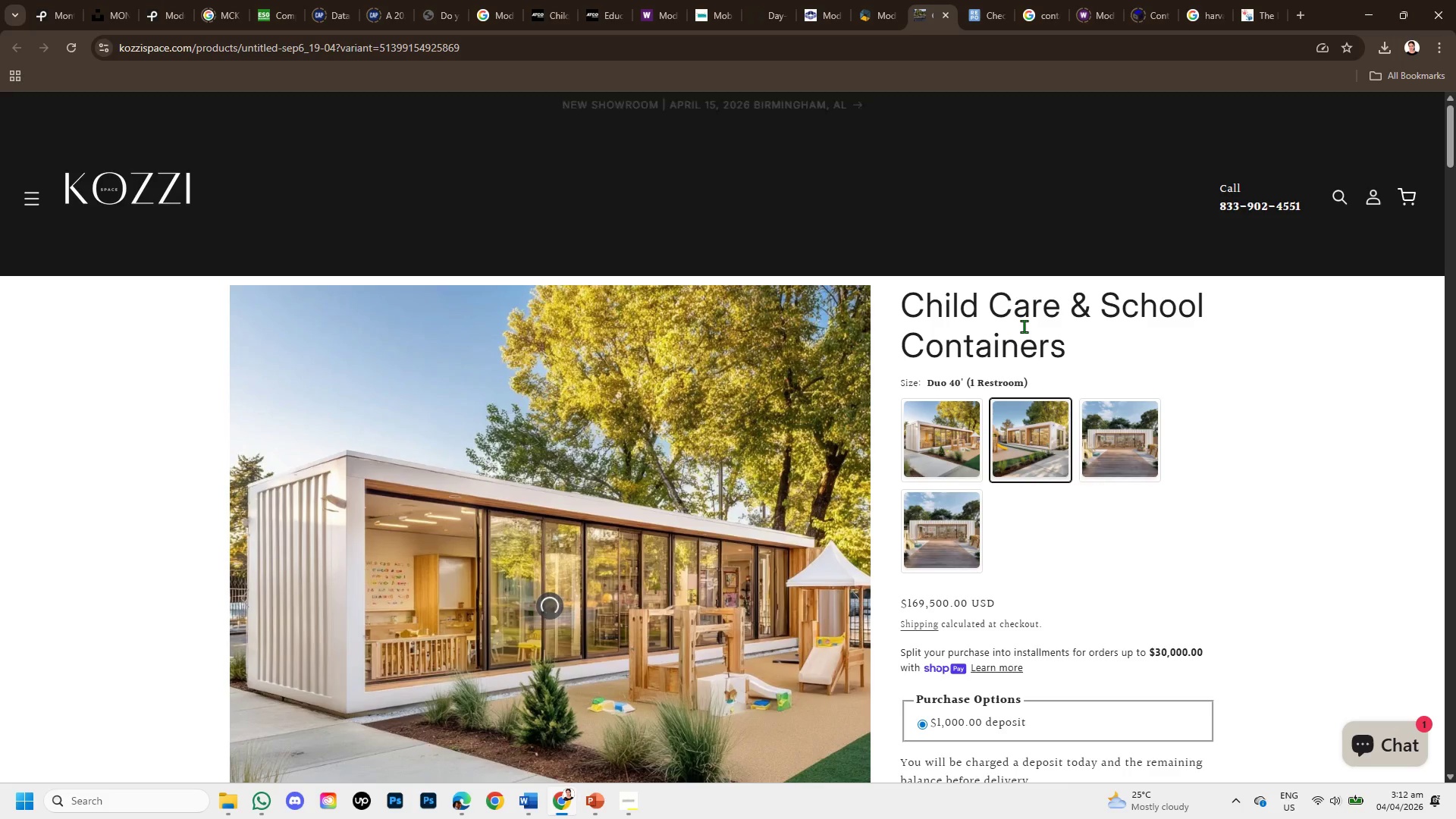 
wait(5.12)
 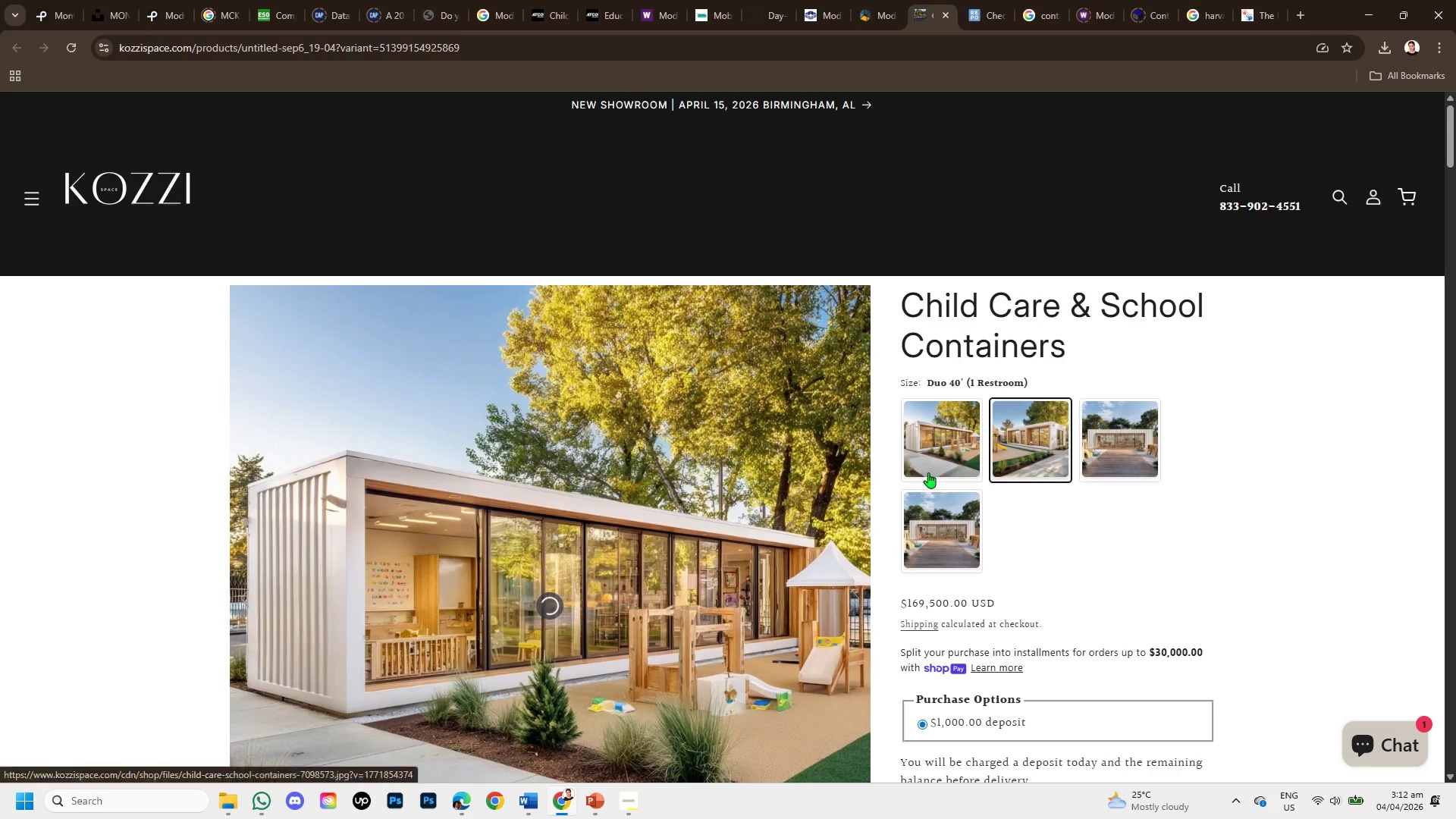 
left_click([996, 7])
 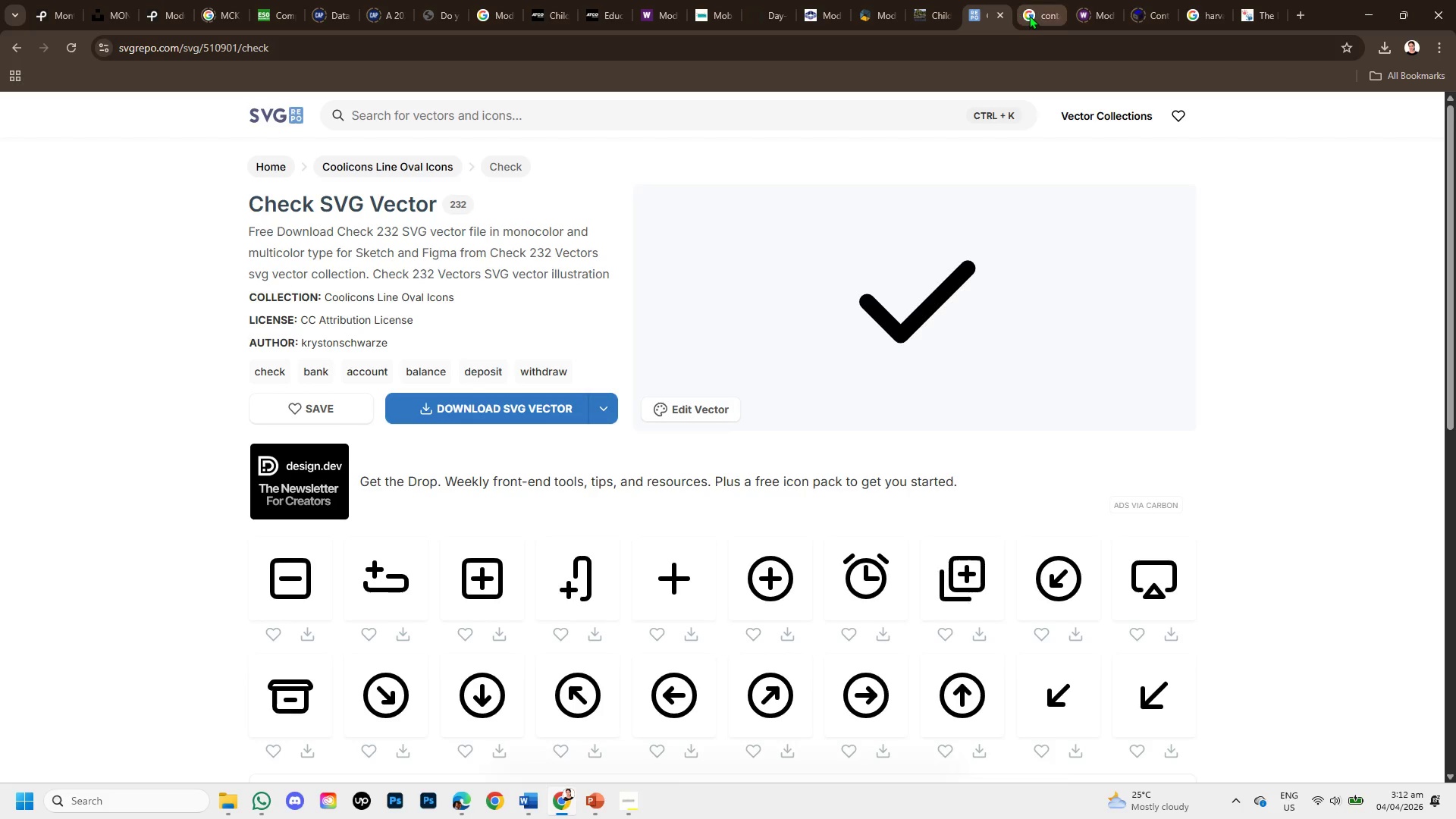 
left_click([1029, 15])
 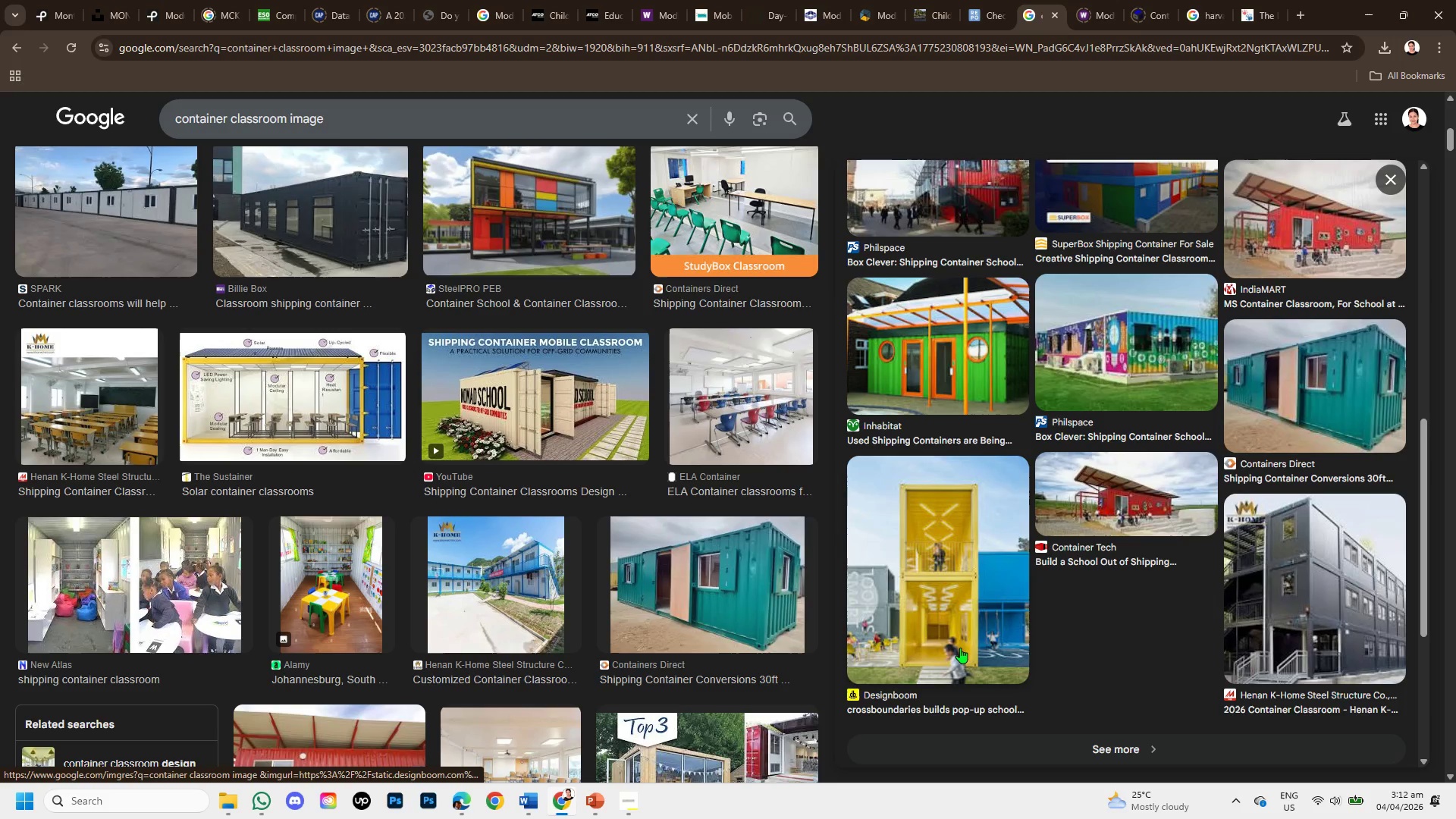 
scroll: coordinate [960, 648], scroll_direction: down, amount: 1.0
 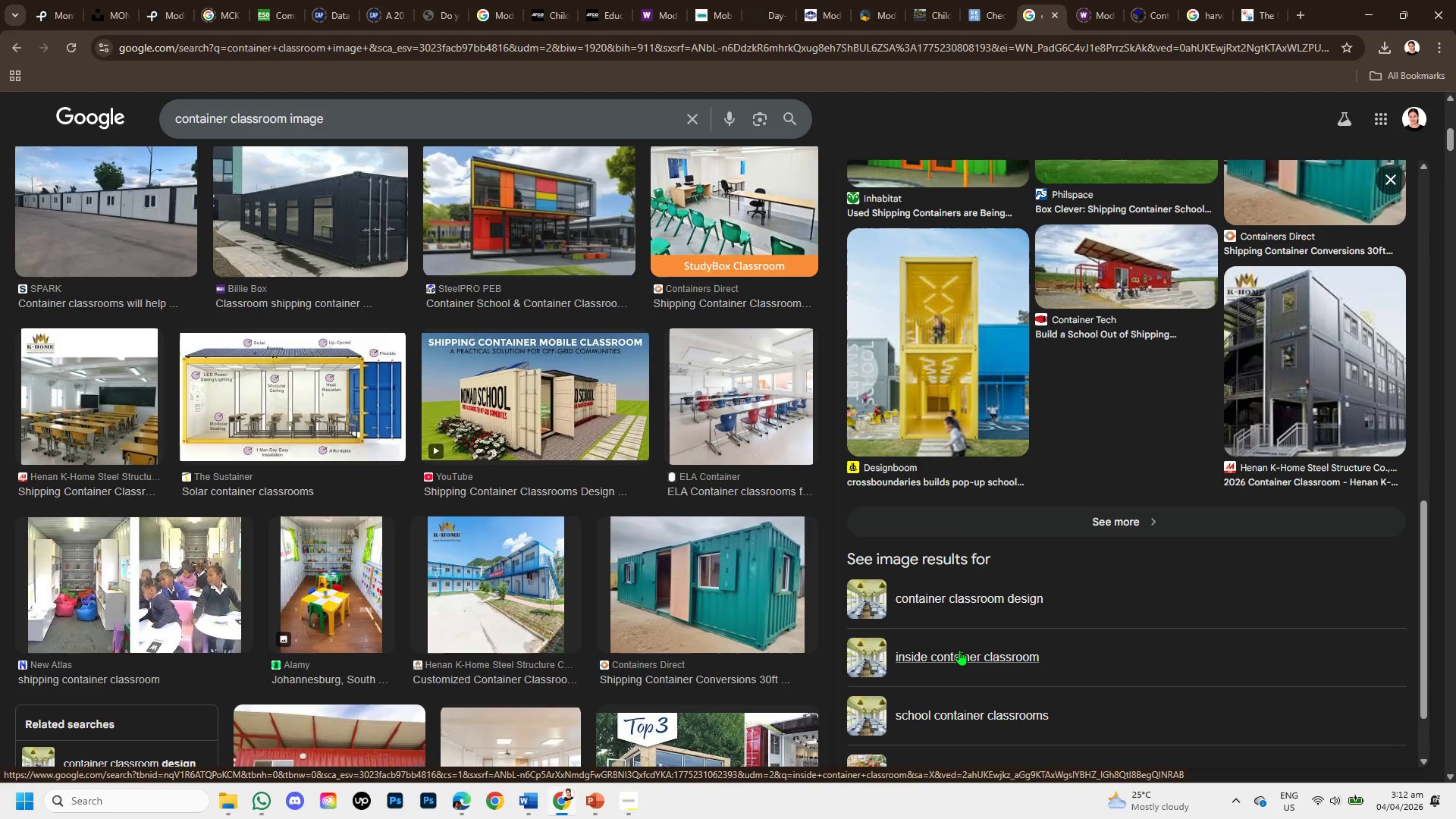 
scroll: coordinate [538, 643], scroll_direction: up, amount: 5.0
 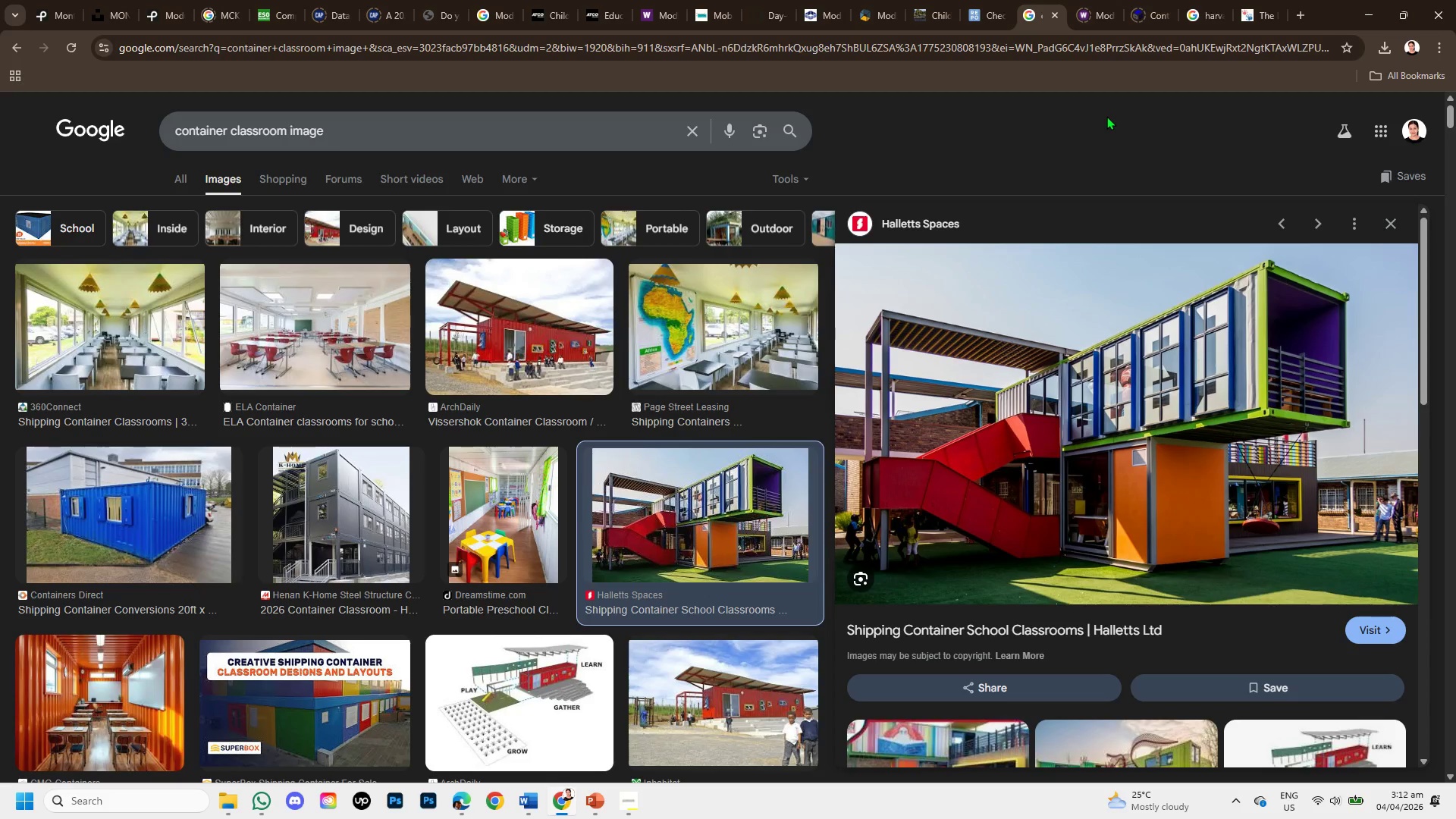 
wait(9.28)
 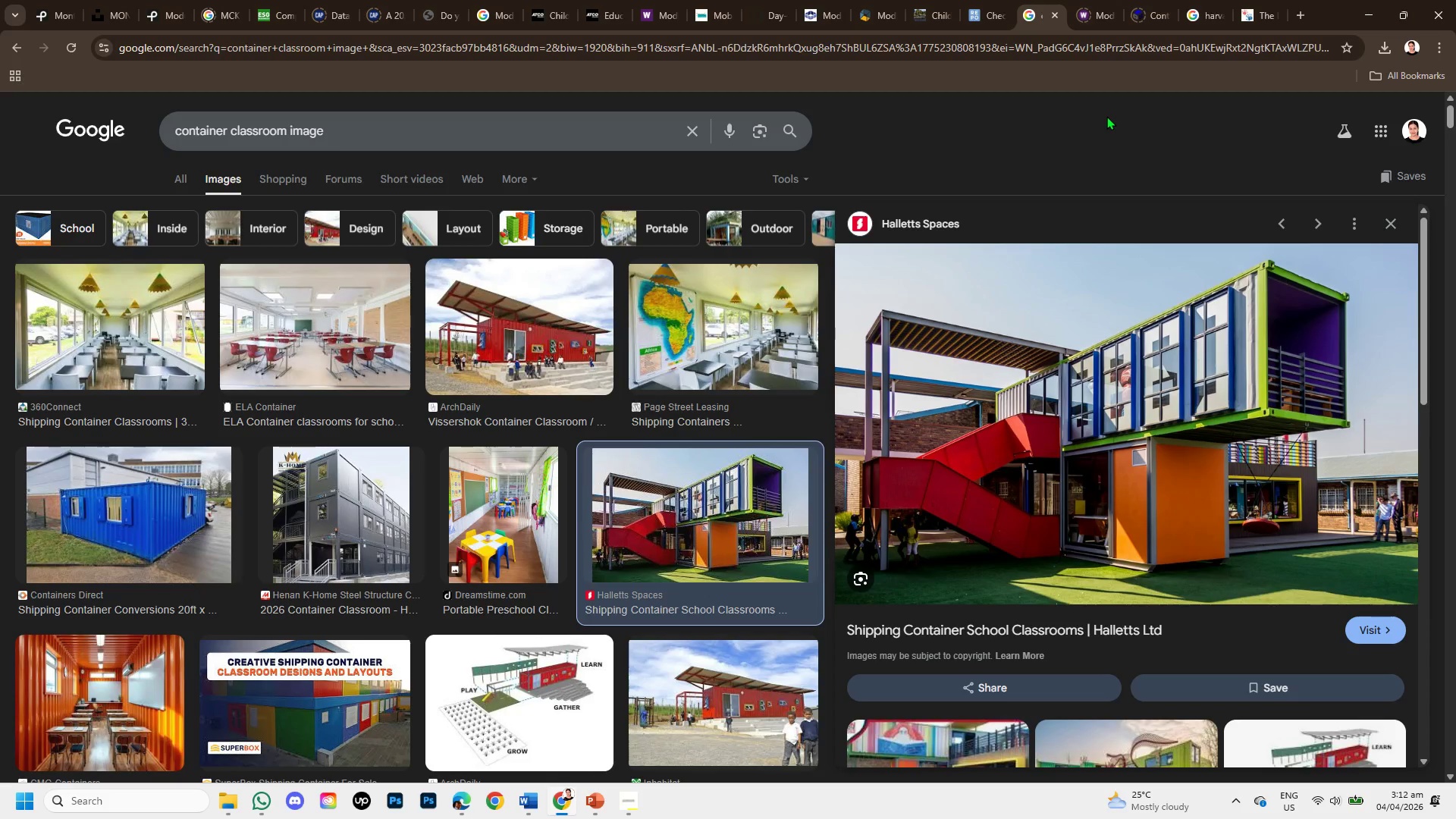 
left_click([694, 126])
 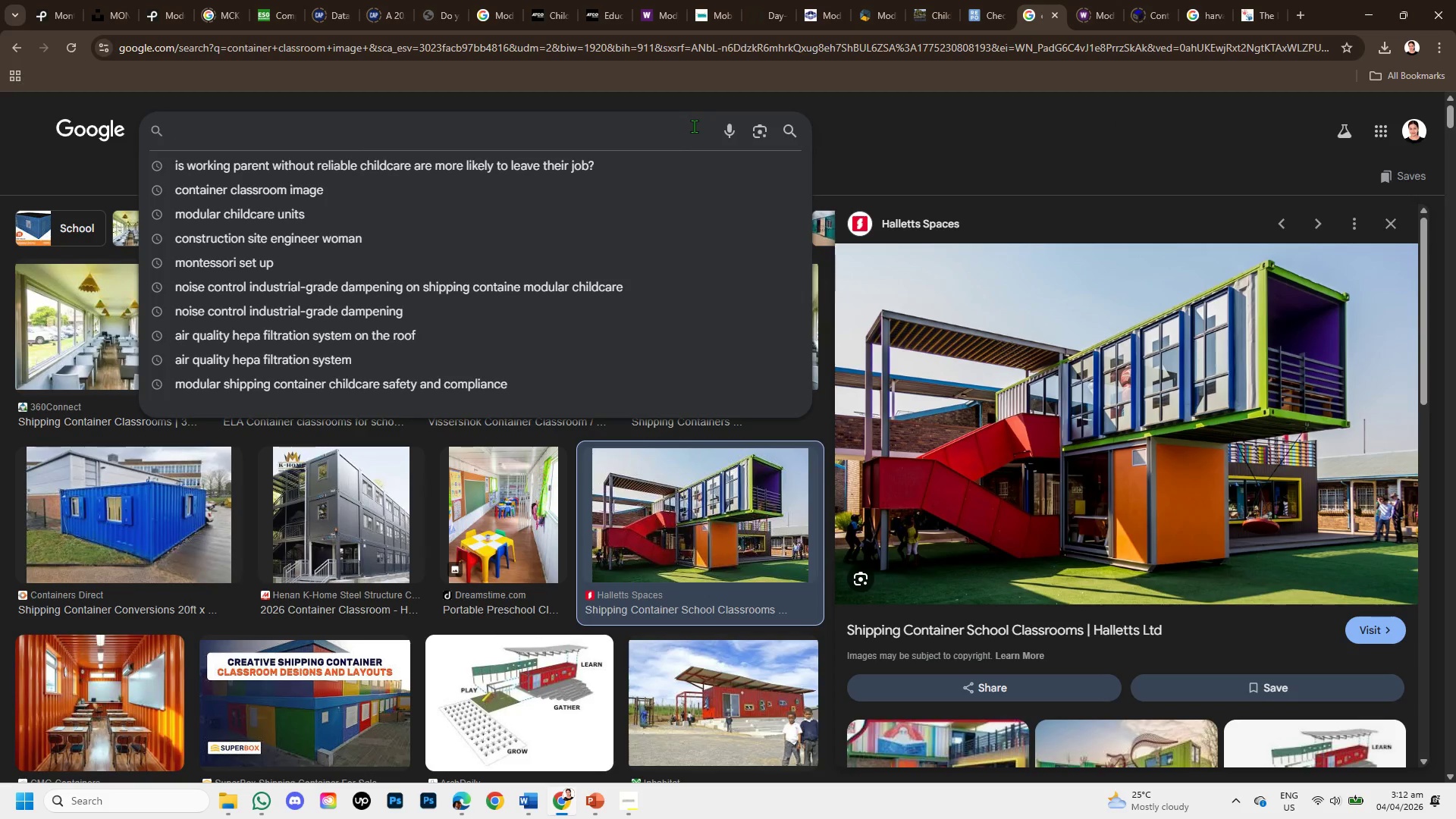 
type(montessori visula )
key(Backspace)
key(Backspace)
key(Backspace)
type(al )
 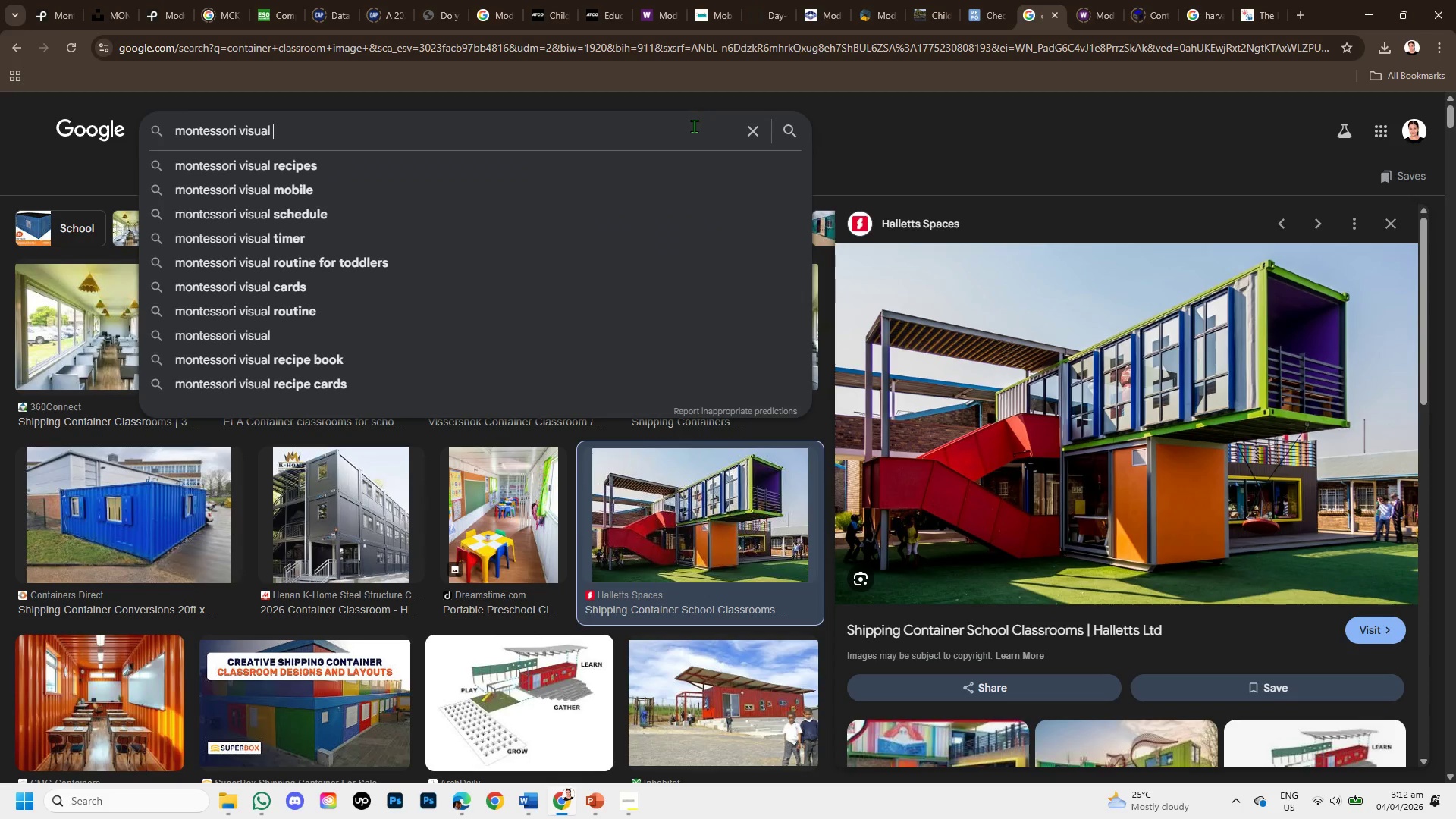 
key(Enter)
 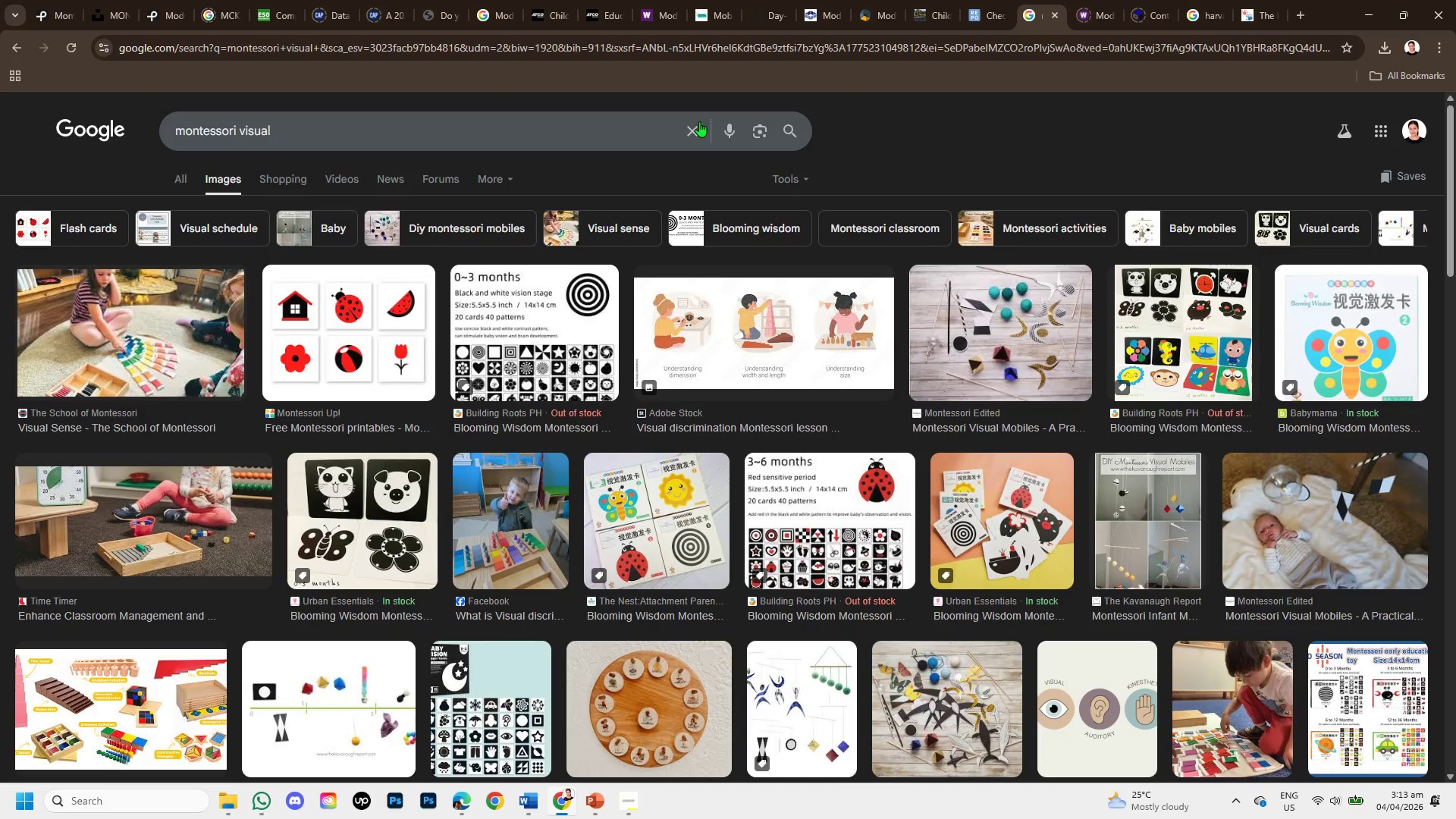 
wait(6.41)
 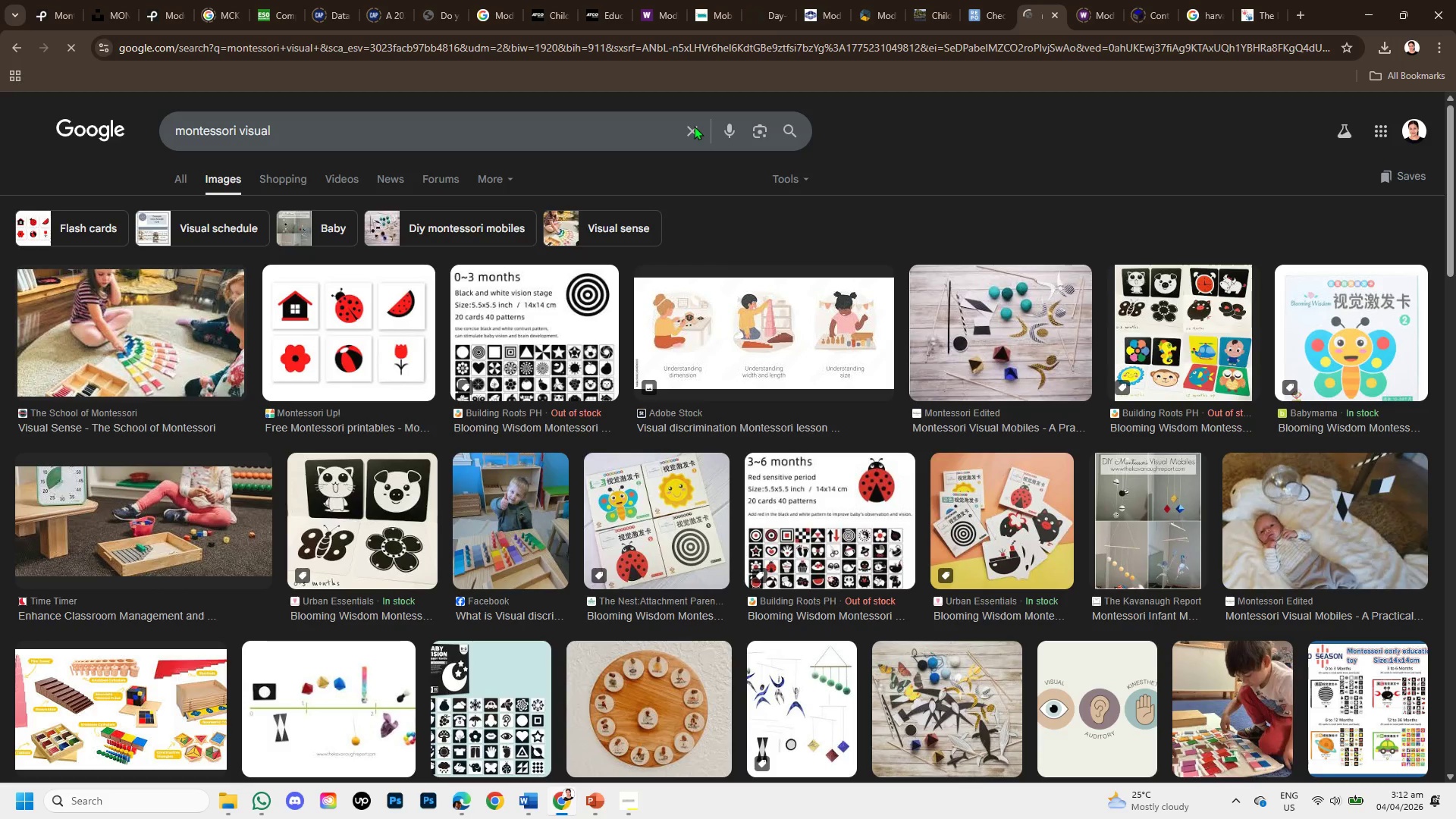 
scroll: coordinate [588, 574], scroll_direction: down, amount: 8.0
 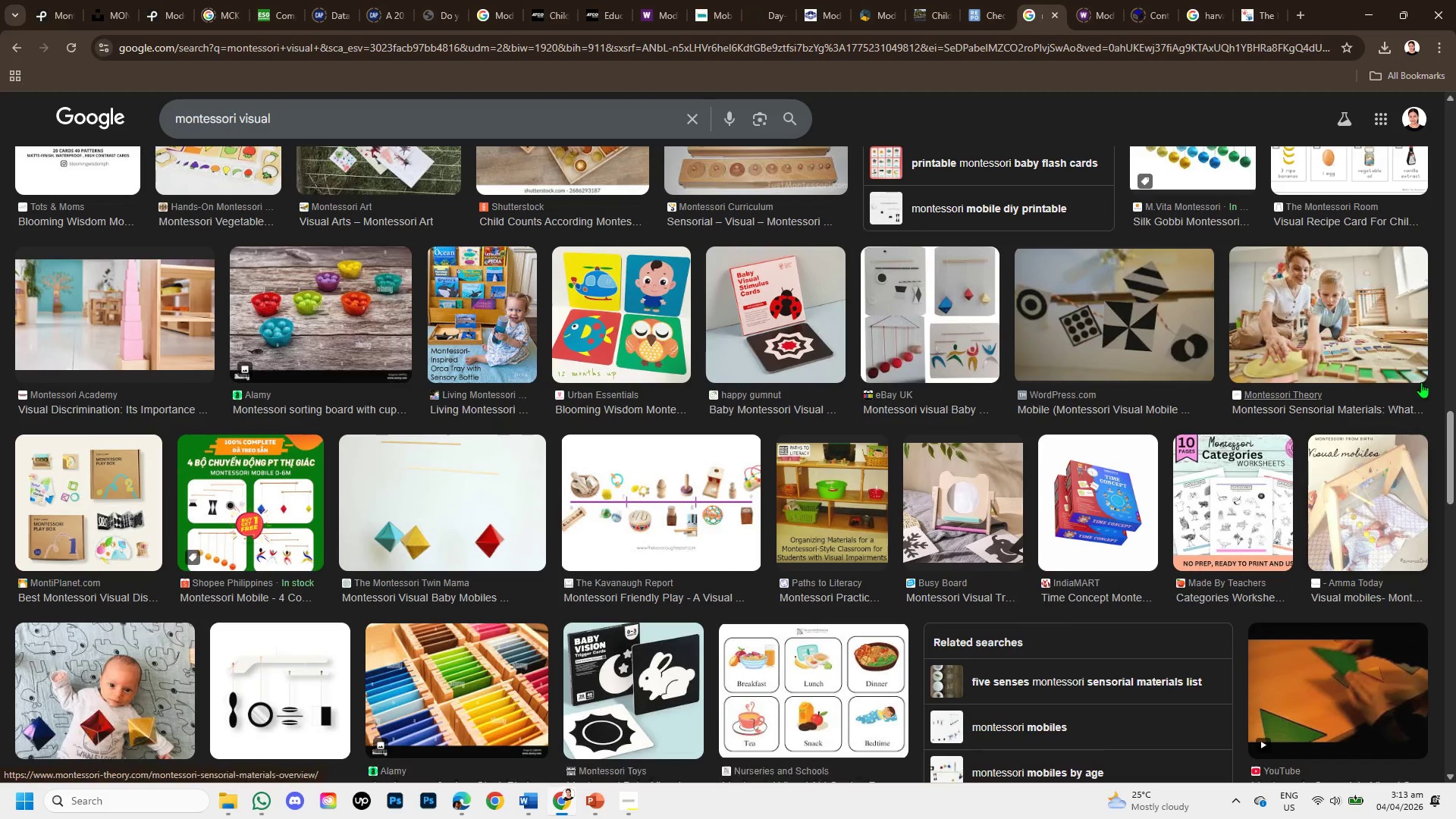 
left_click([1348, 285])
 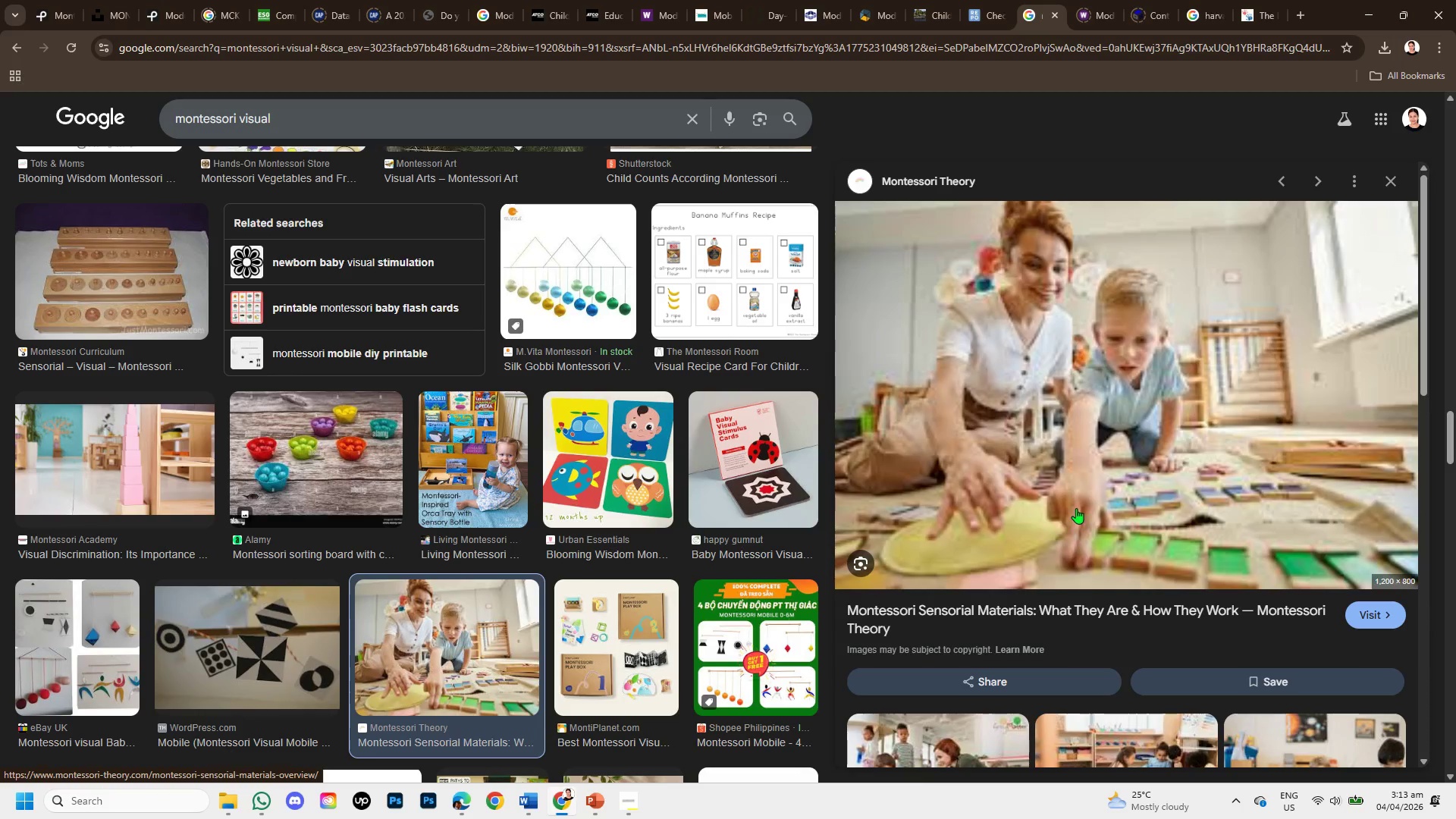 
scroll: coordinate [1126, 584], scroll_direction: down, amount: 3.0
 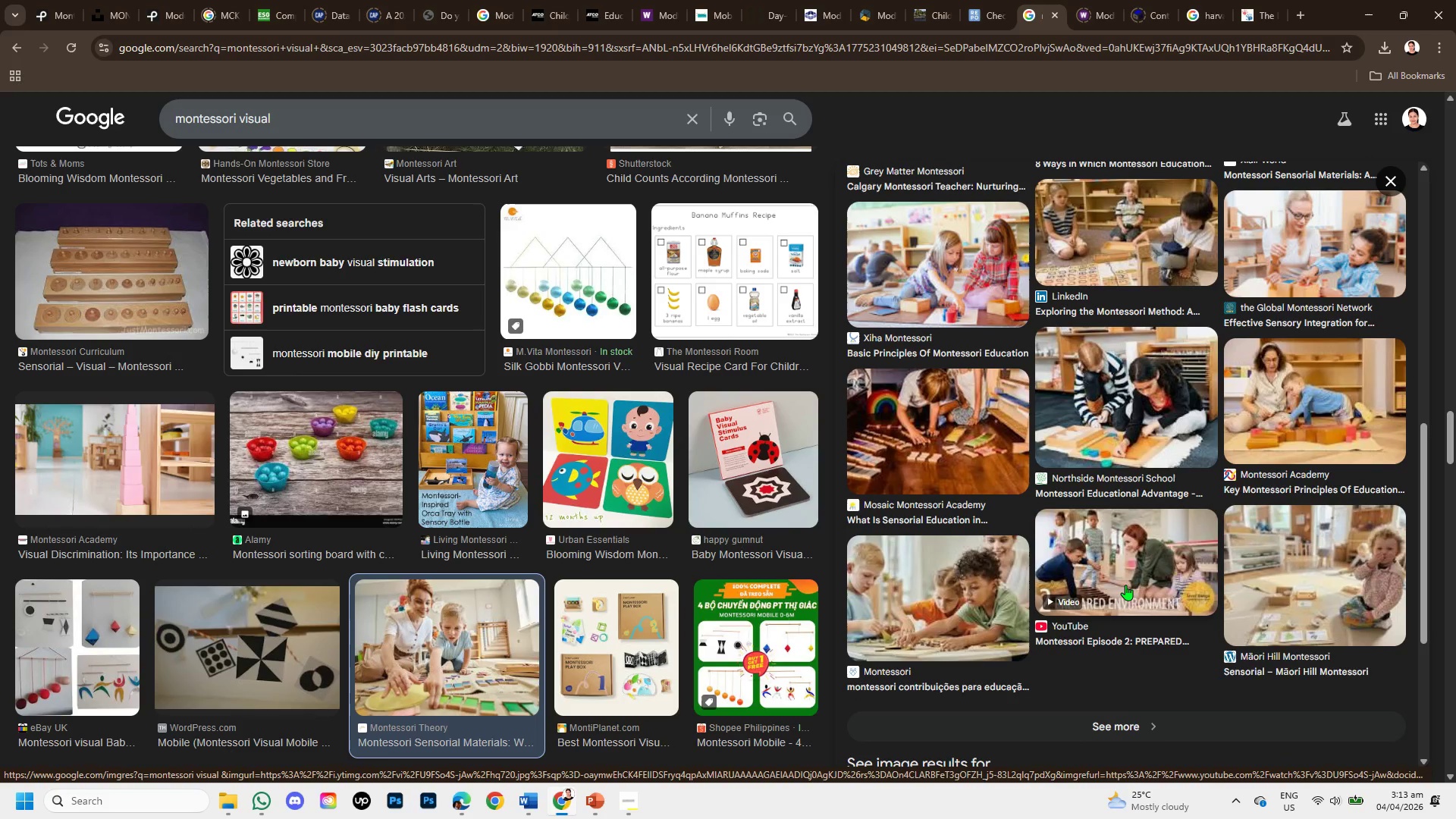 
wait(6.36)
 